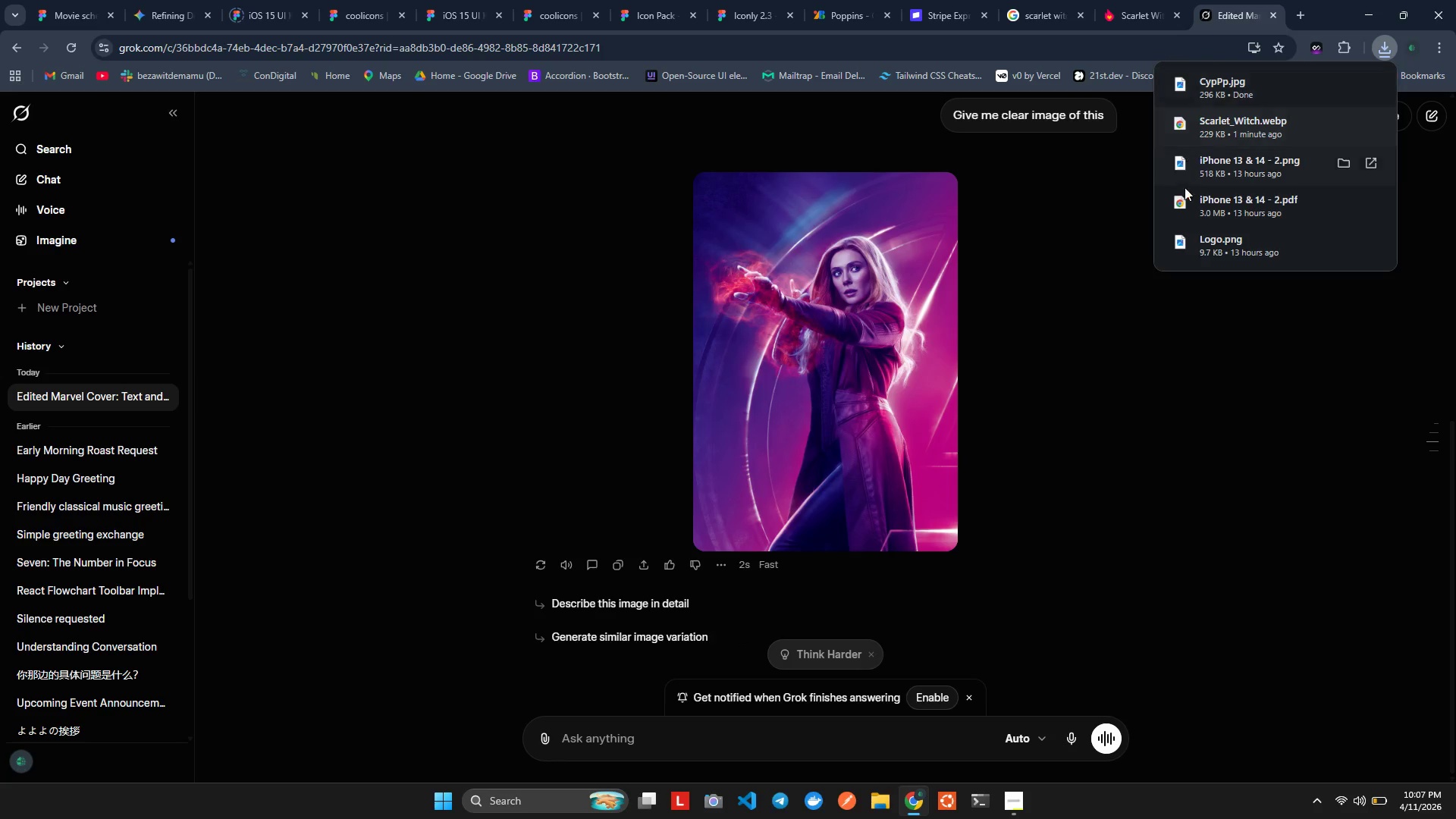 
wait(7.86)
 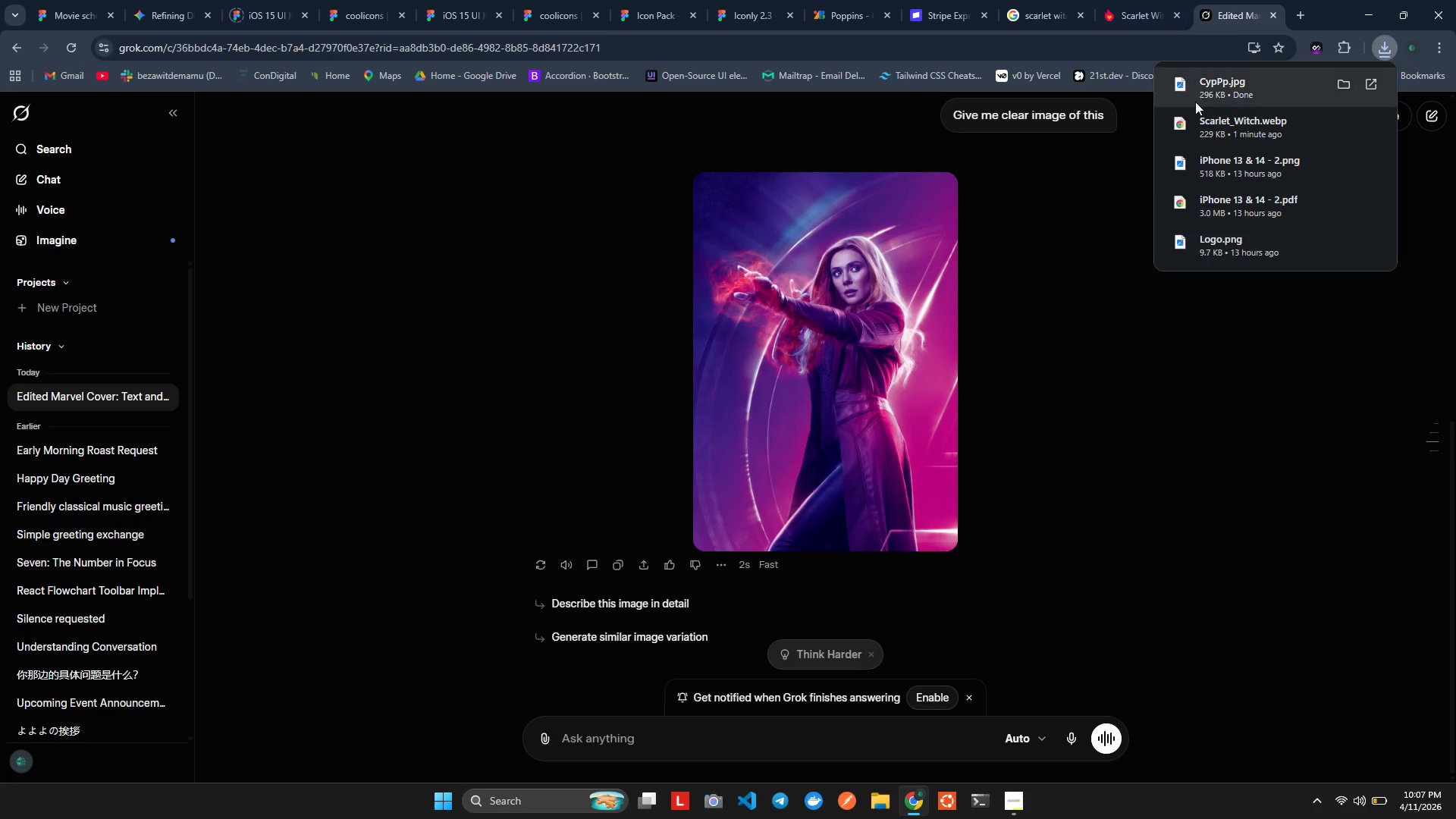 
left_click([68, 11])
 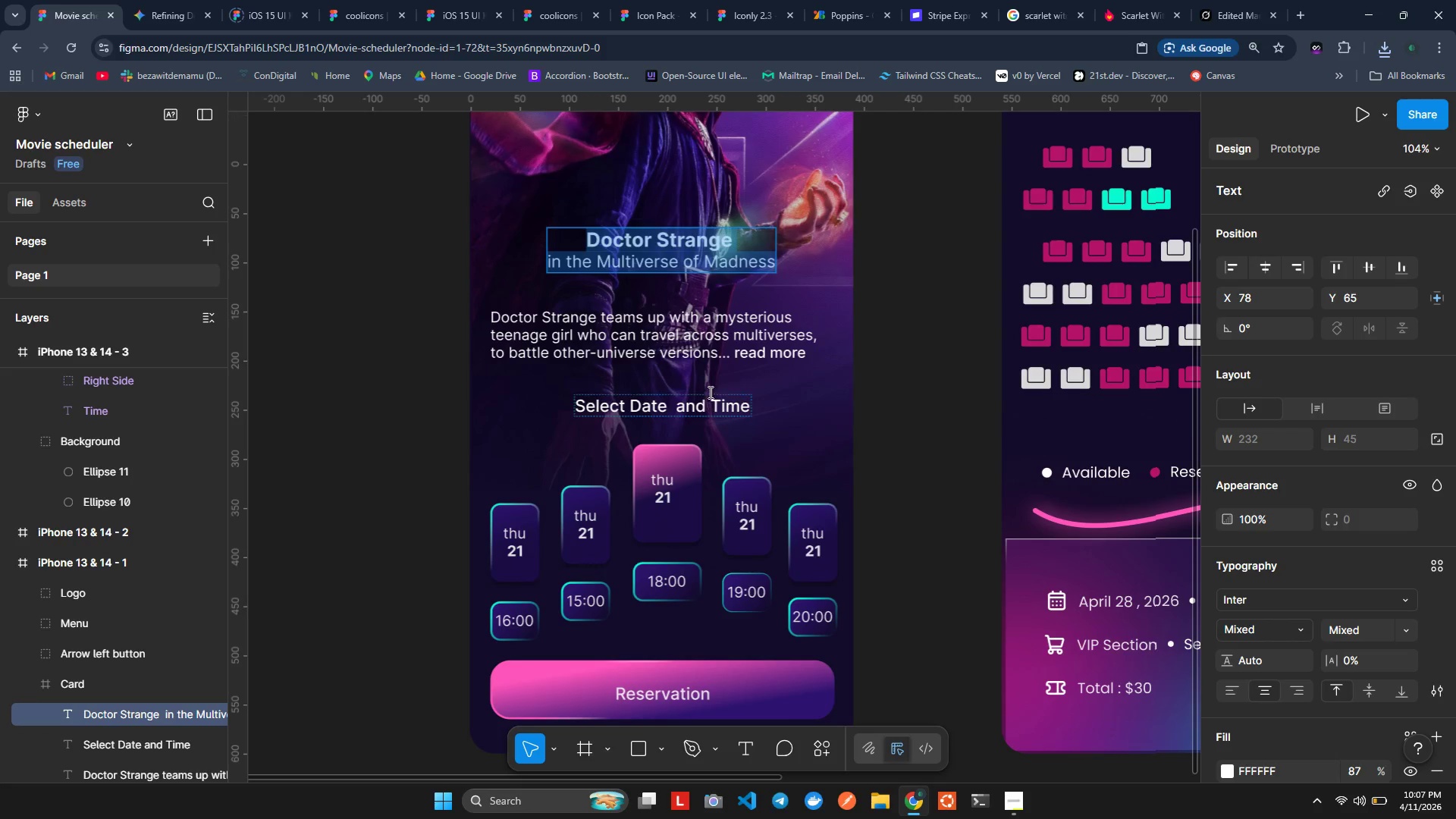 
hold_key(key=ShiftLeft, duration=1.09)
scroll: coordinate [1000, 388], scroll_direction: down, amount: 7.0
 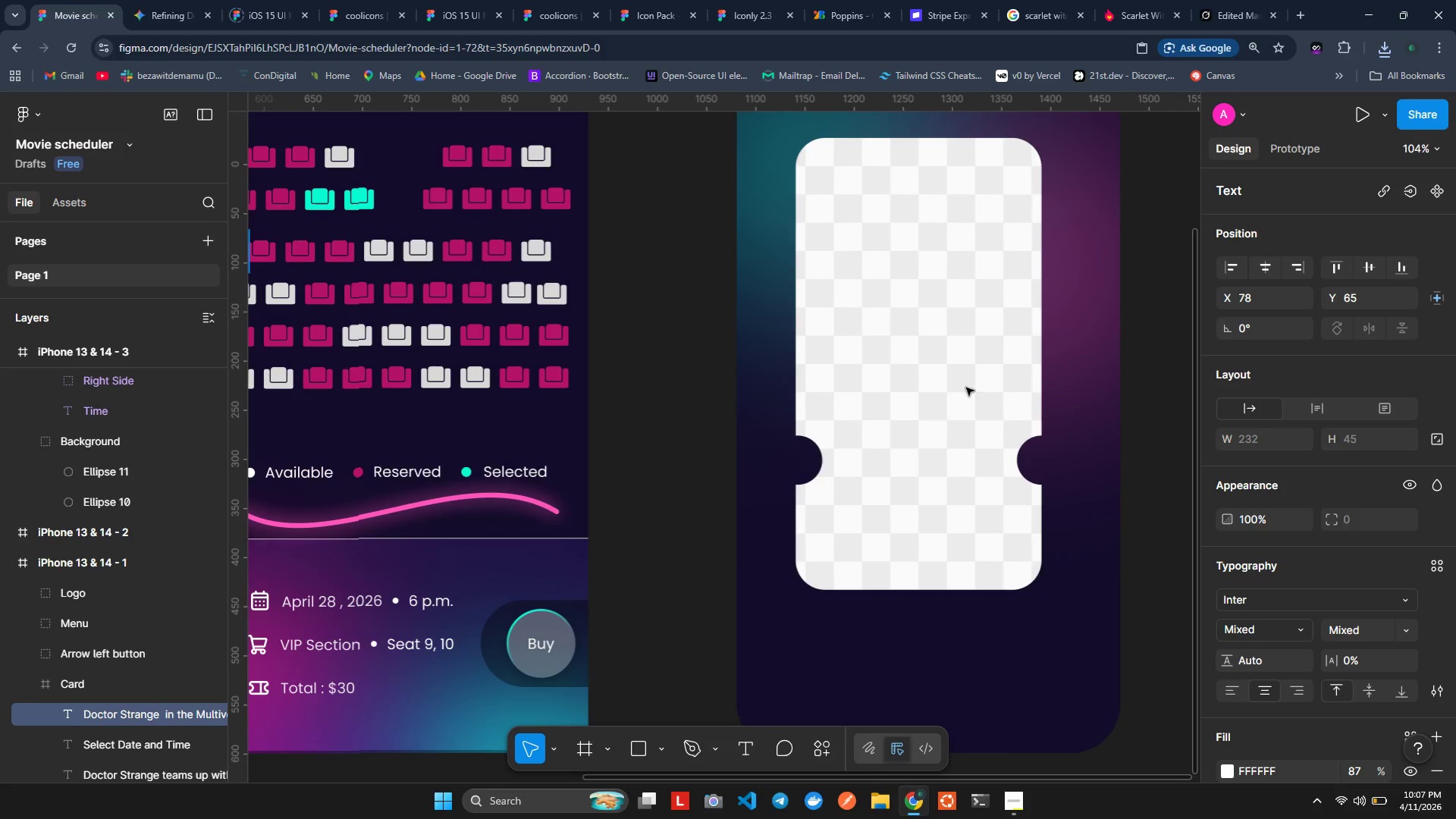 
left_click([965, 386])
 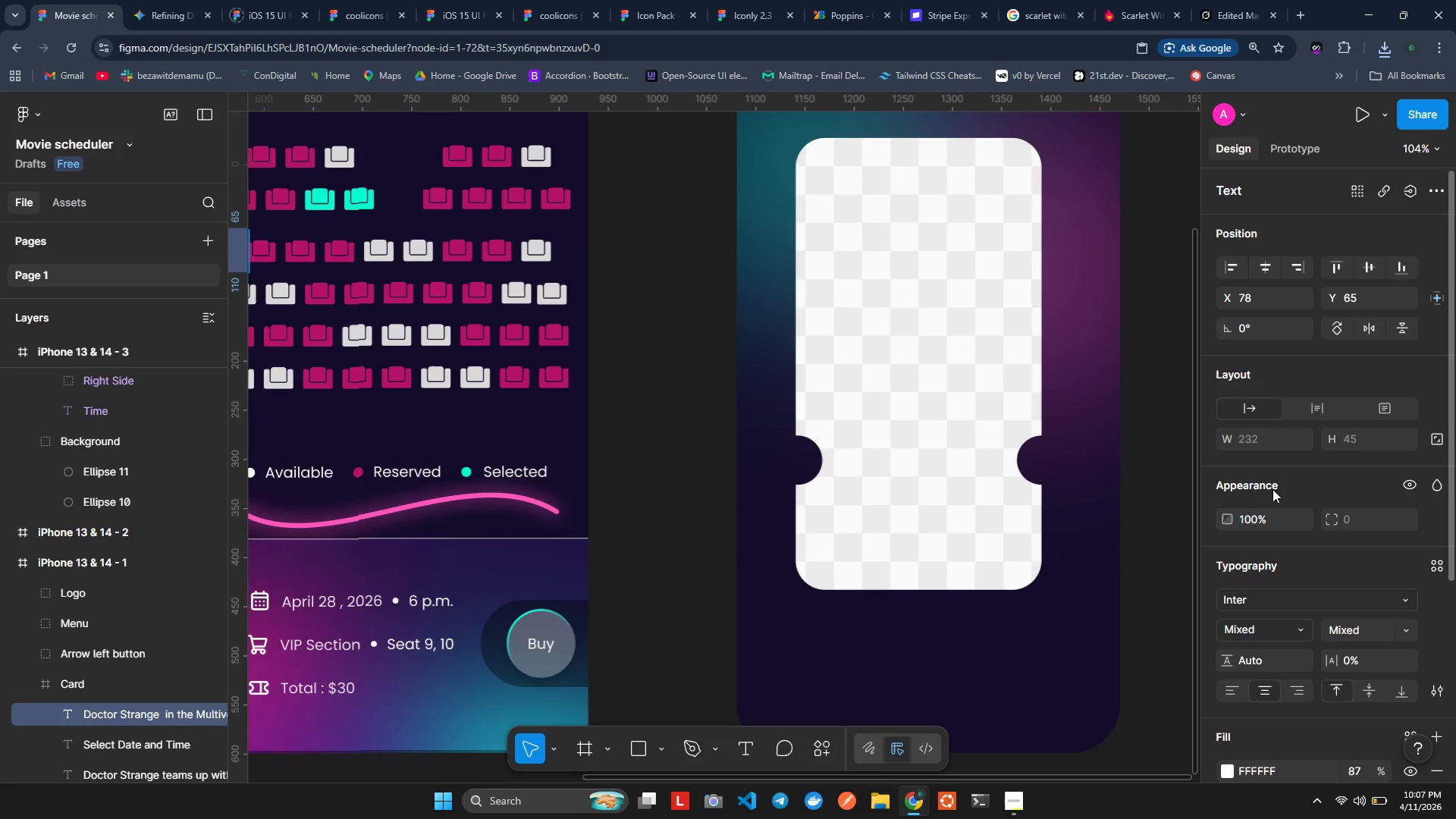 
scroll: coordinate [1229, 661], scroll_direction: down, amount: 3.0
 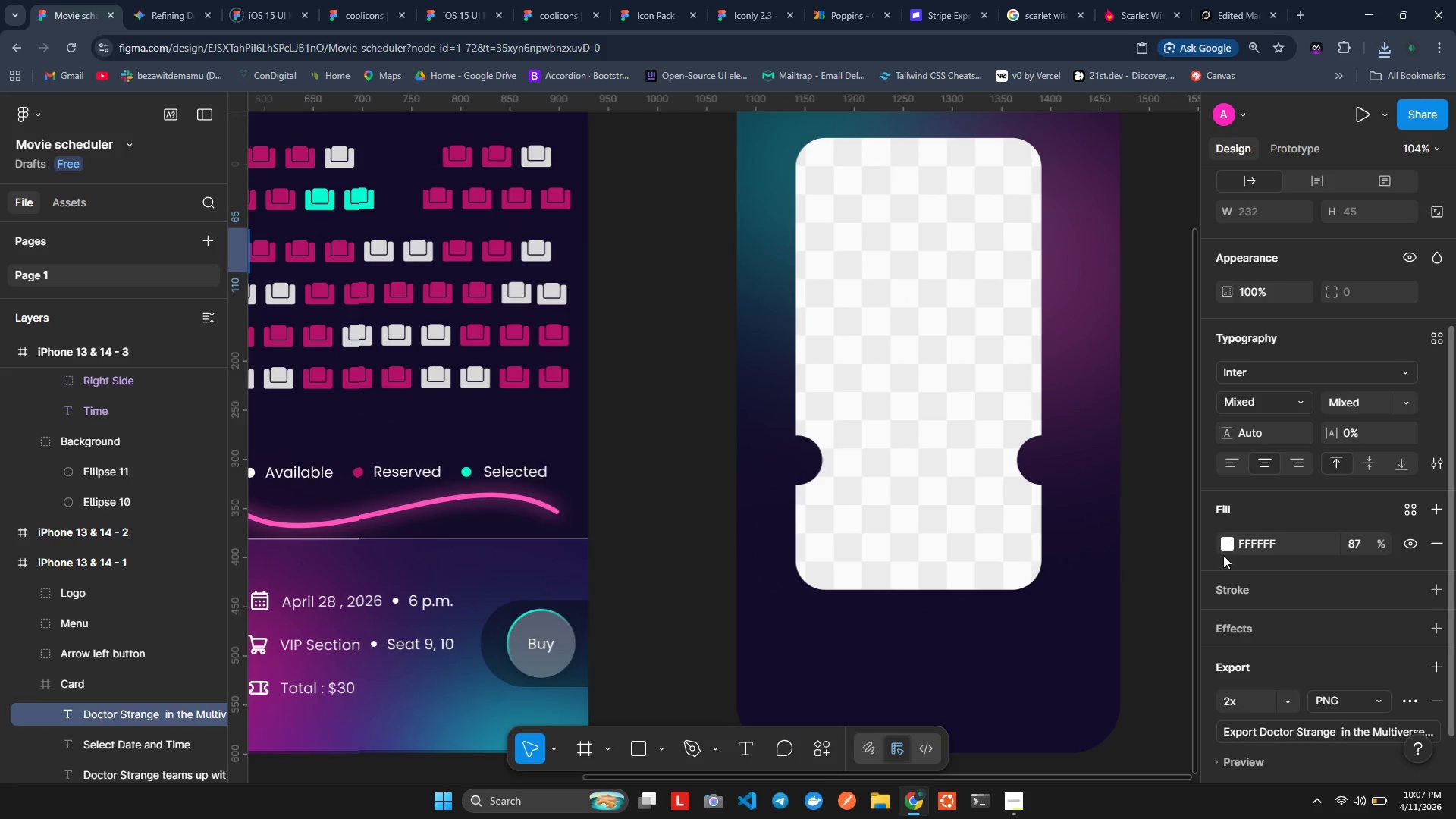 
left_click([1228, 538])
 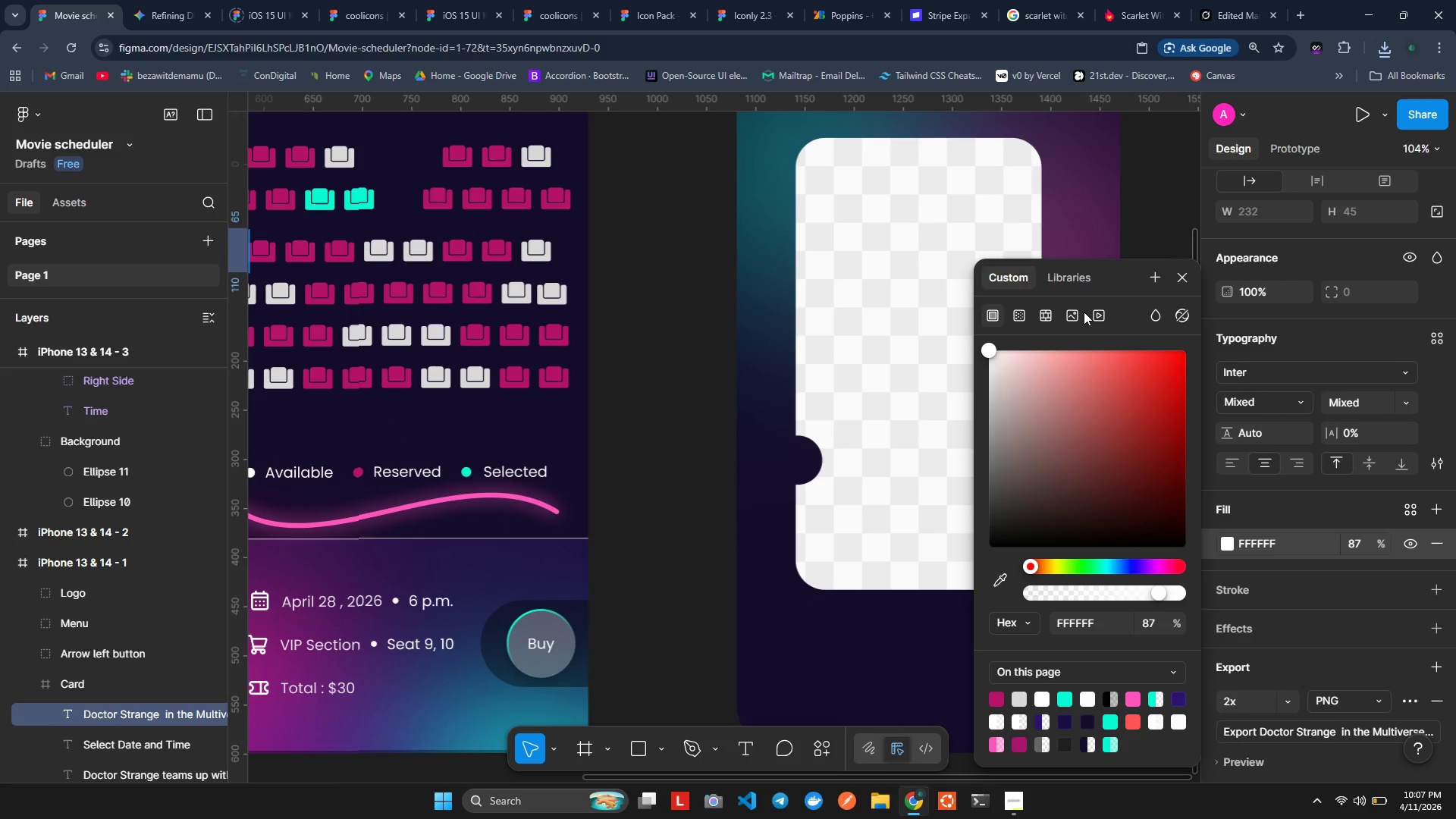 
left_click([899, 322])
 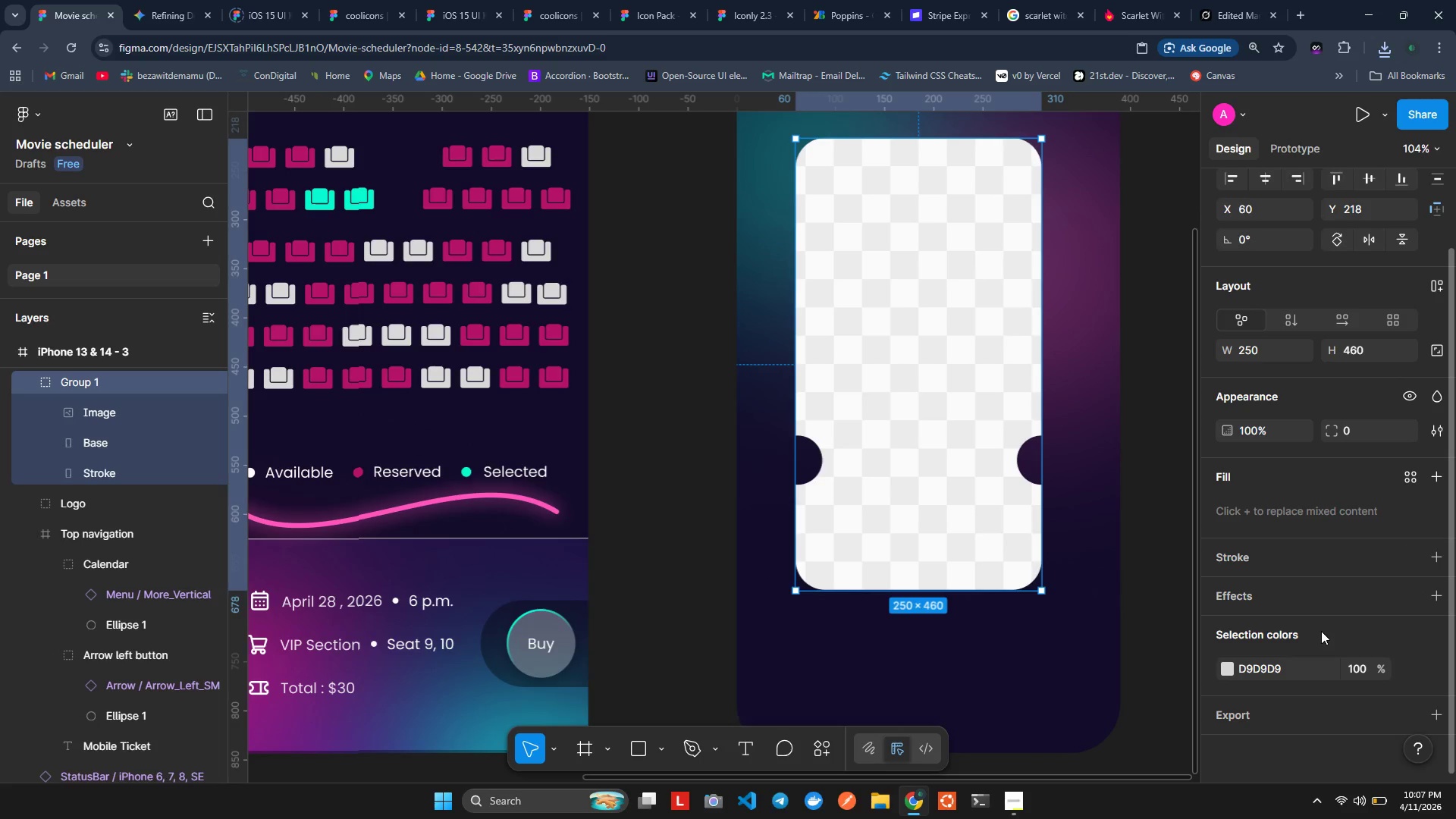 
scroll: coordinate [1250, 657], scroll_direction: down, amount: 2.0
 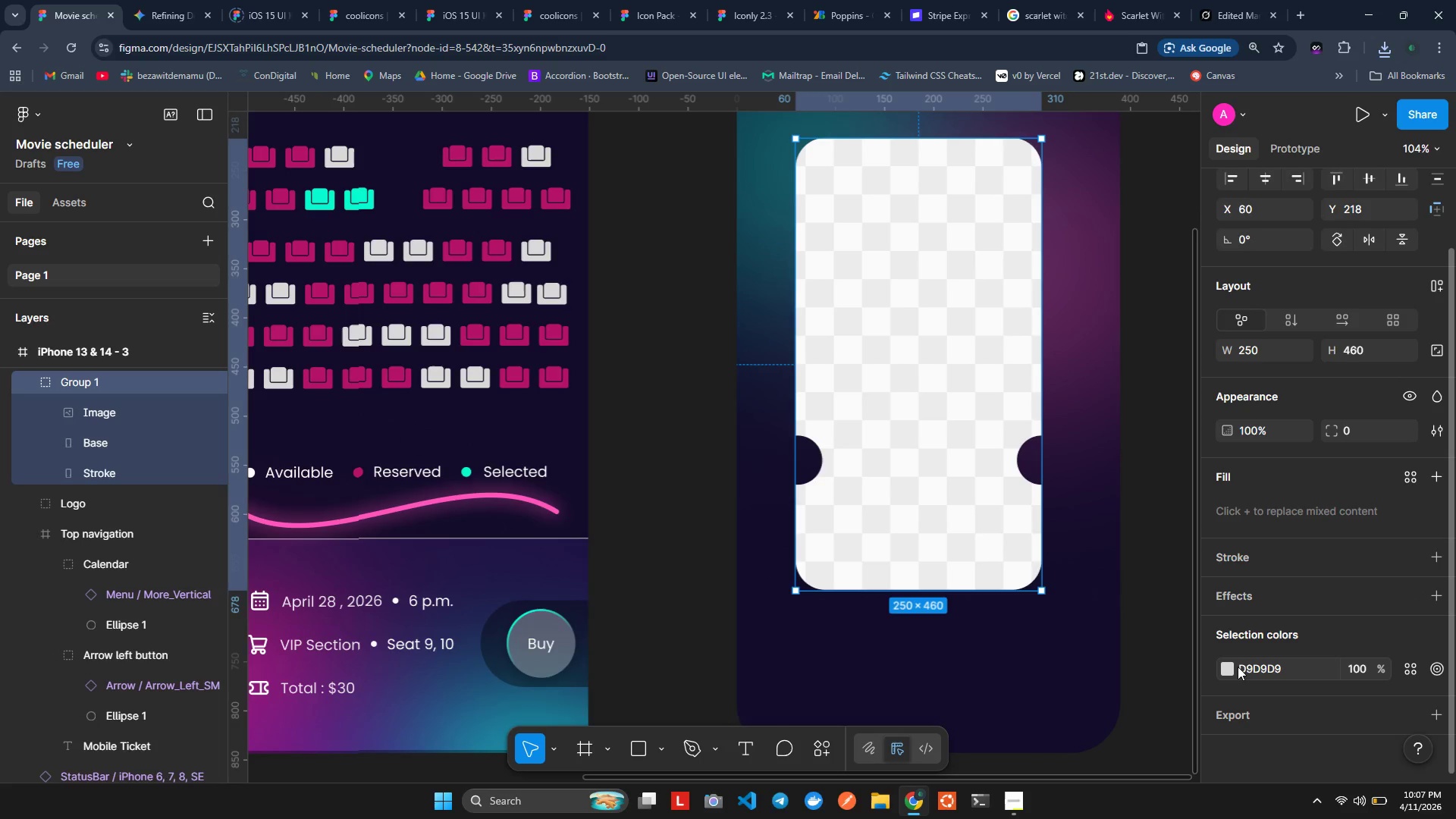 
left_click([1235, 669])
 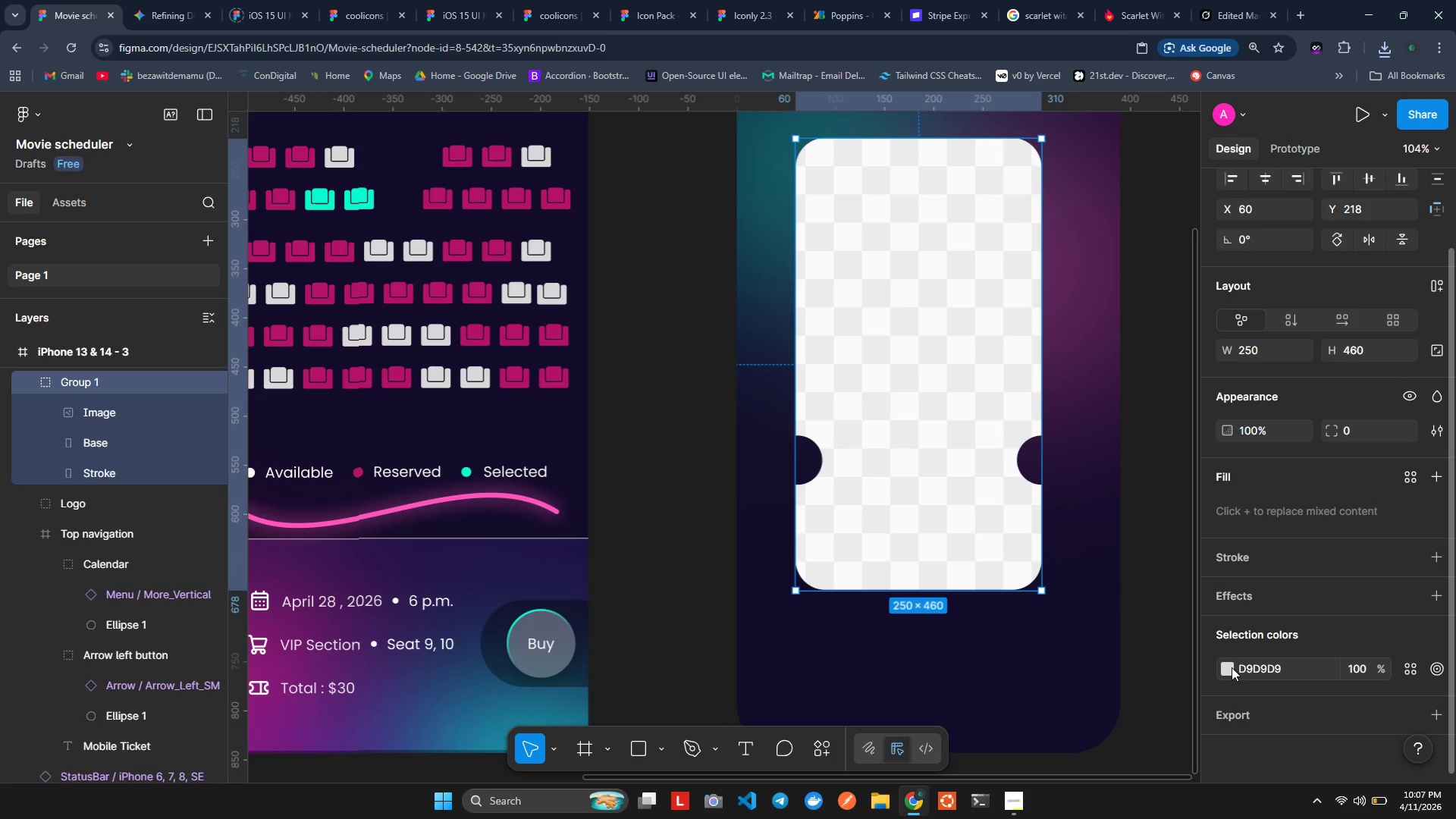 
left_click([1230, 667])
 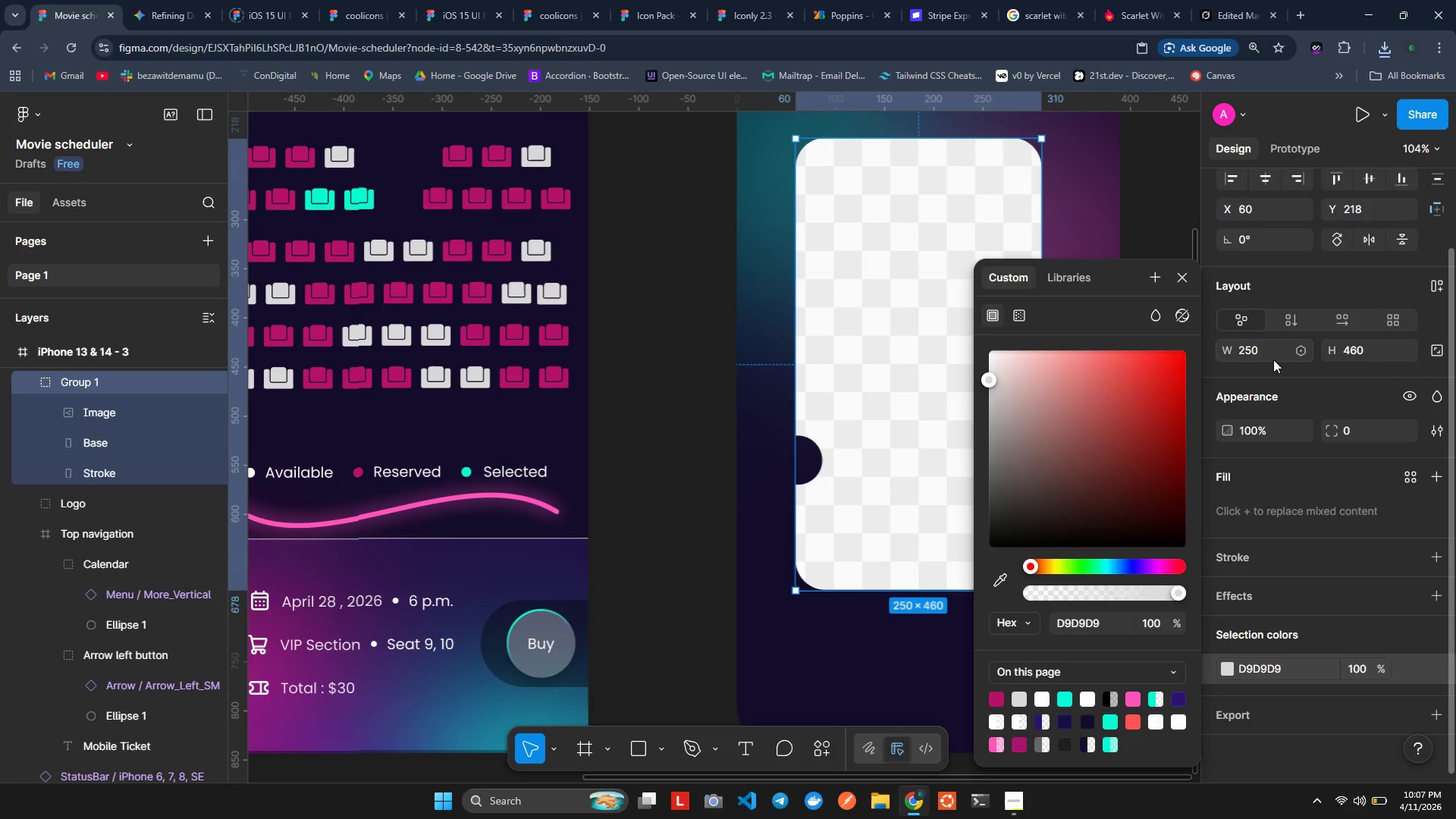 
left_click([1290, 469])
 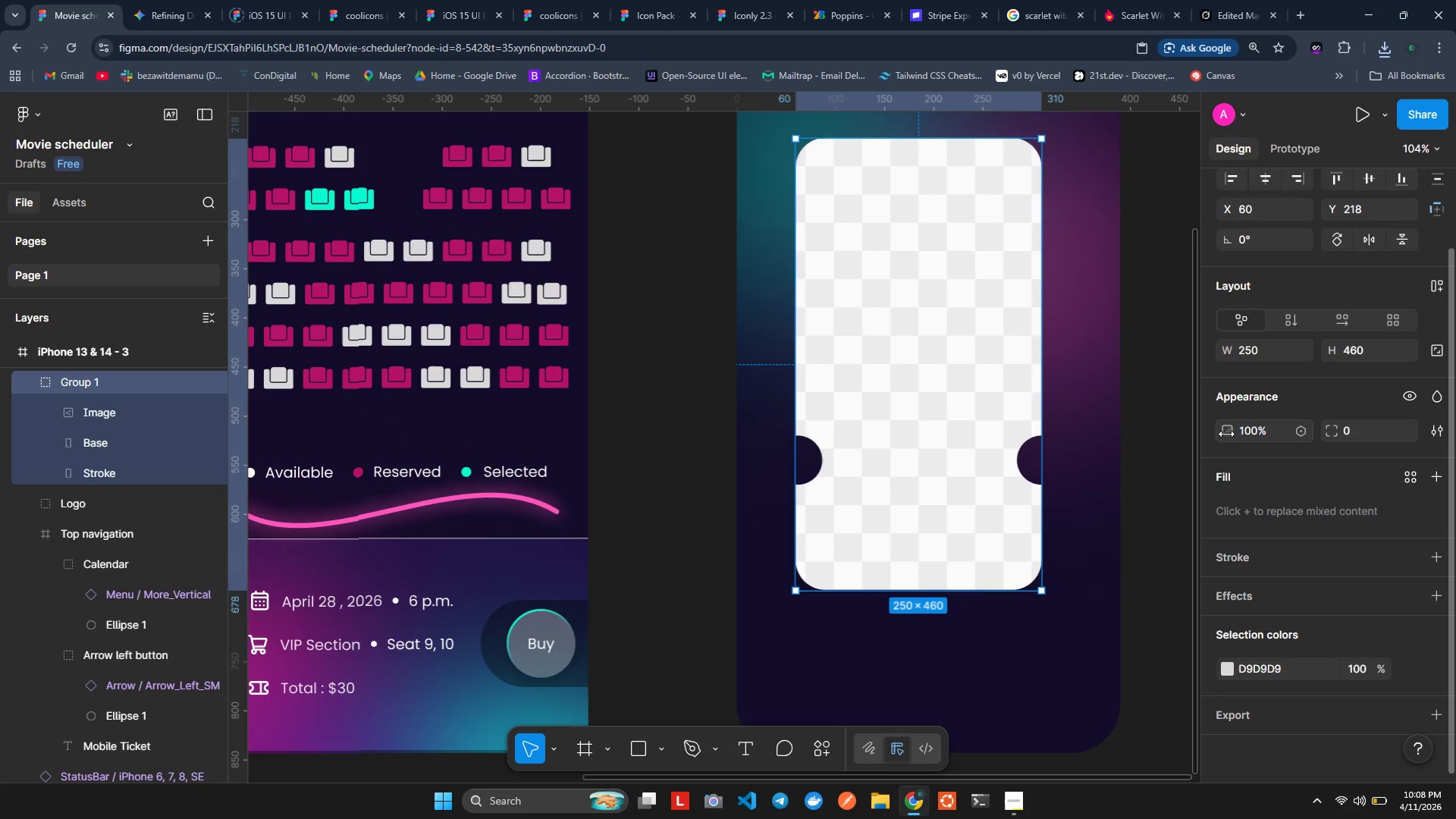 
scroll: coordinate [1226, 434], scroll_direction: up, amount: 1.0
 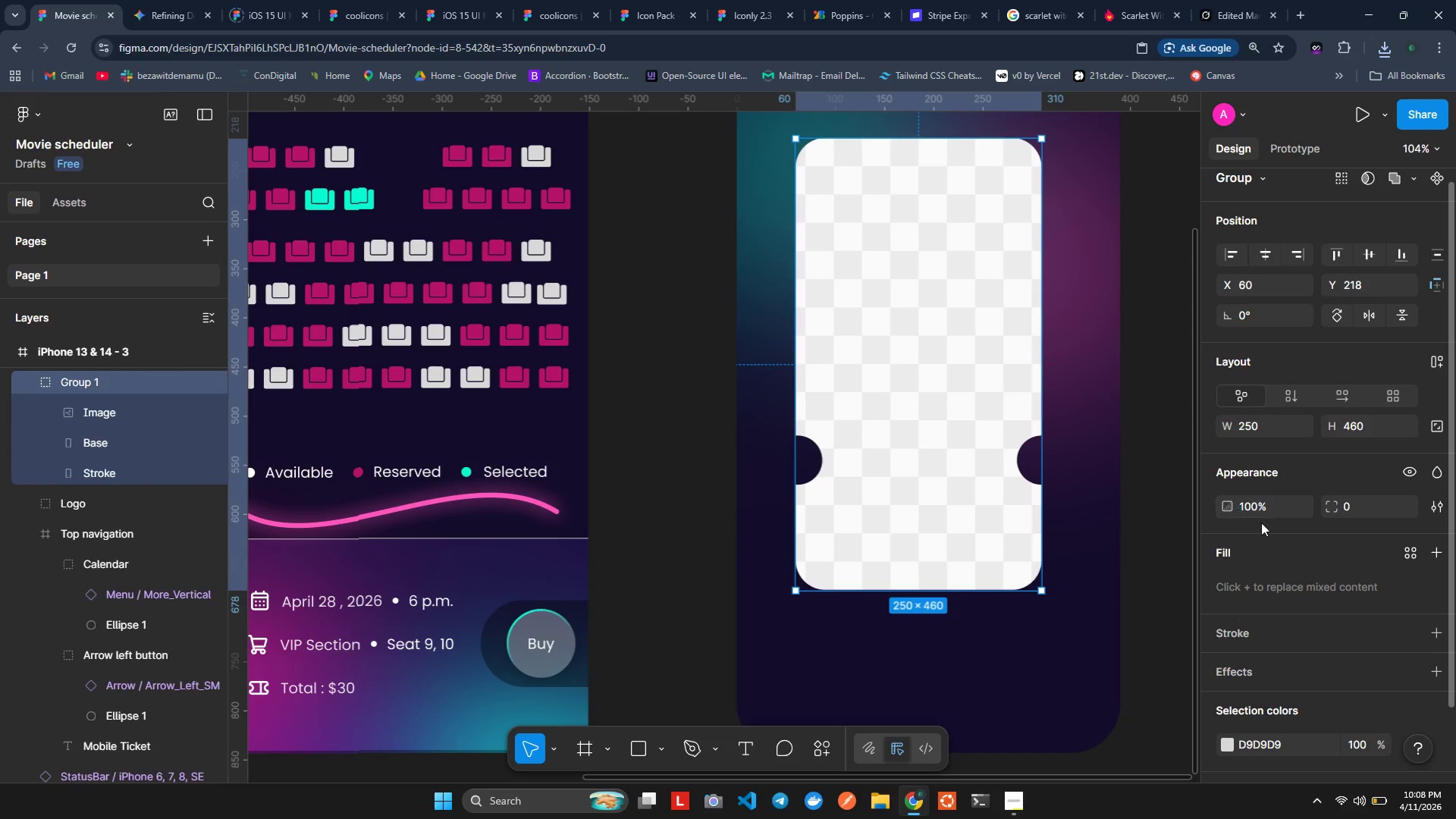 
scroll: coordinate [1306, 527], scroll_direction: down, amount: 3.0
 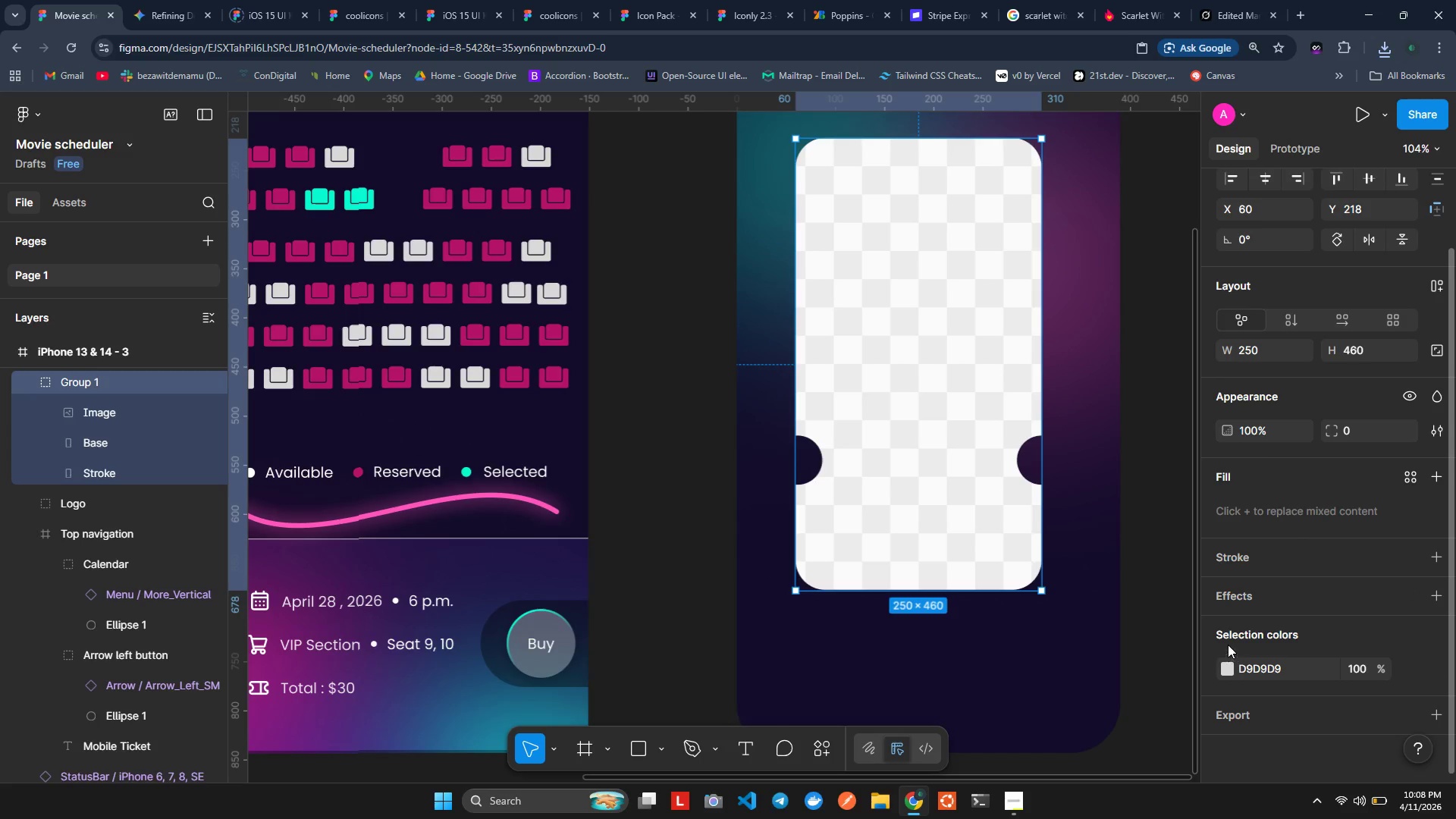 
scroll: coordinate [1259, 567], scroll_direction: up, amount: 5.0
 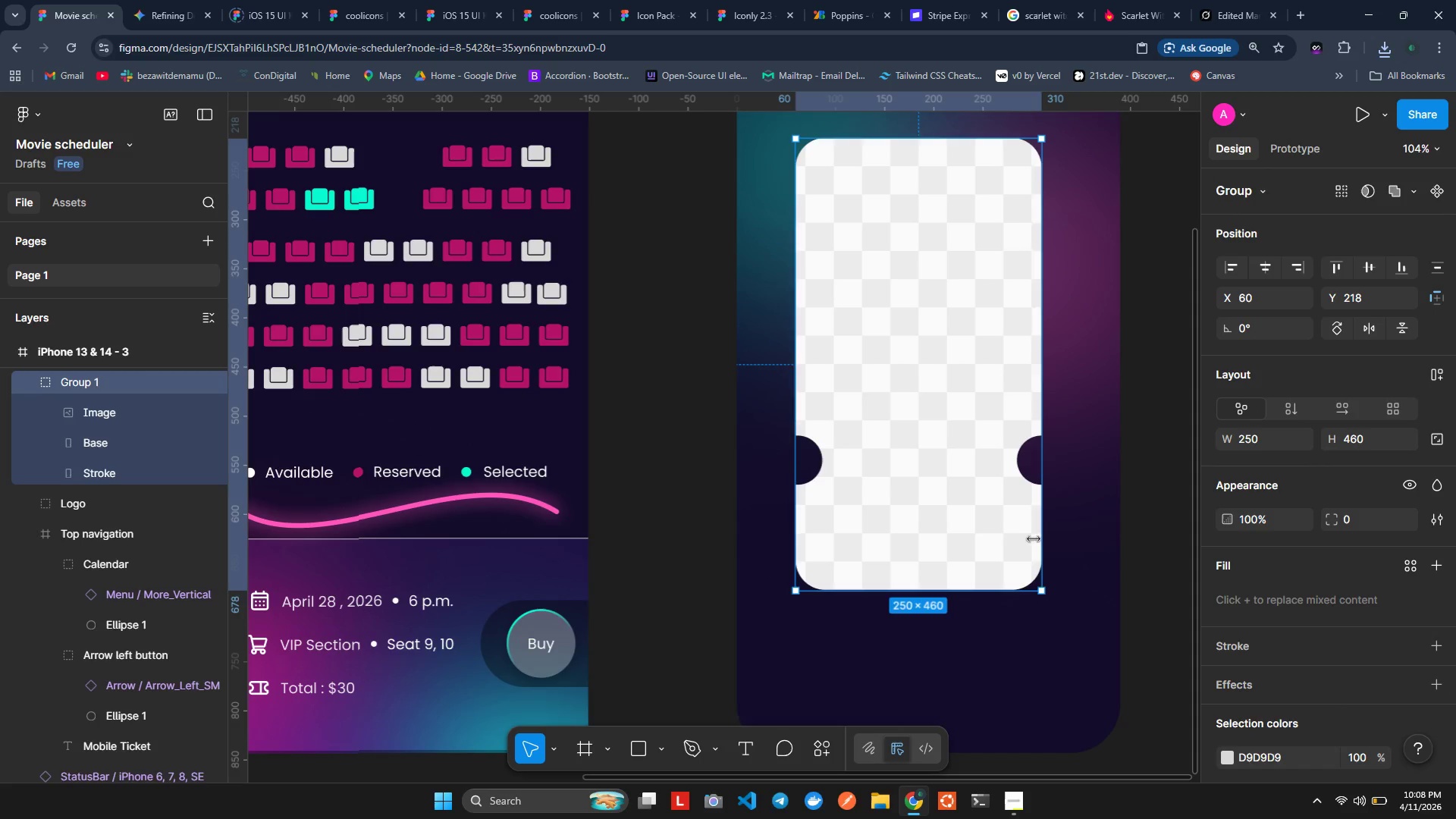 
key(Control+X)
 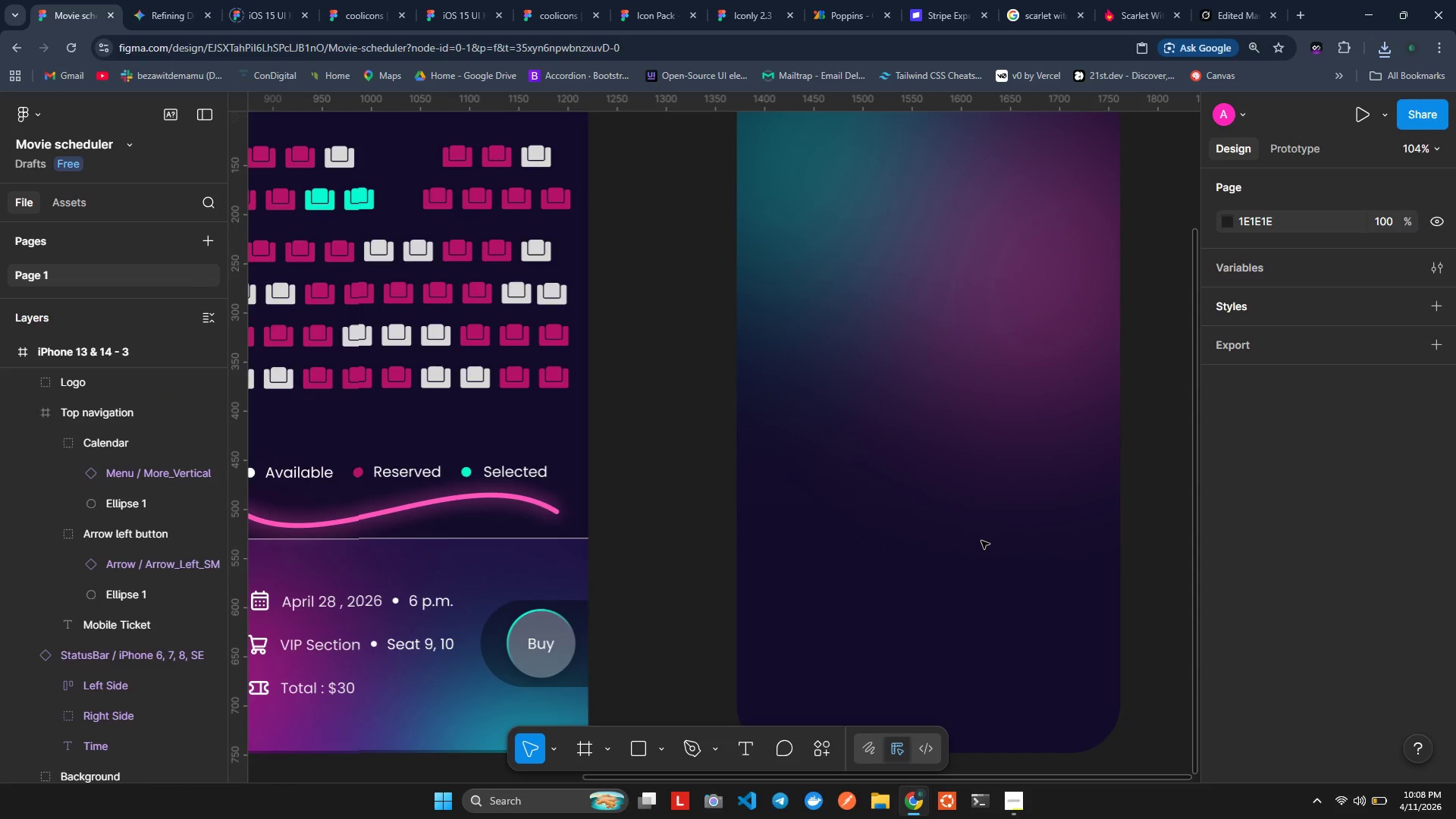 
key(Control+Z)
 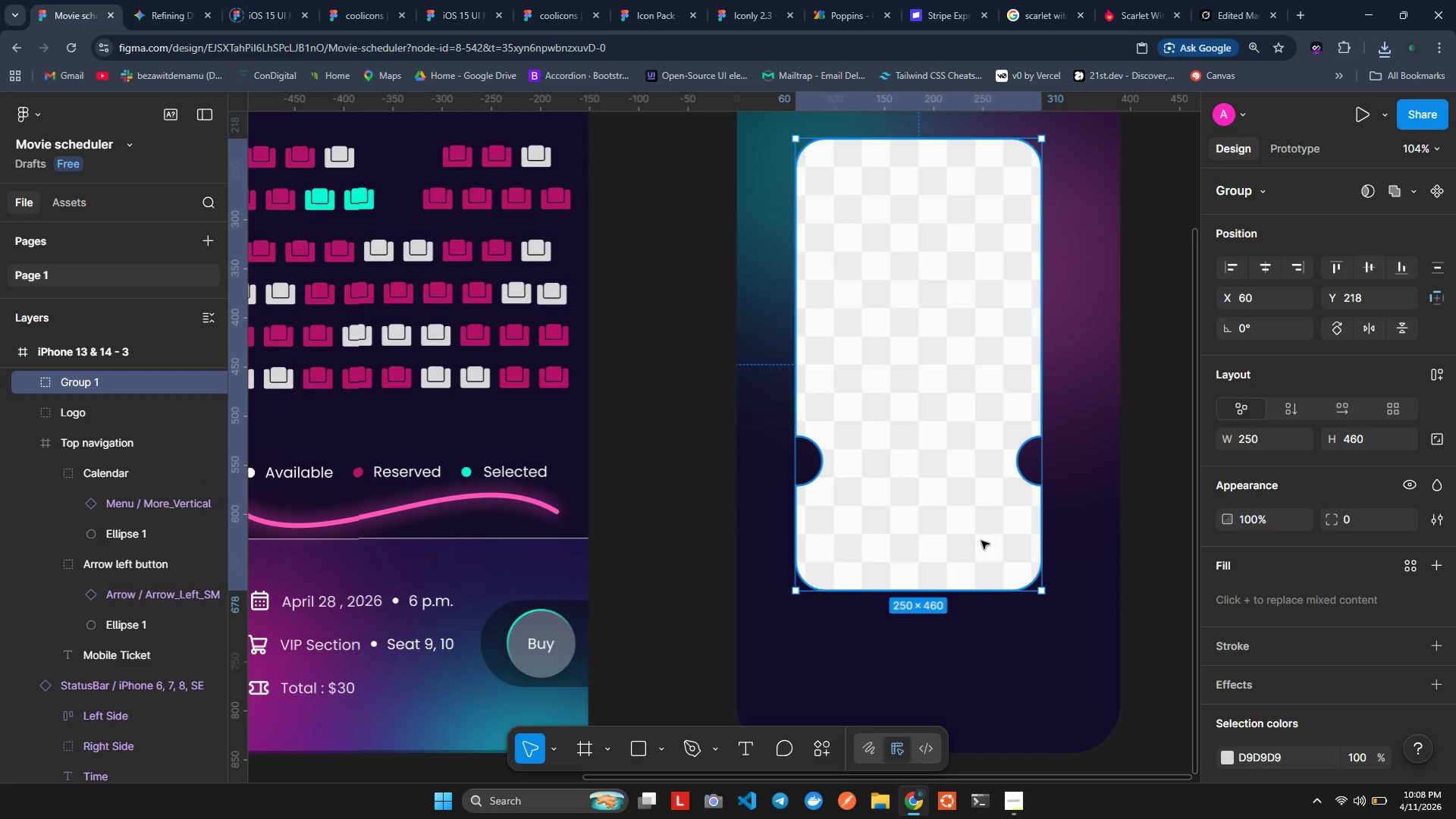 
key(Control+Z)
 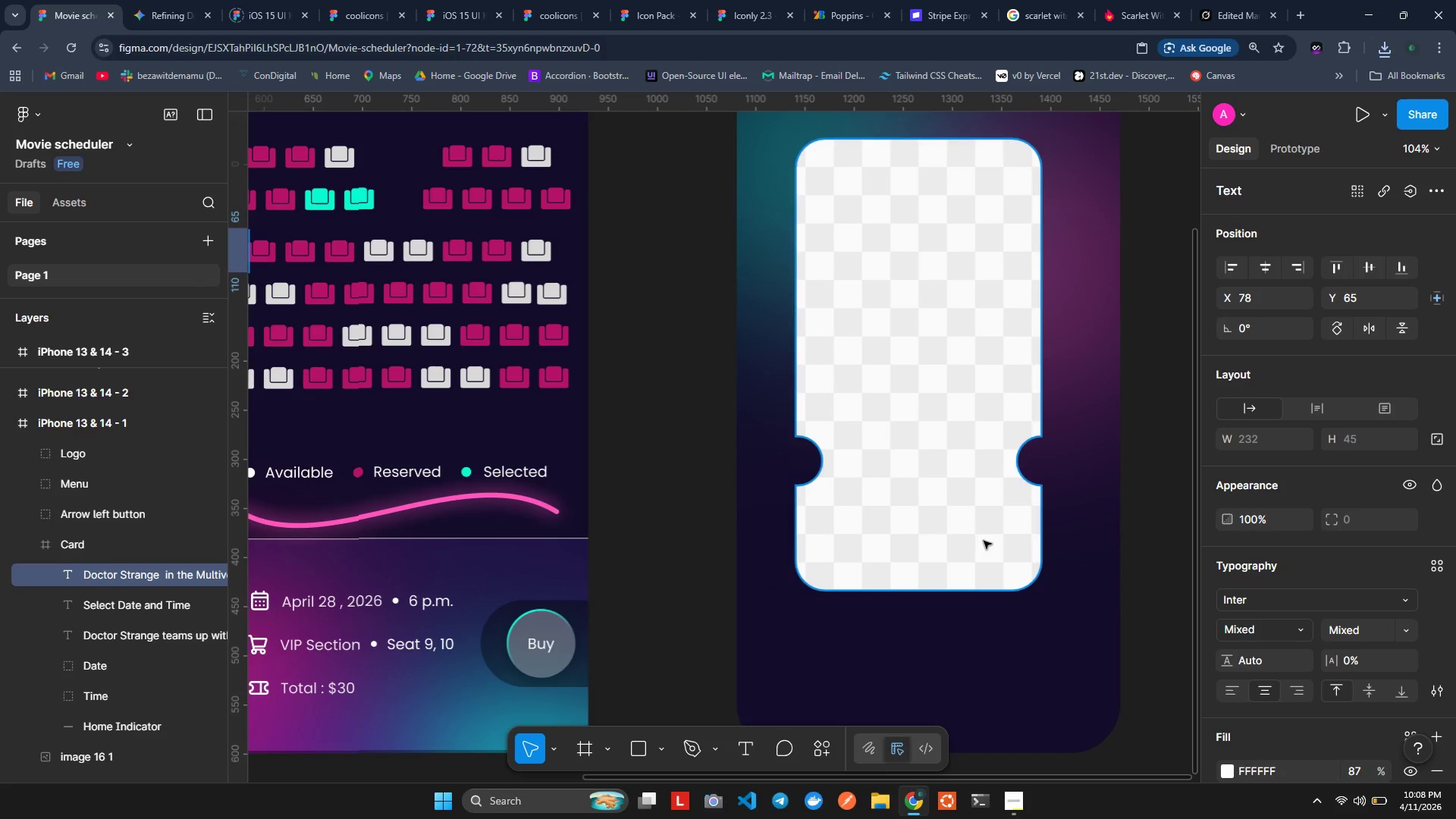 
key(Control+Z)
 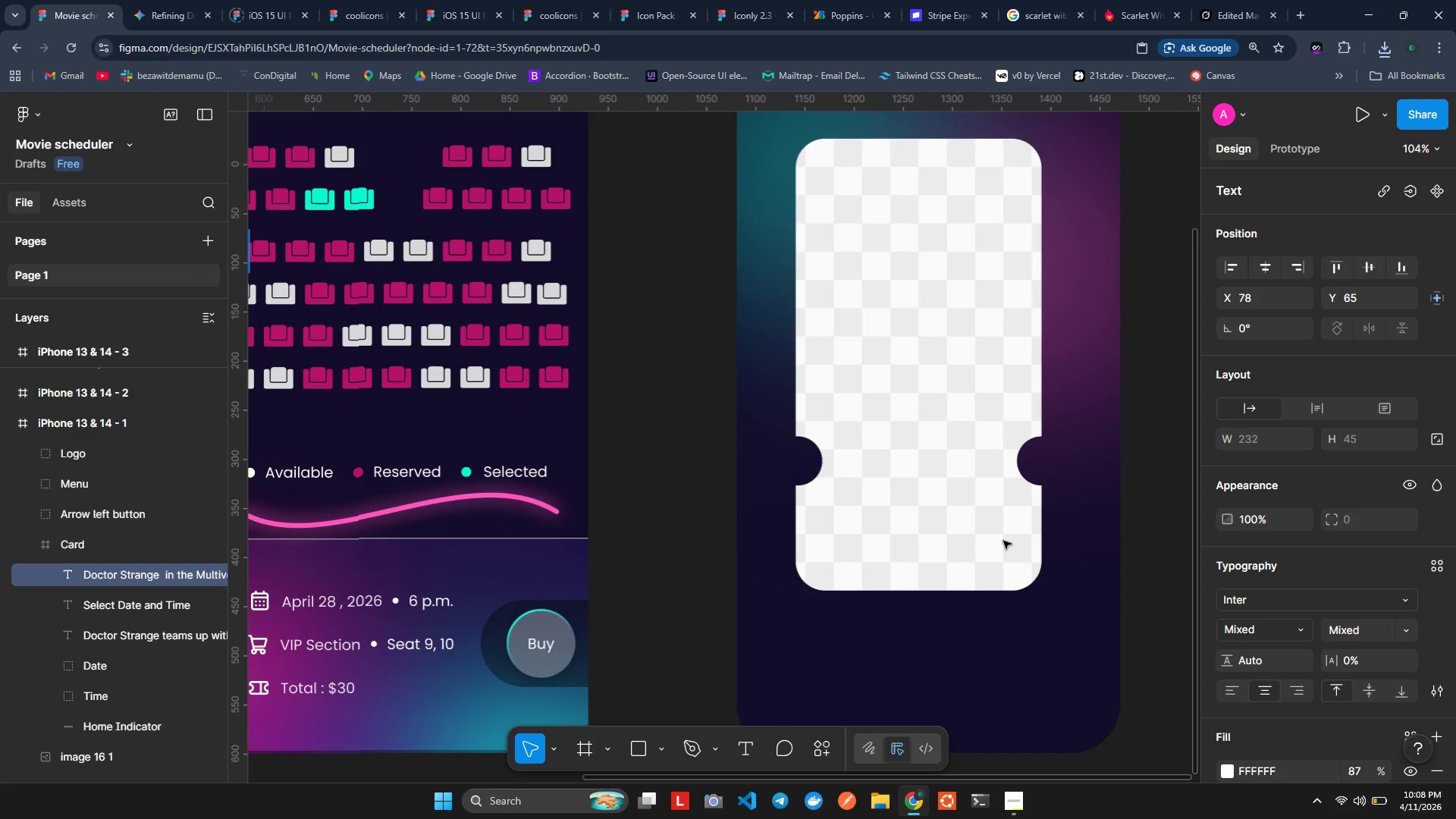 
key(Control+Z)
 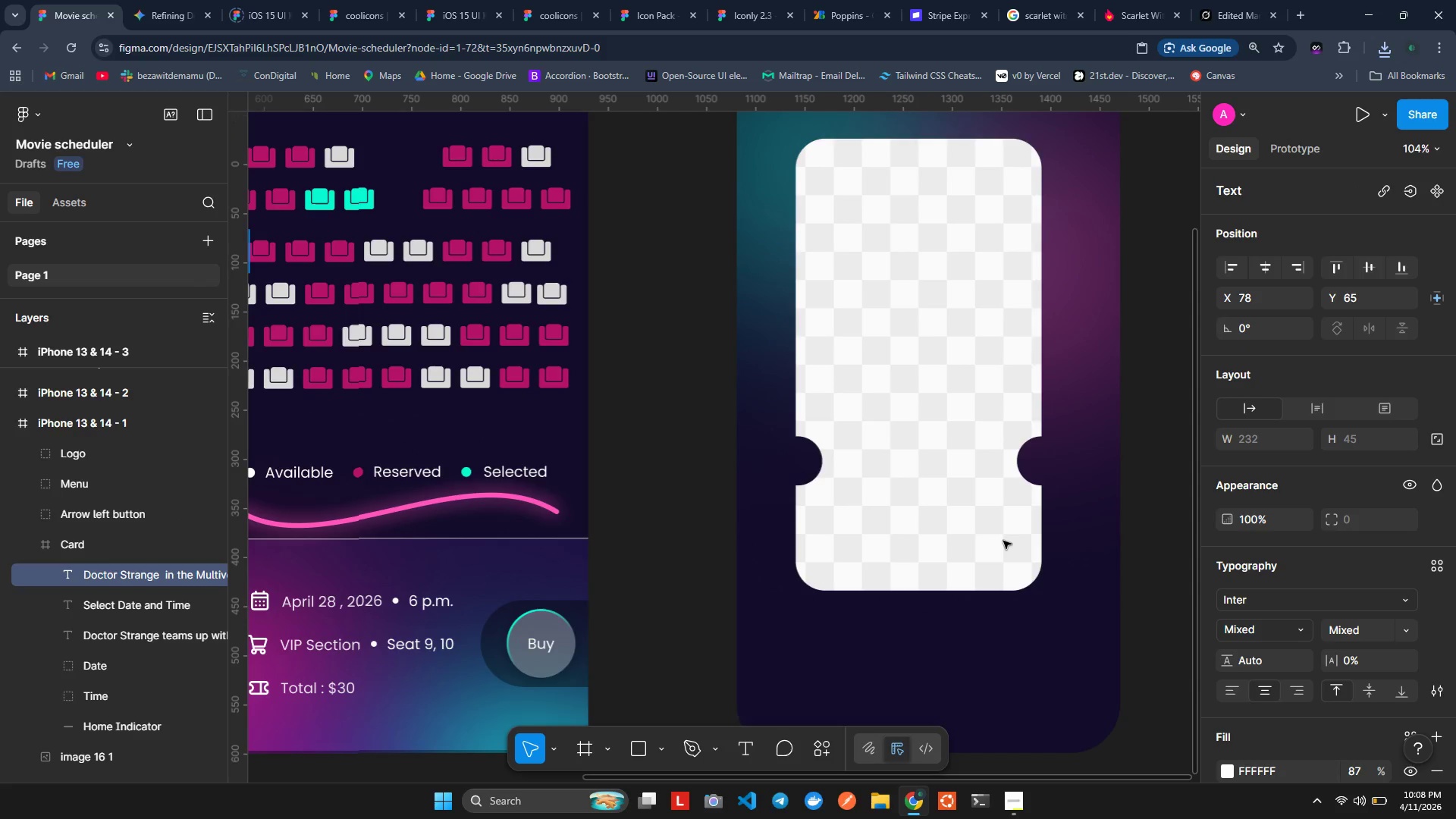 
key(Control+Z)
 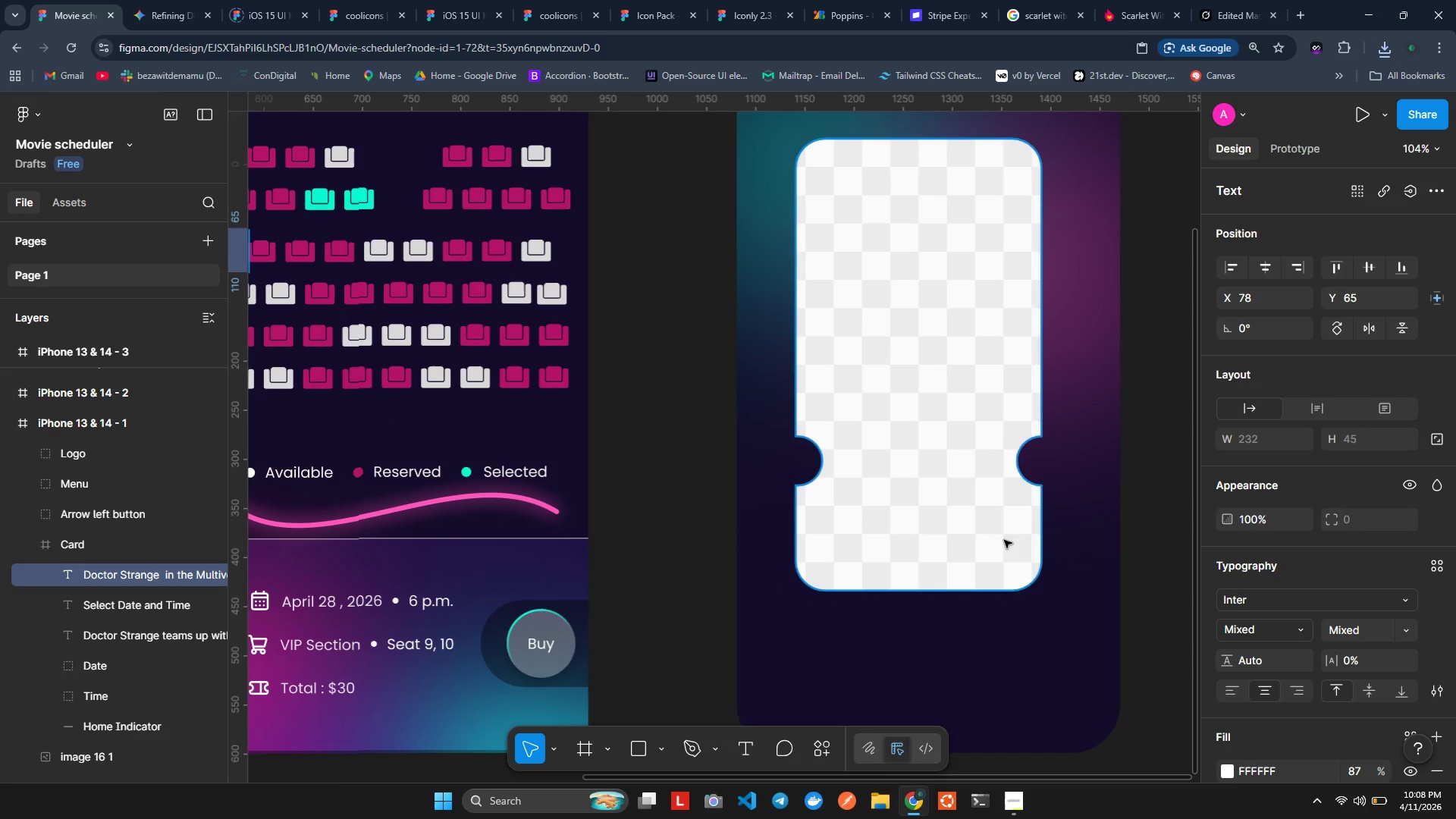 
key(Control+Z)
 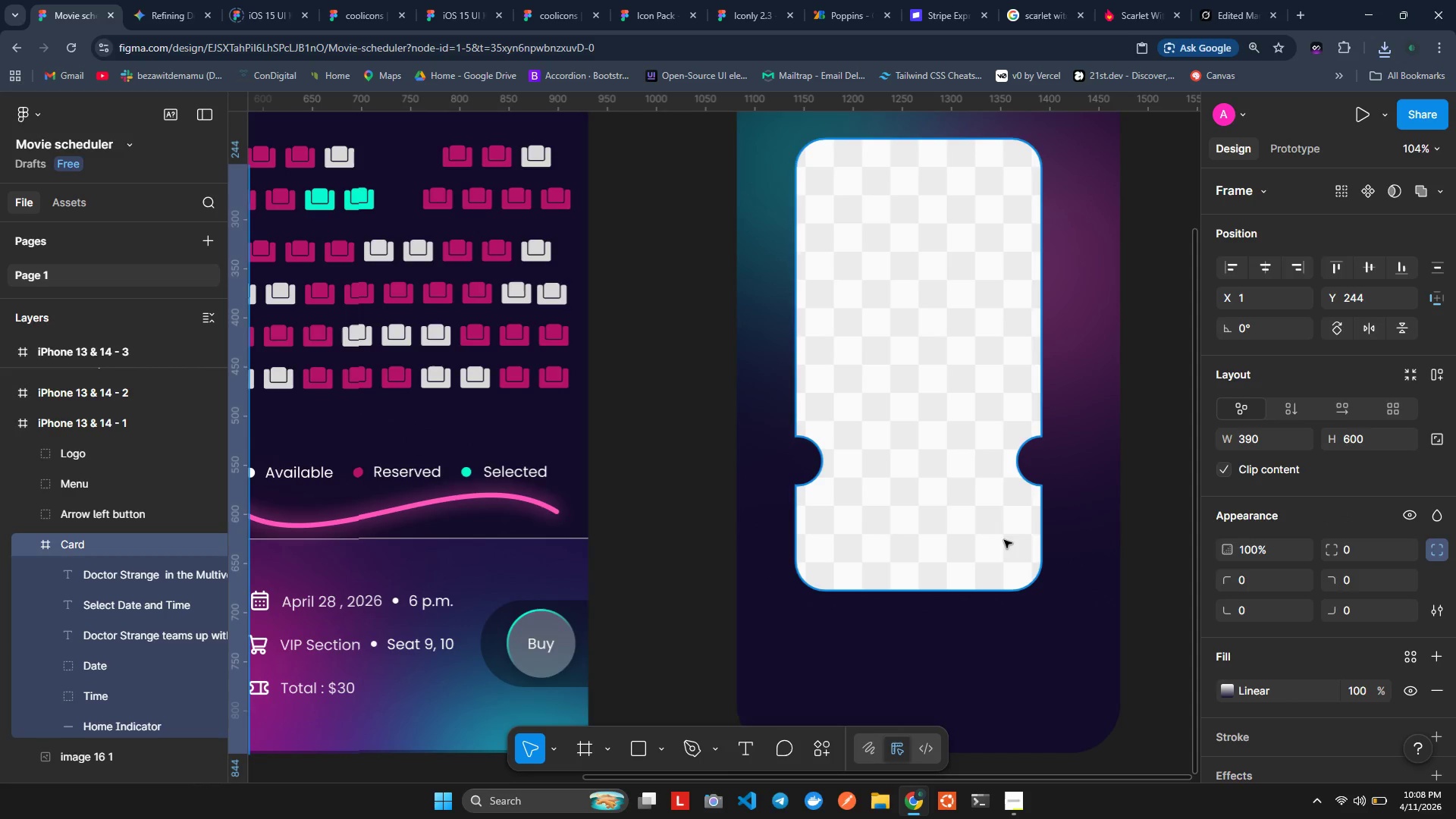 
key(Control+Z)
 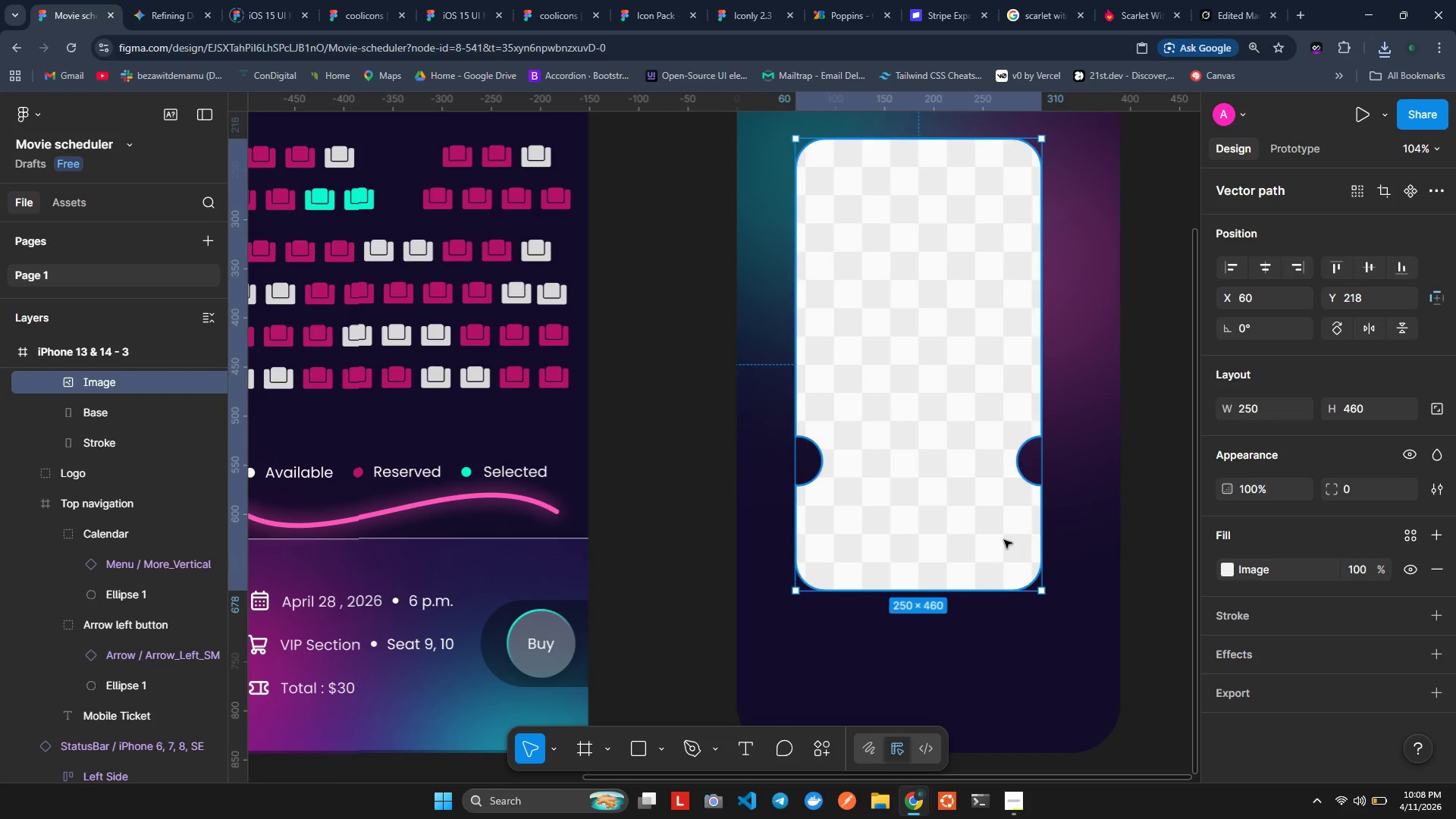 
key(Control+Z)
 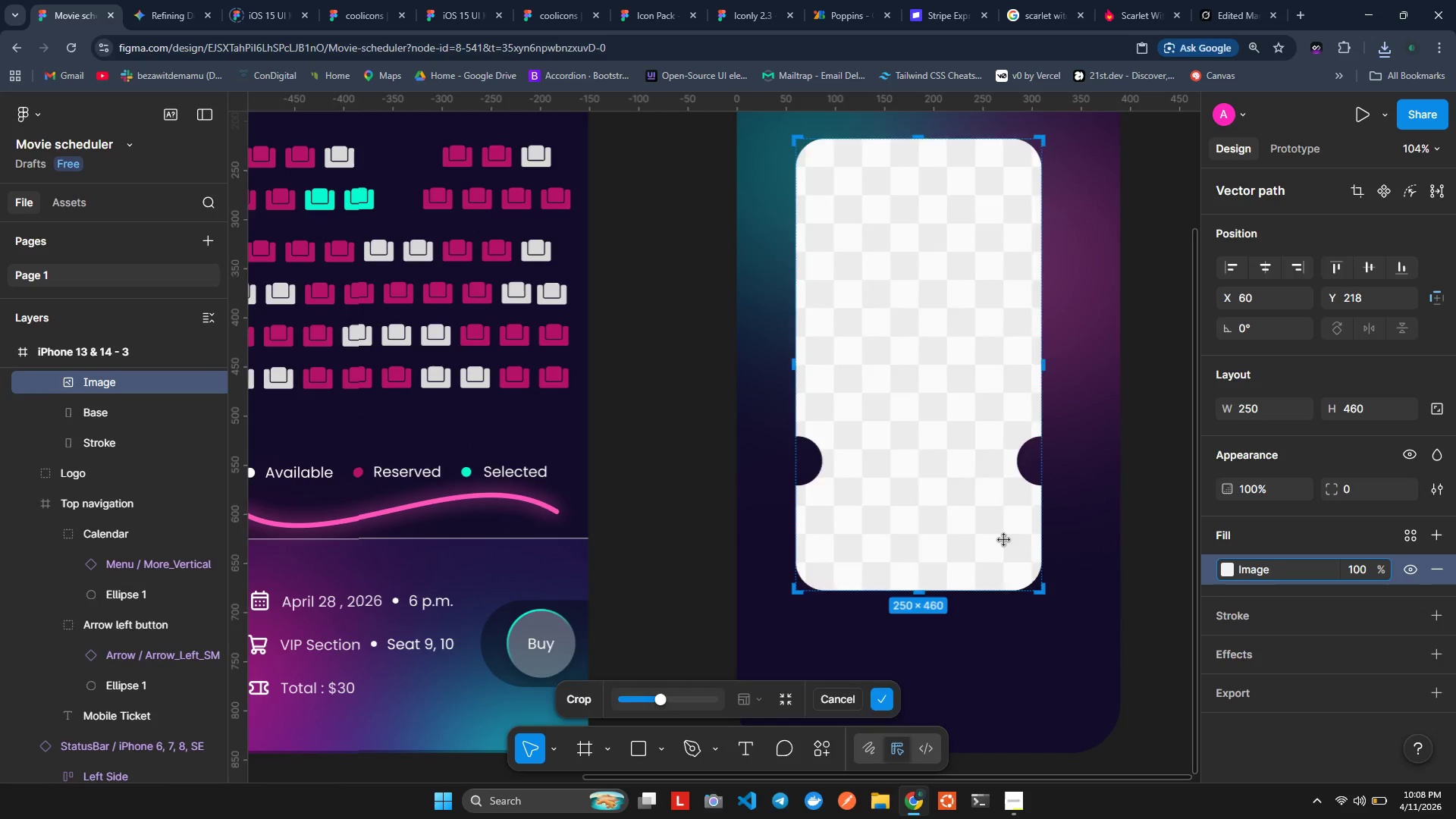 
key(Control+Z)
 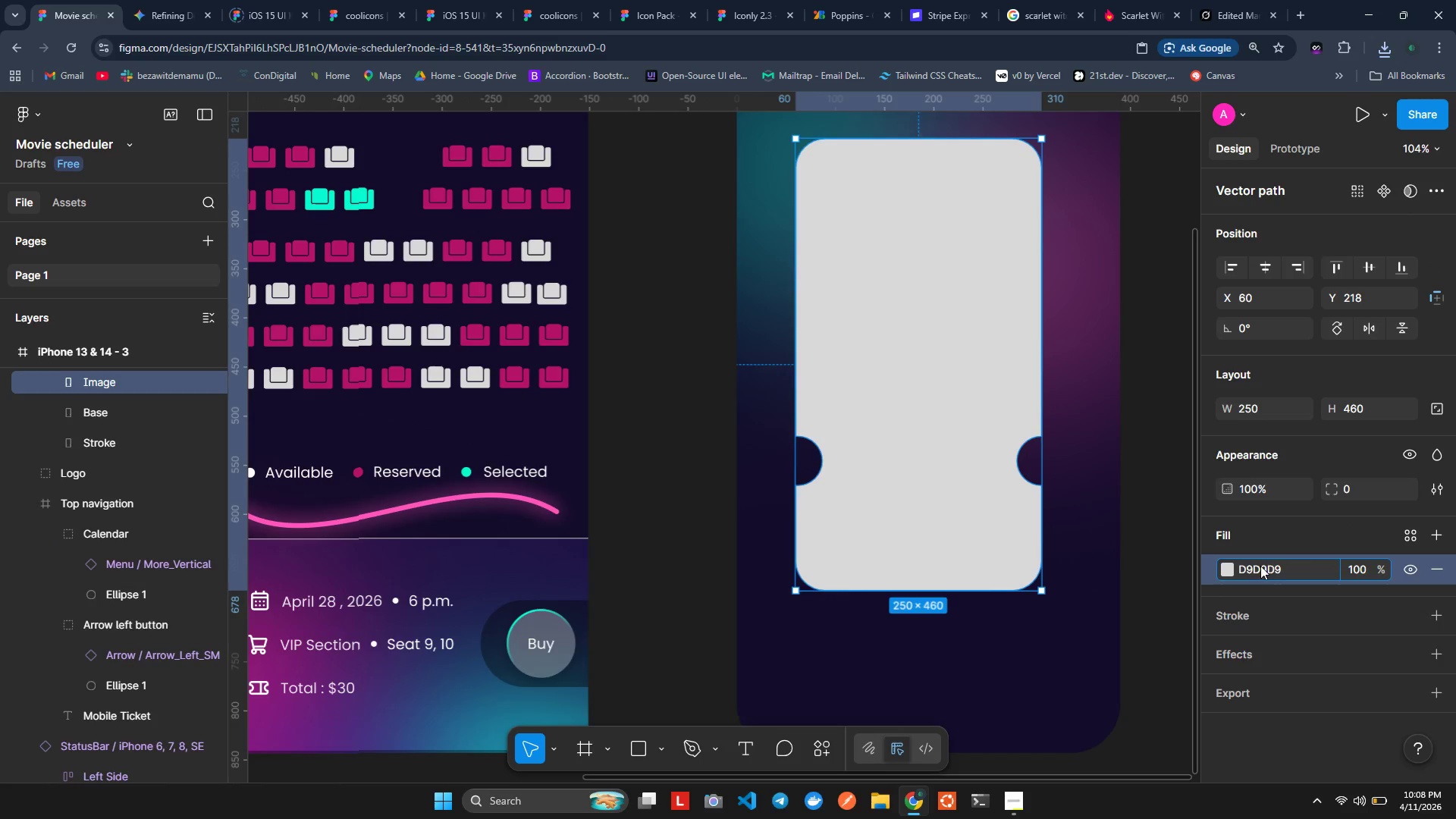 
left_click([1237, 565])
 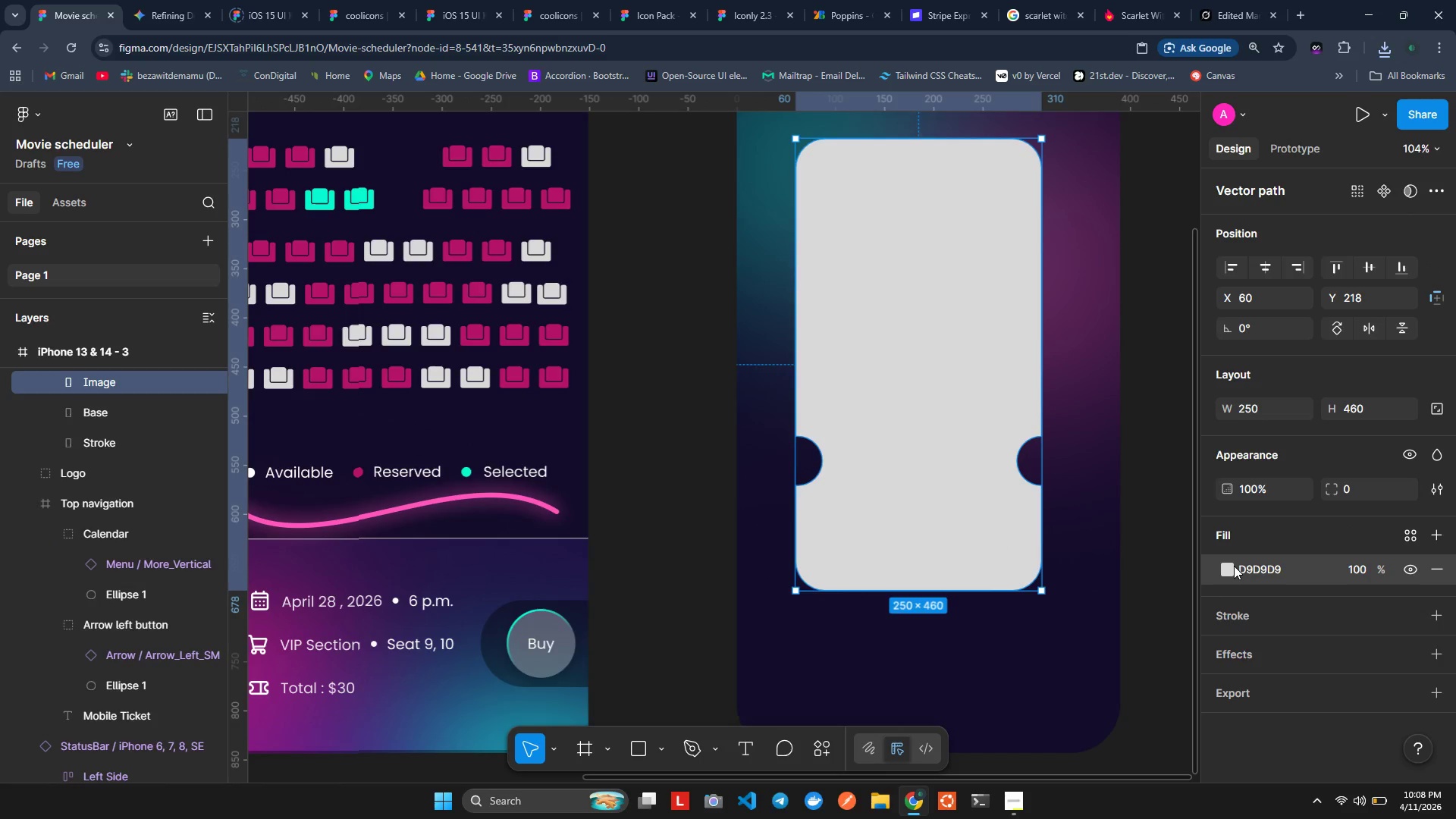 
left_click([1234, 566])
 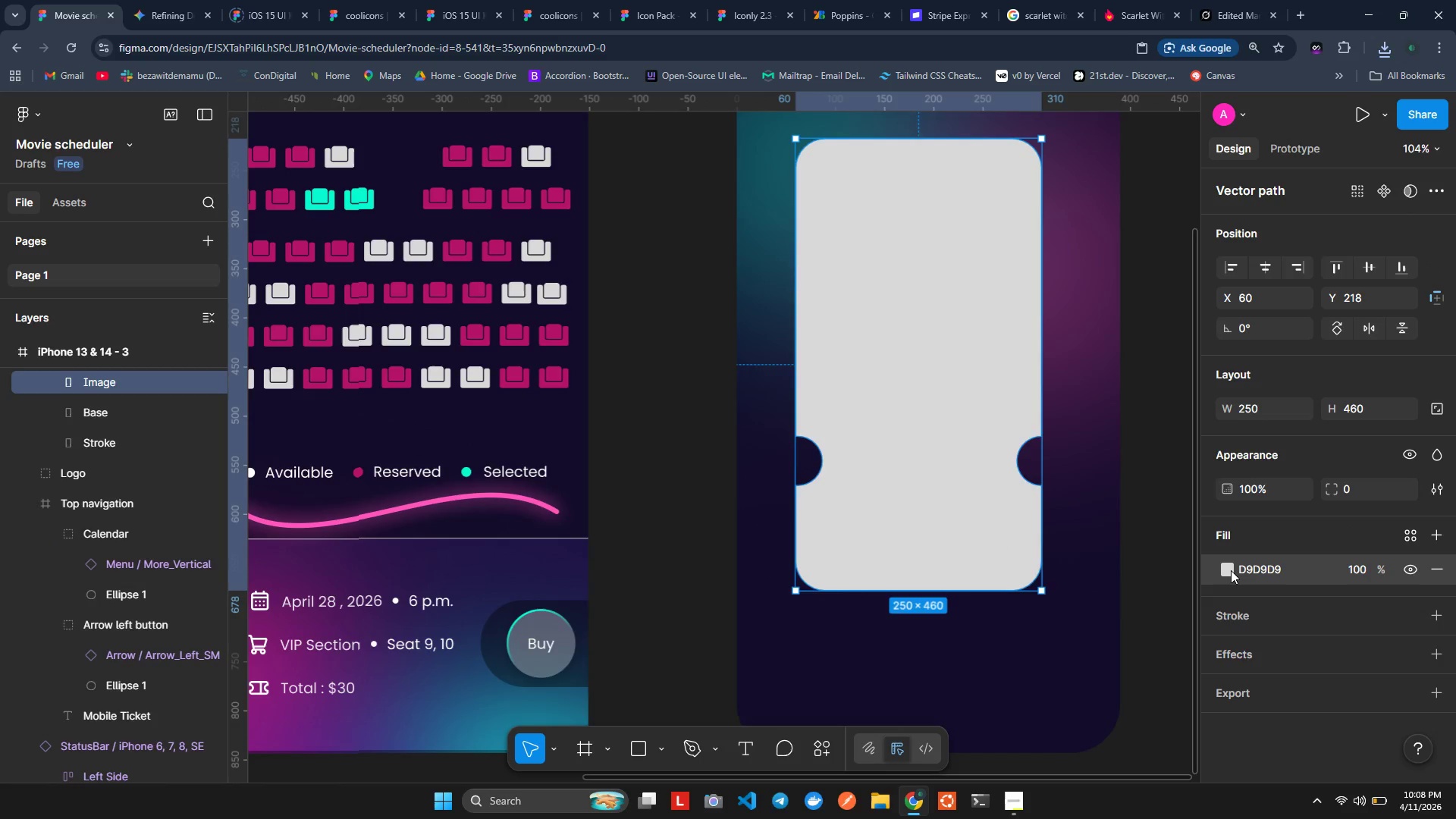 
double_click([1231, 570])
 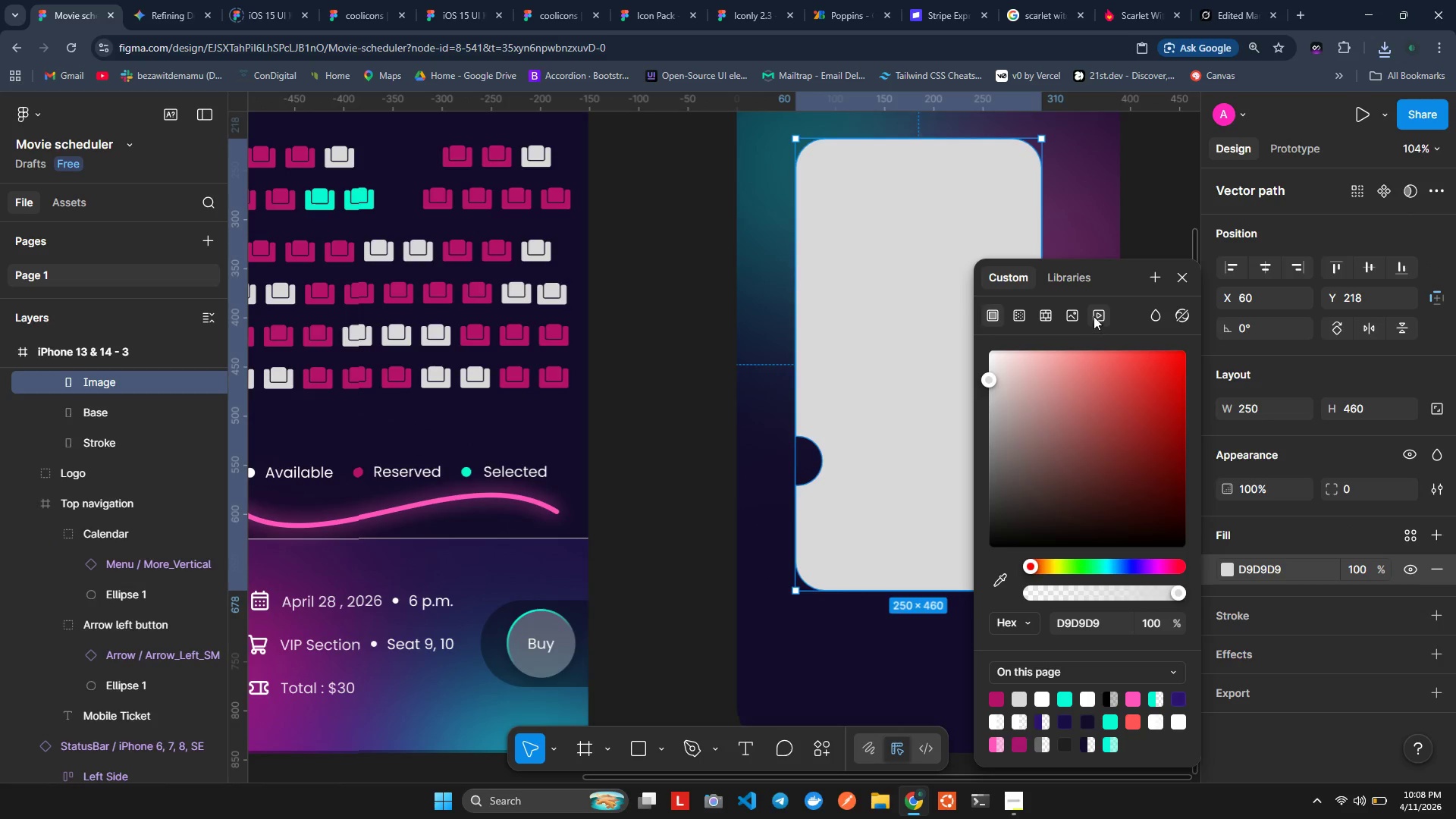 
left_click([1078, 312])
 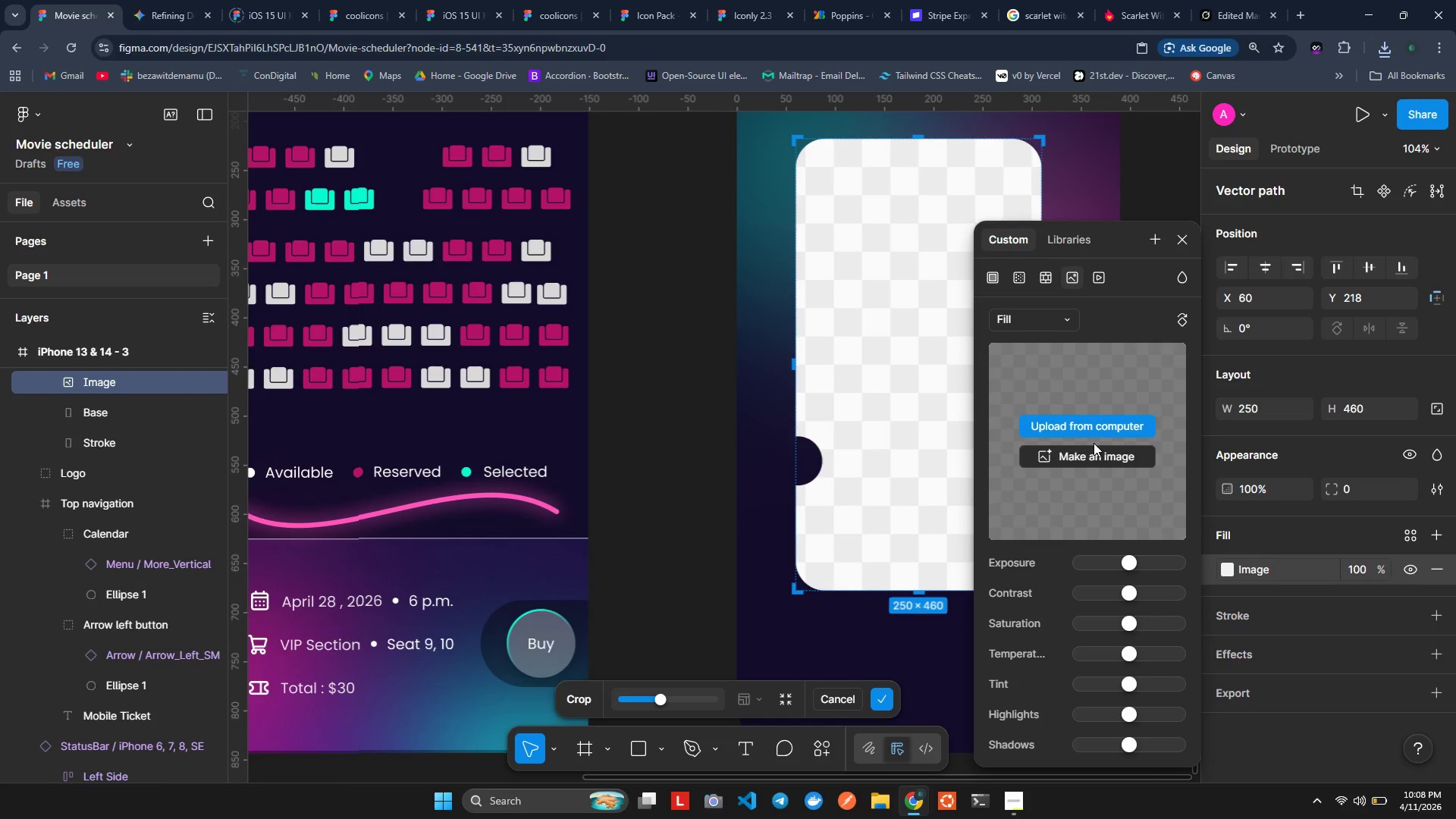 
left_click([1089, 431])
 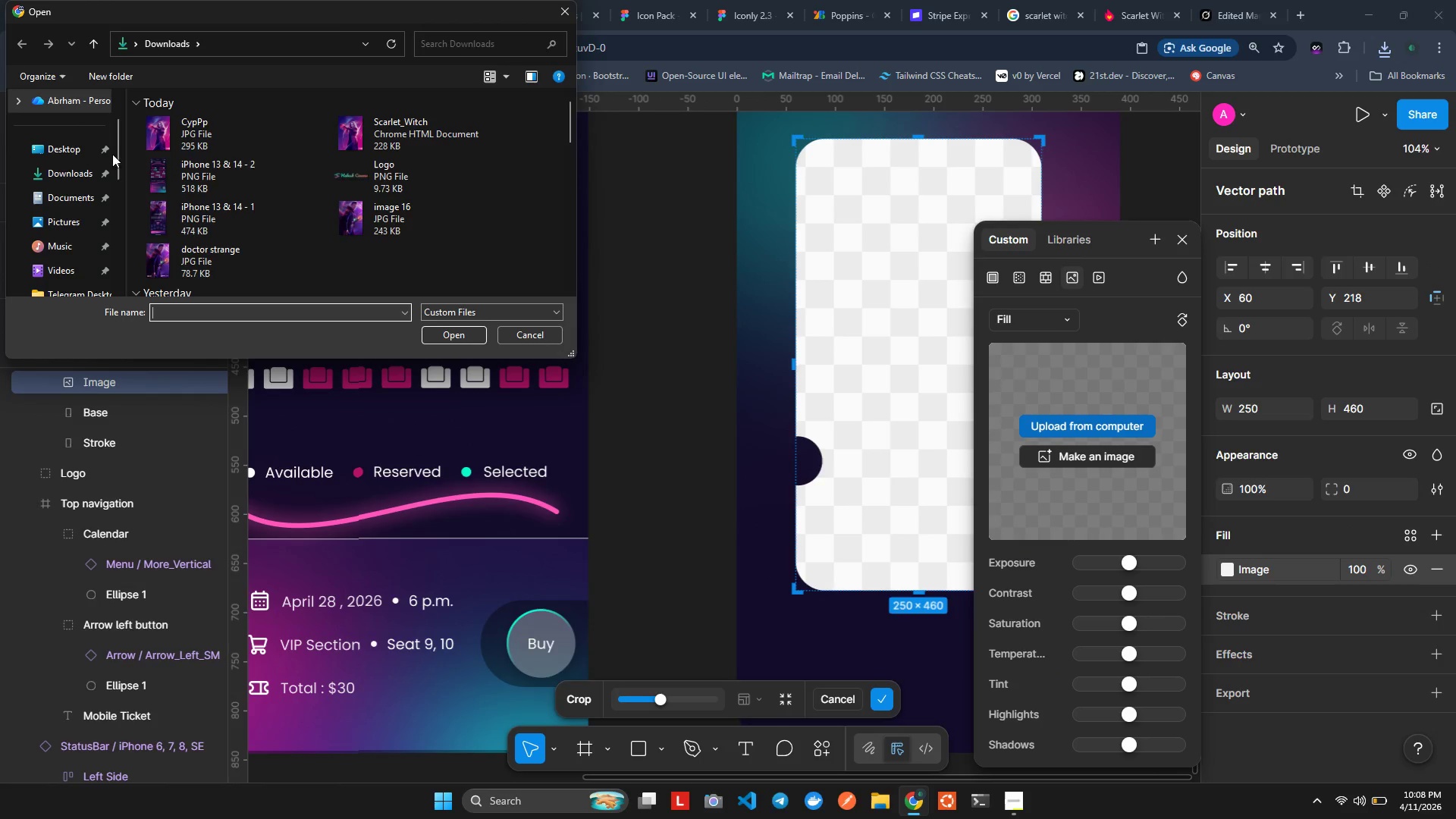 
left_click([148, 130])
 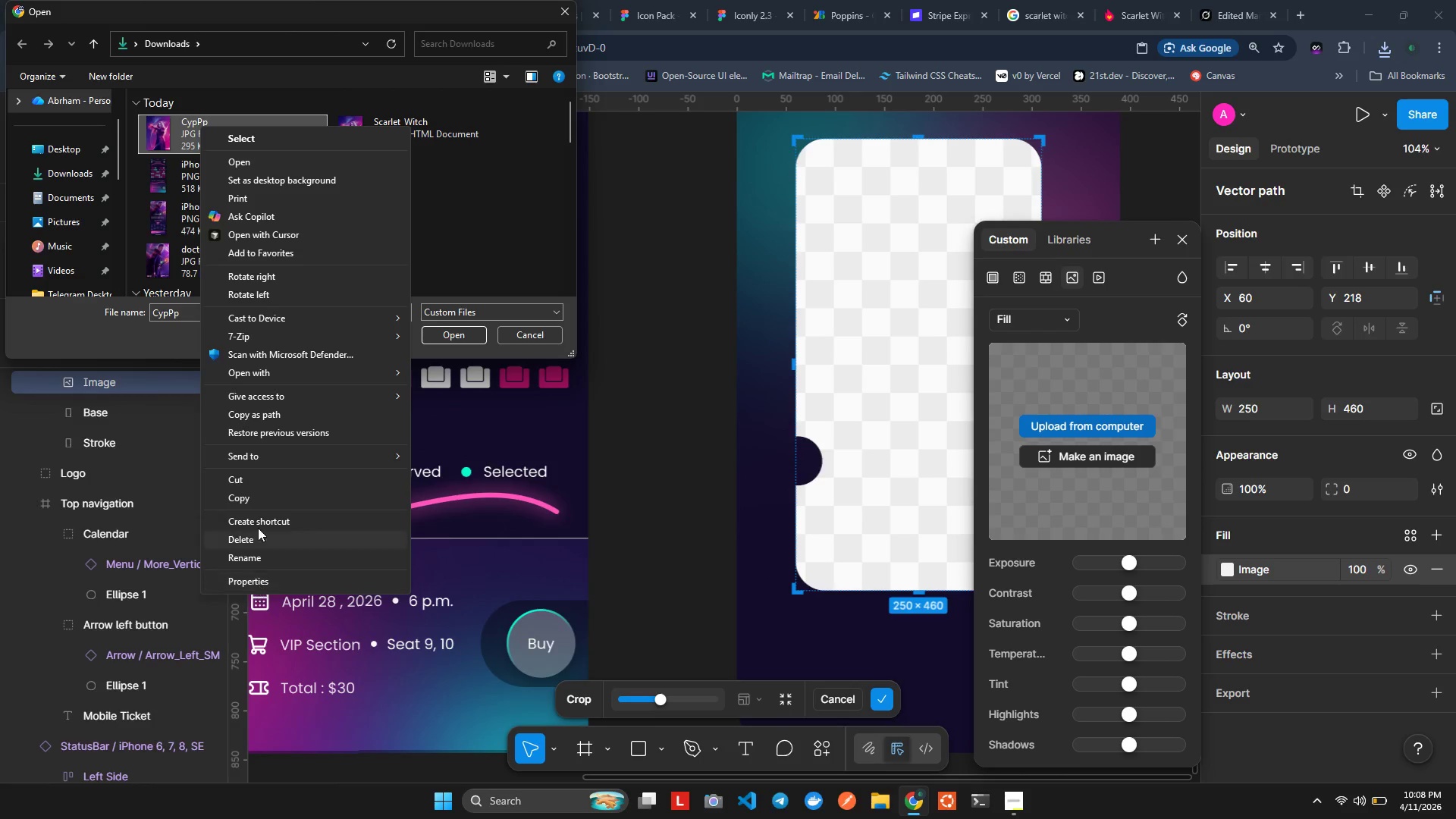 
left_click([262, 554])
 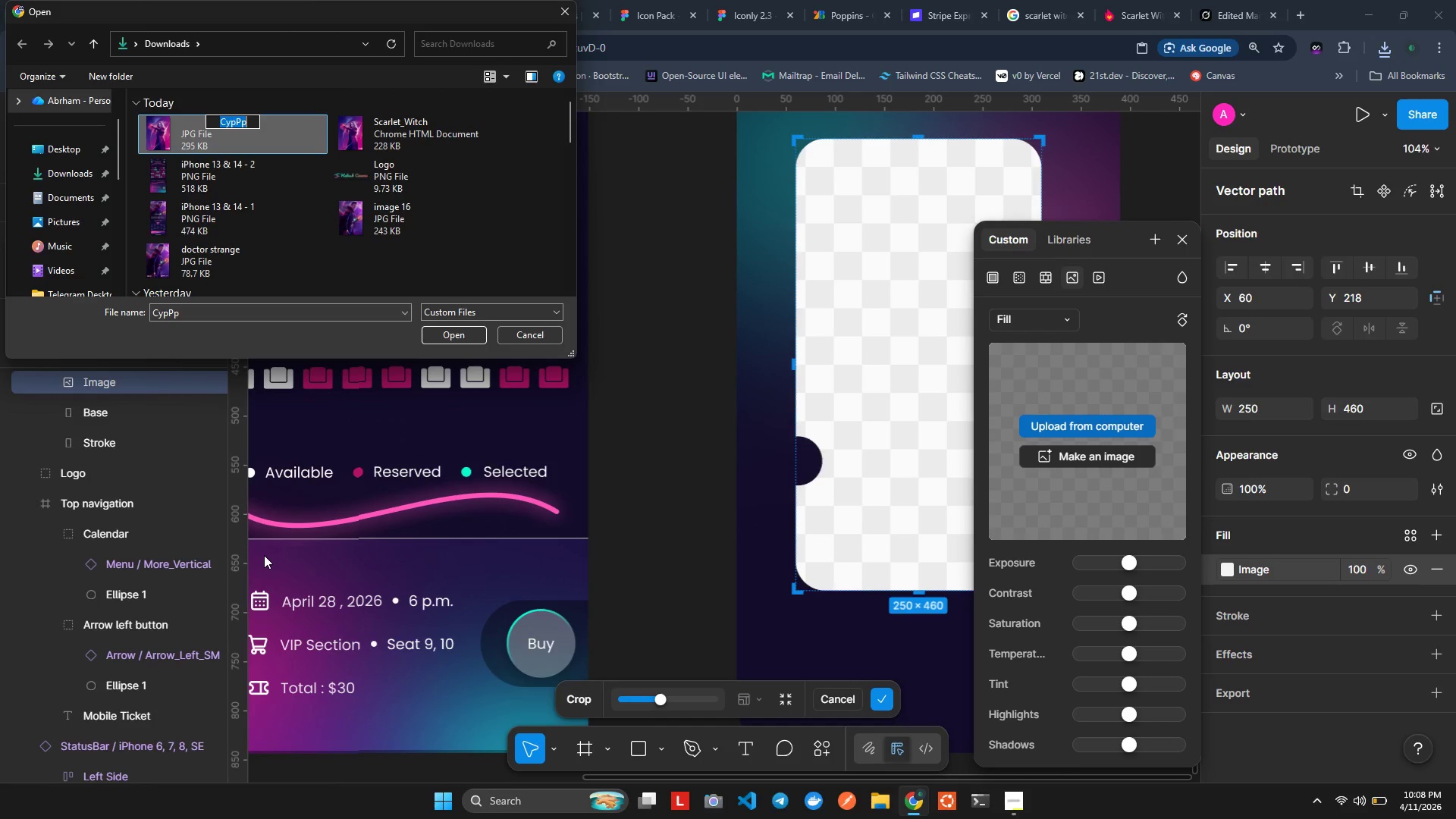 
type(Scarlet Wthc)
key(Backspace)
key(Backspace)
type(ch)
 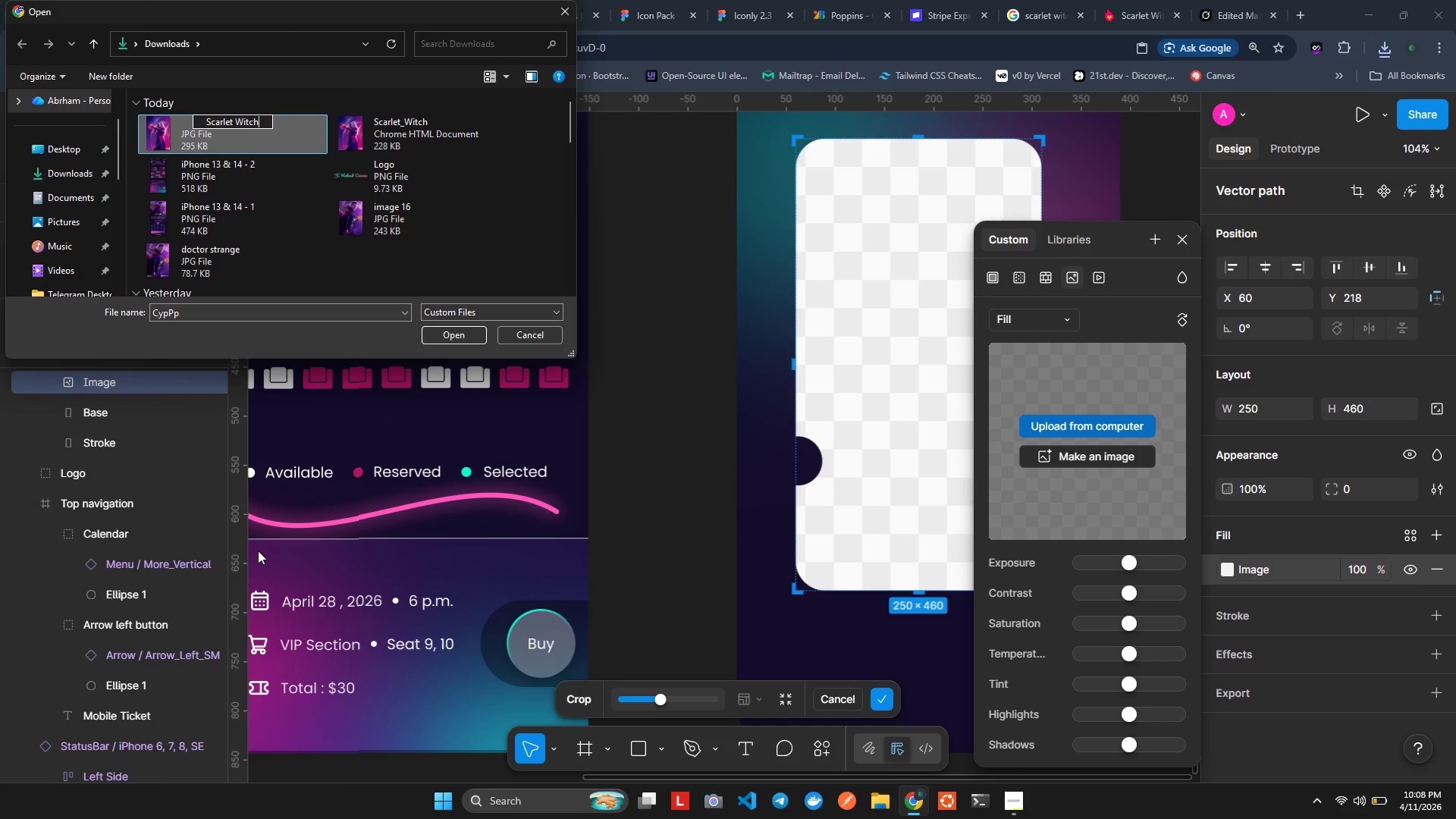 
 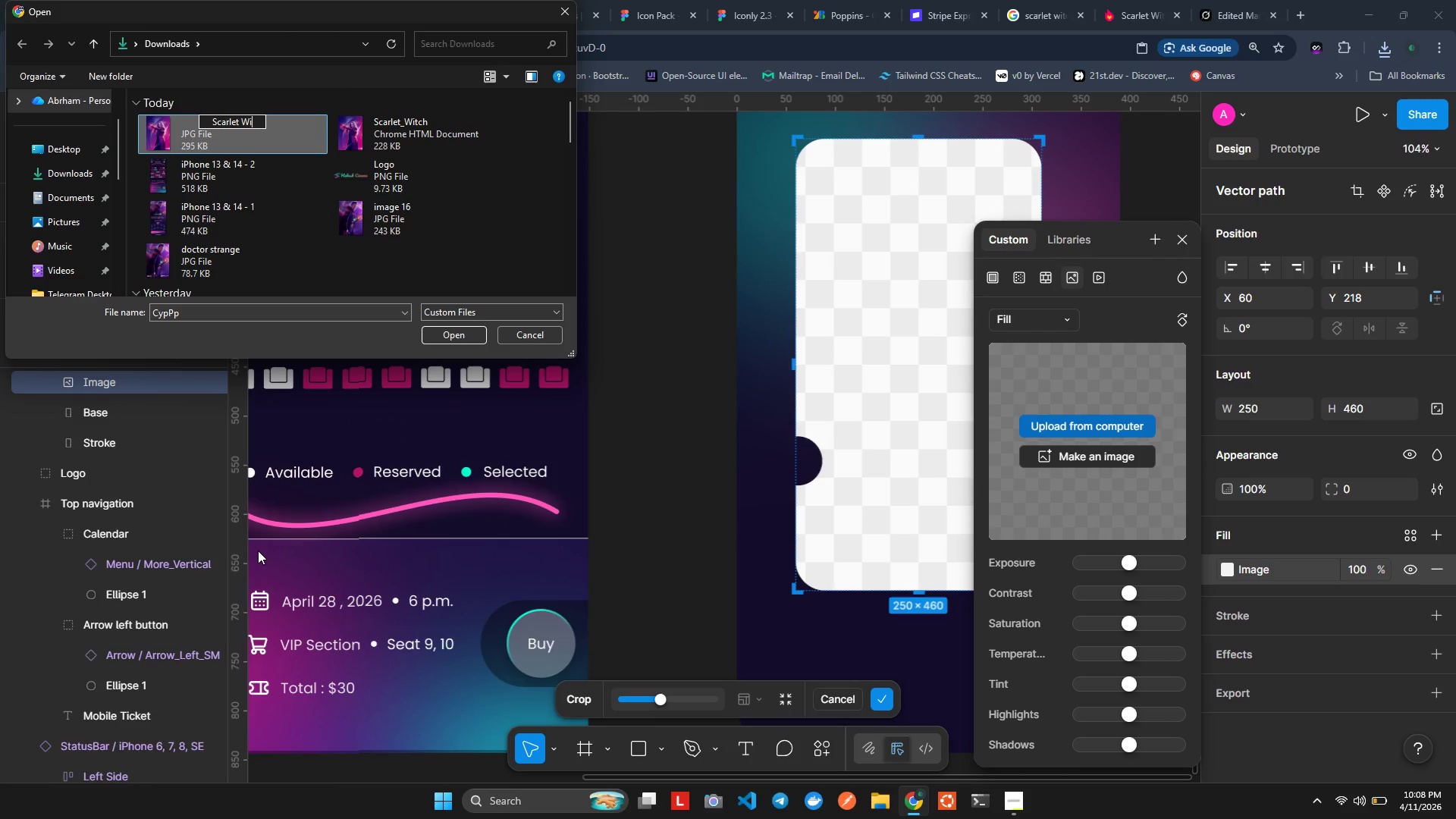 
hold_key(key=I, duration=0.52)
 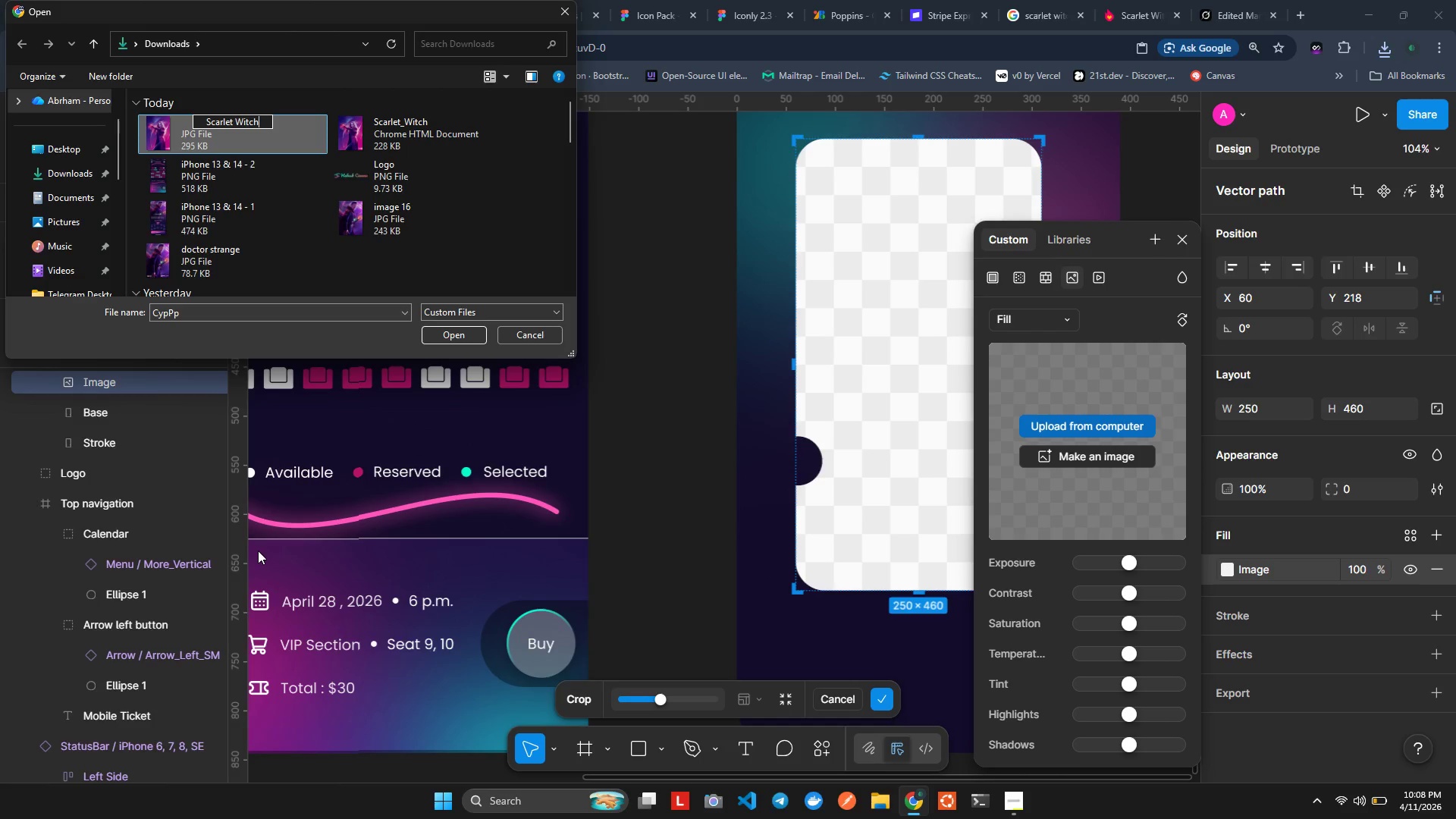 
key(Enter)
 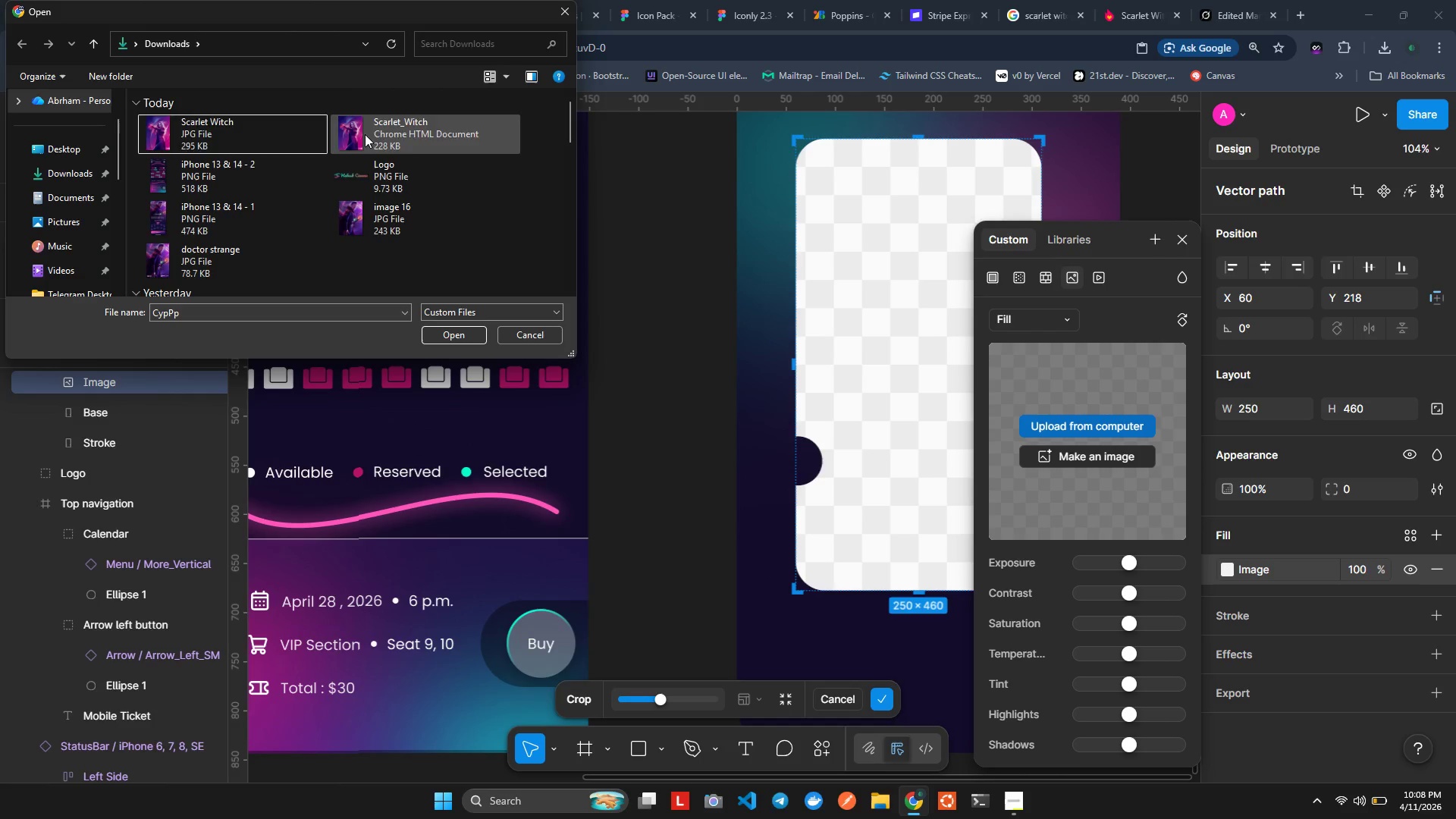 
double_click([229, 134])
 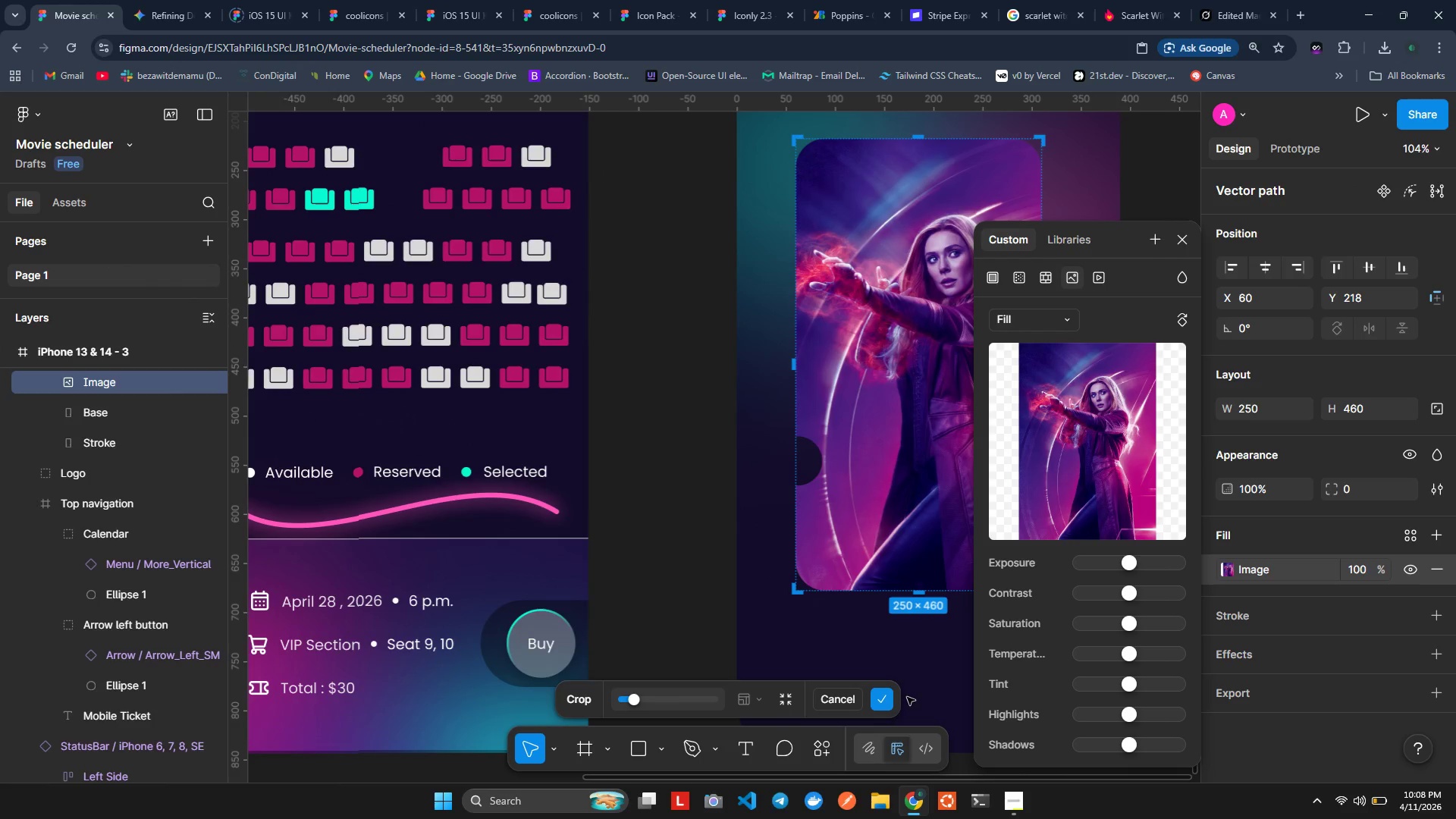 
left_click([1183, 238])
 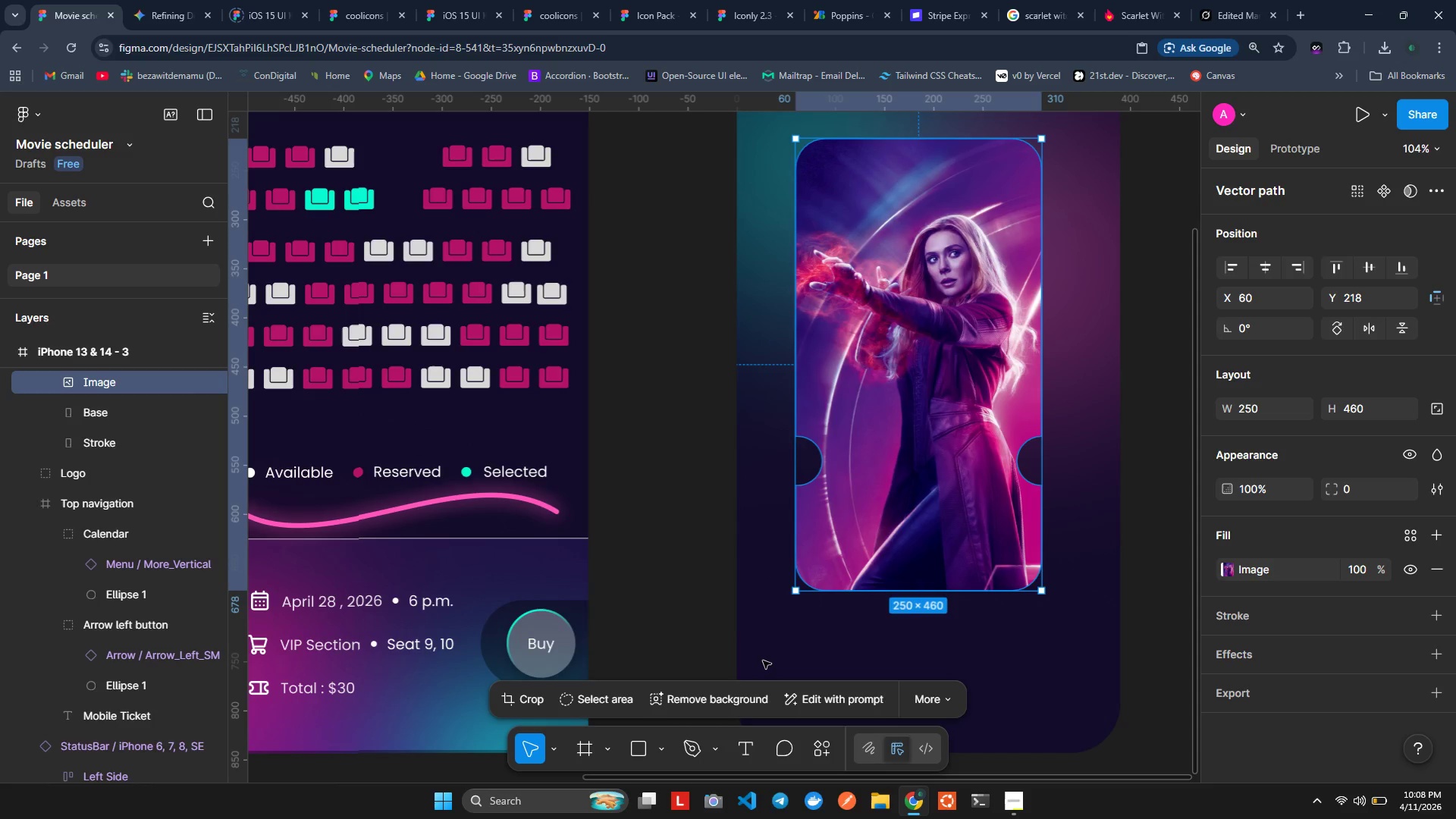 
wait(7.77)
 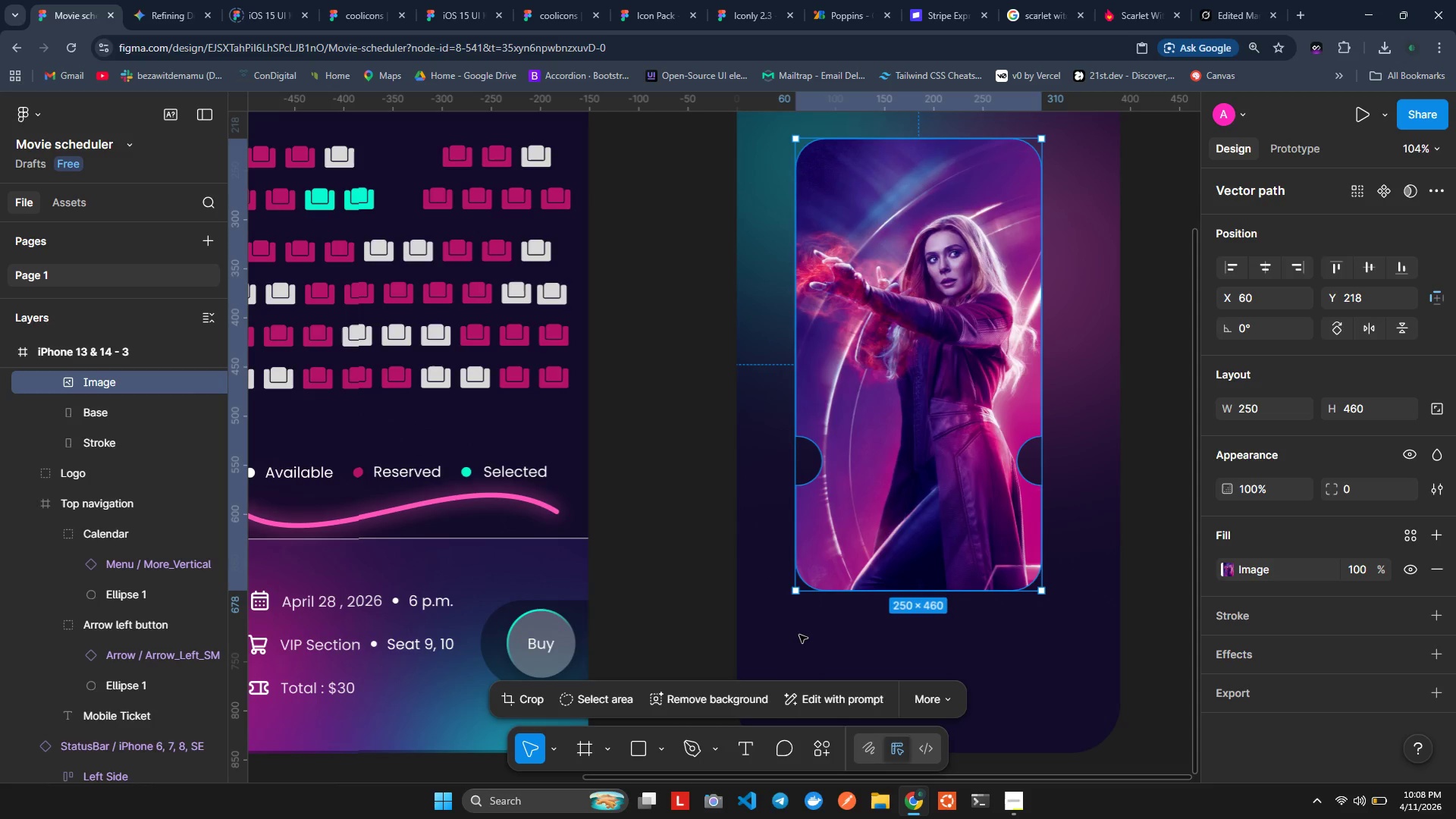 
left_click([53, 409])
 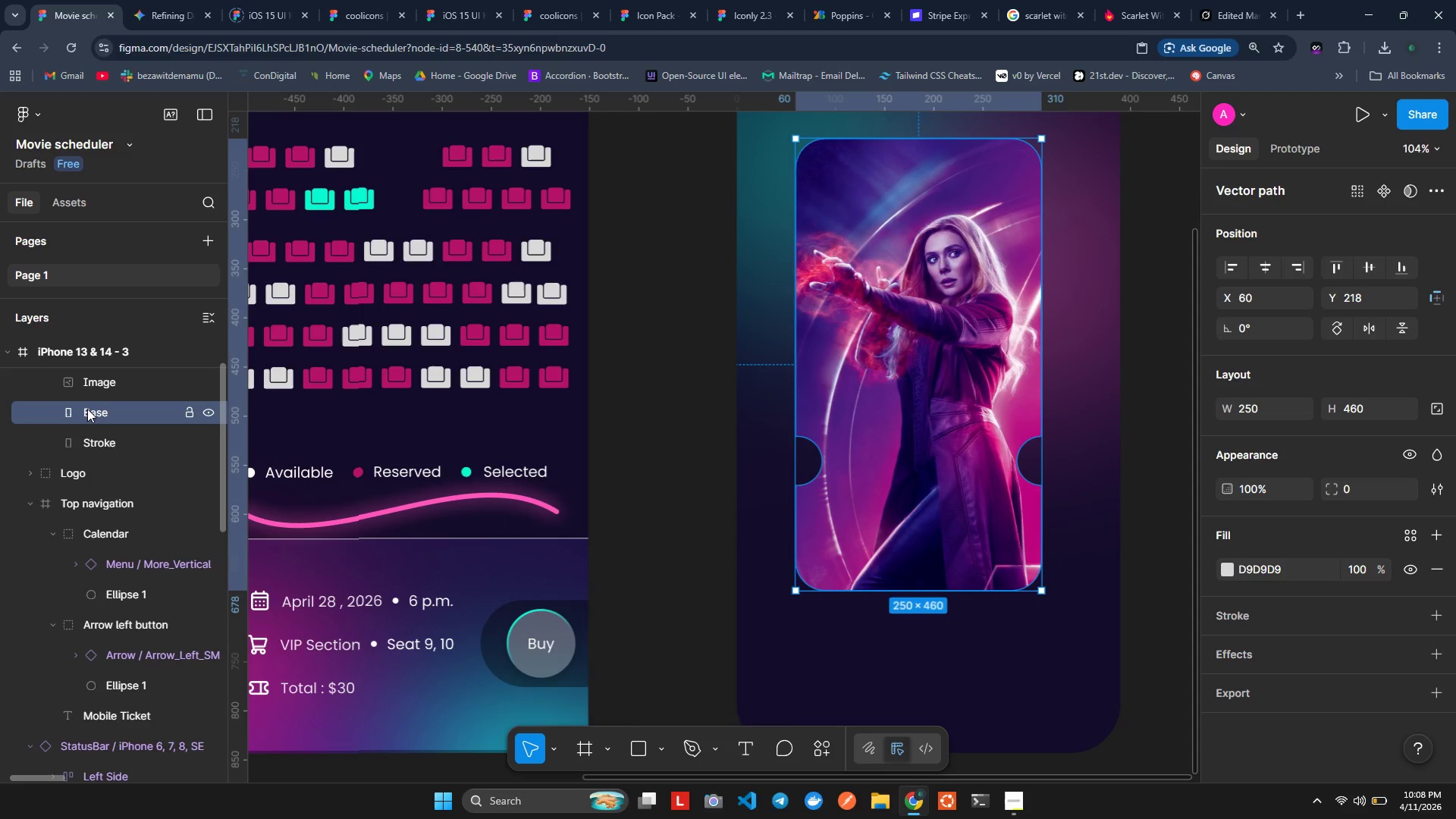 
right_click([88, 409])
 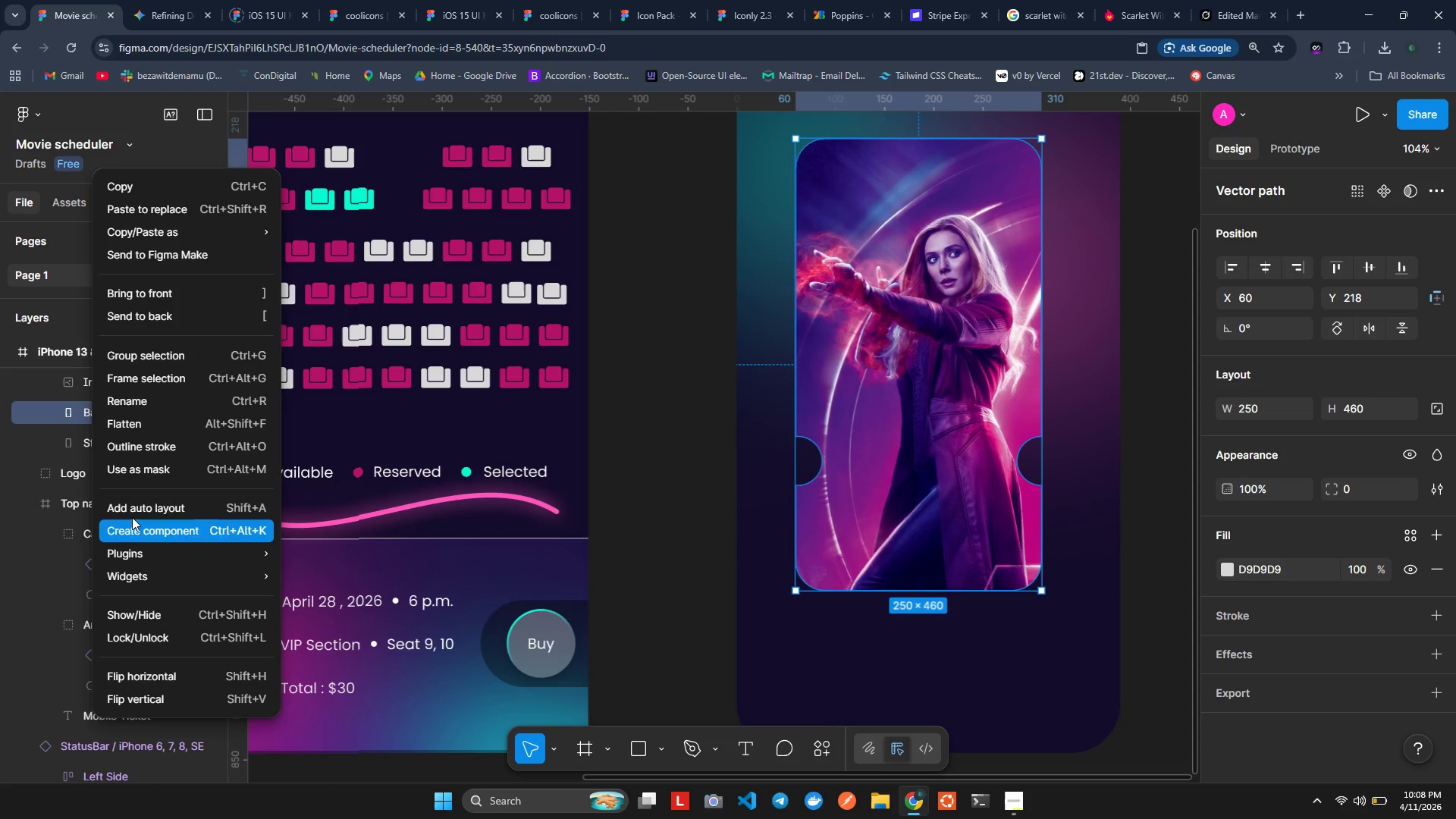 
left_click([139, 462])
 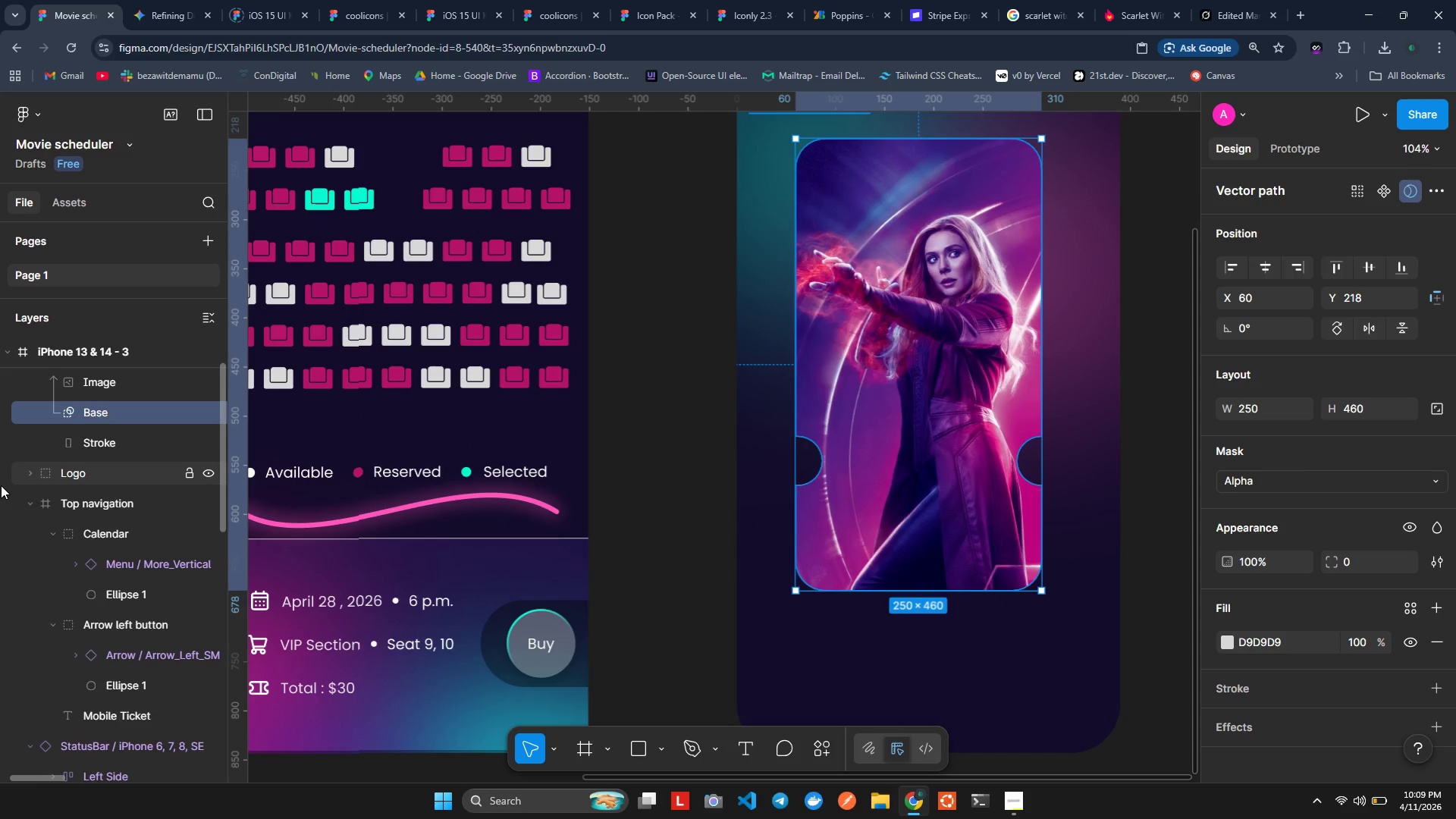 
wait(30.25)
 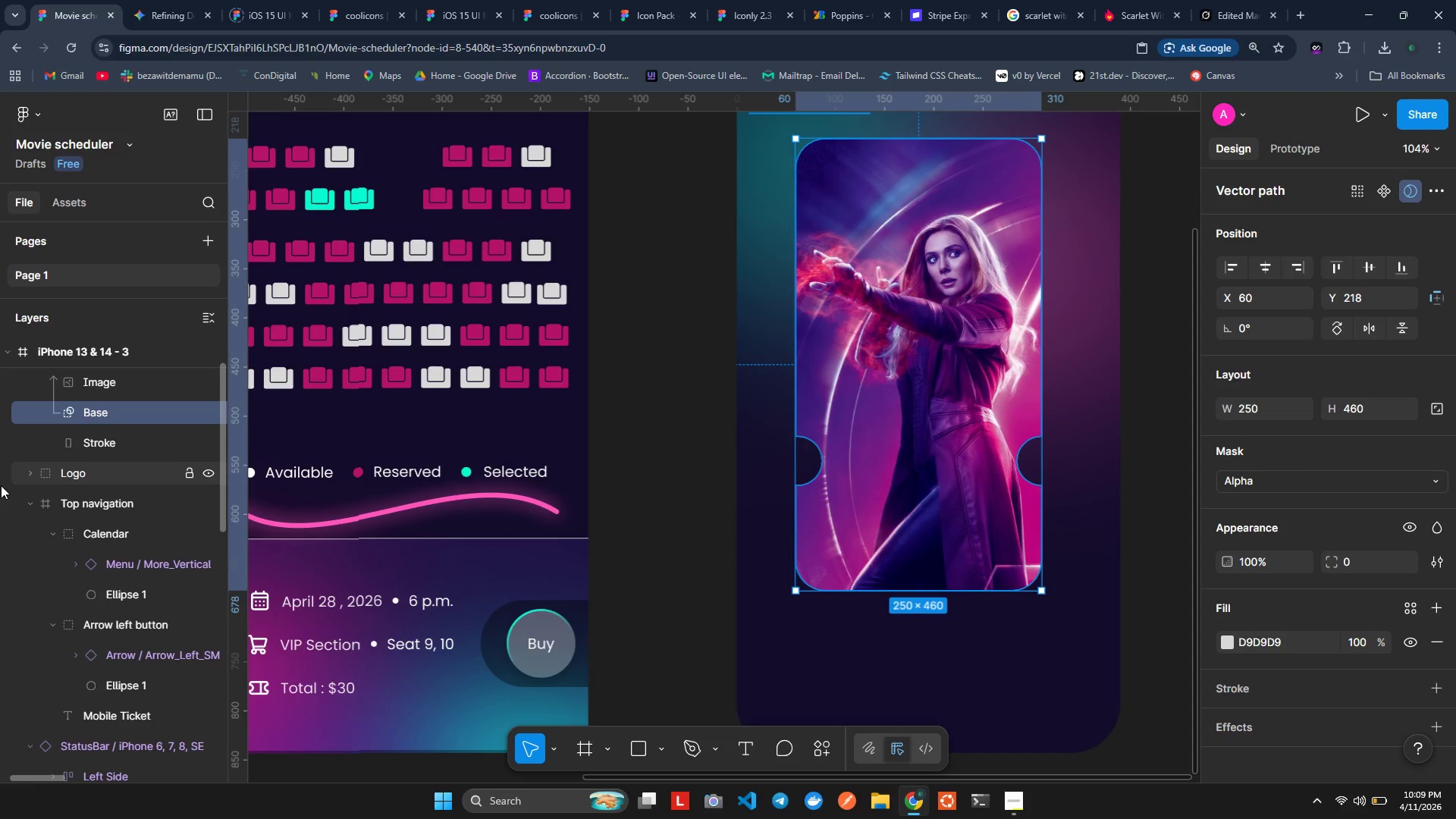 
left_click([106, 445])
 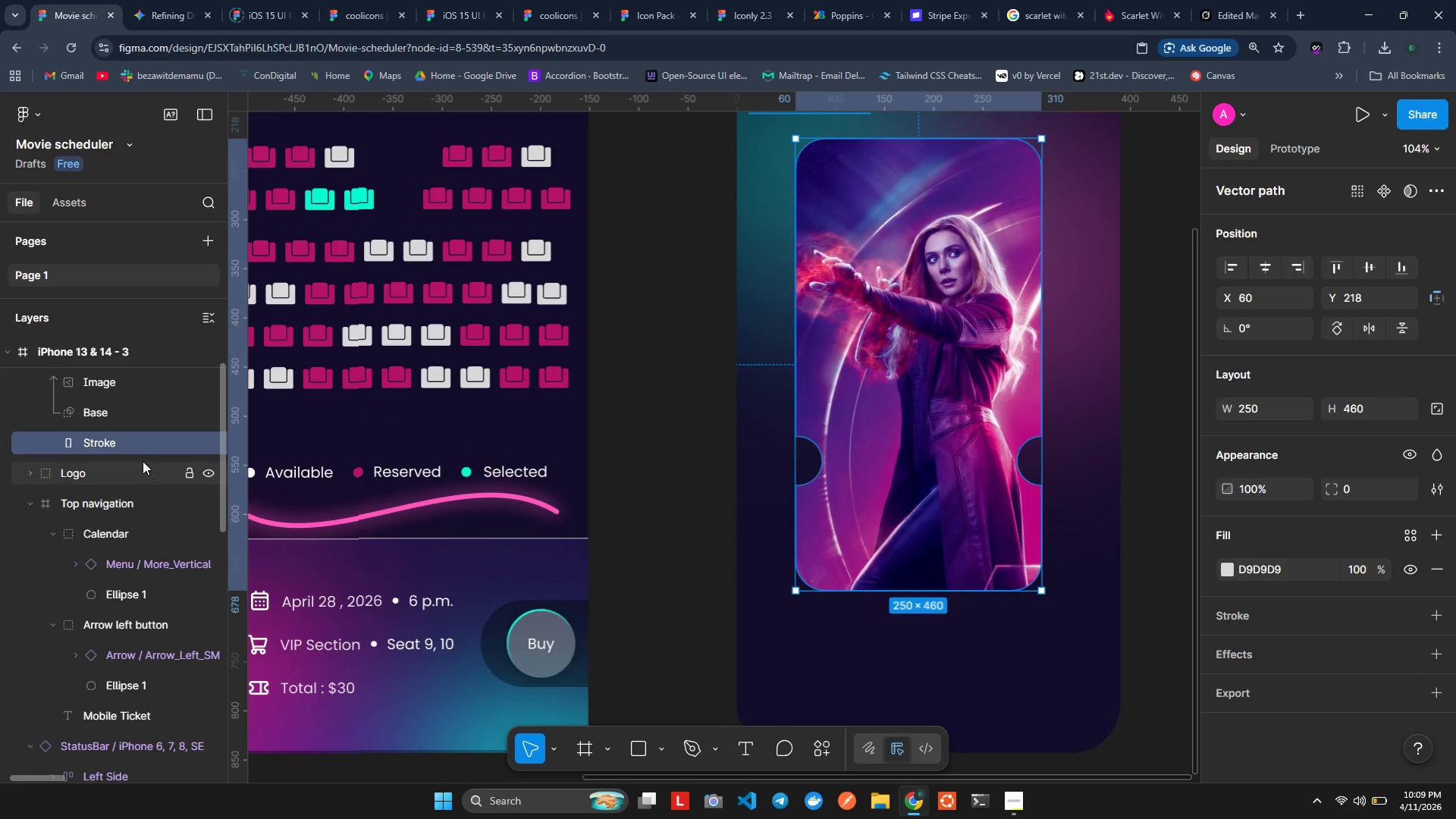 
left_click([112, 410])
 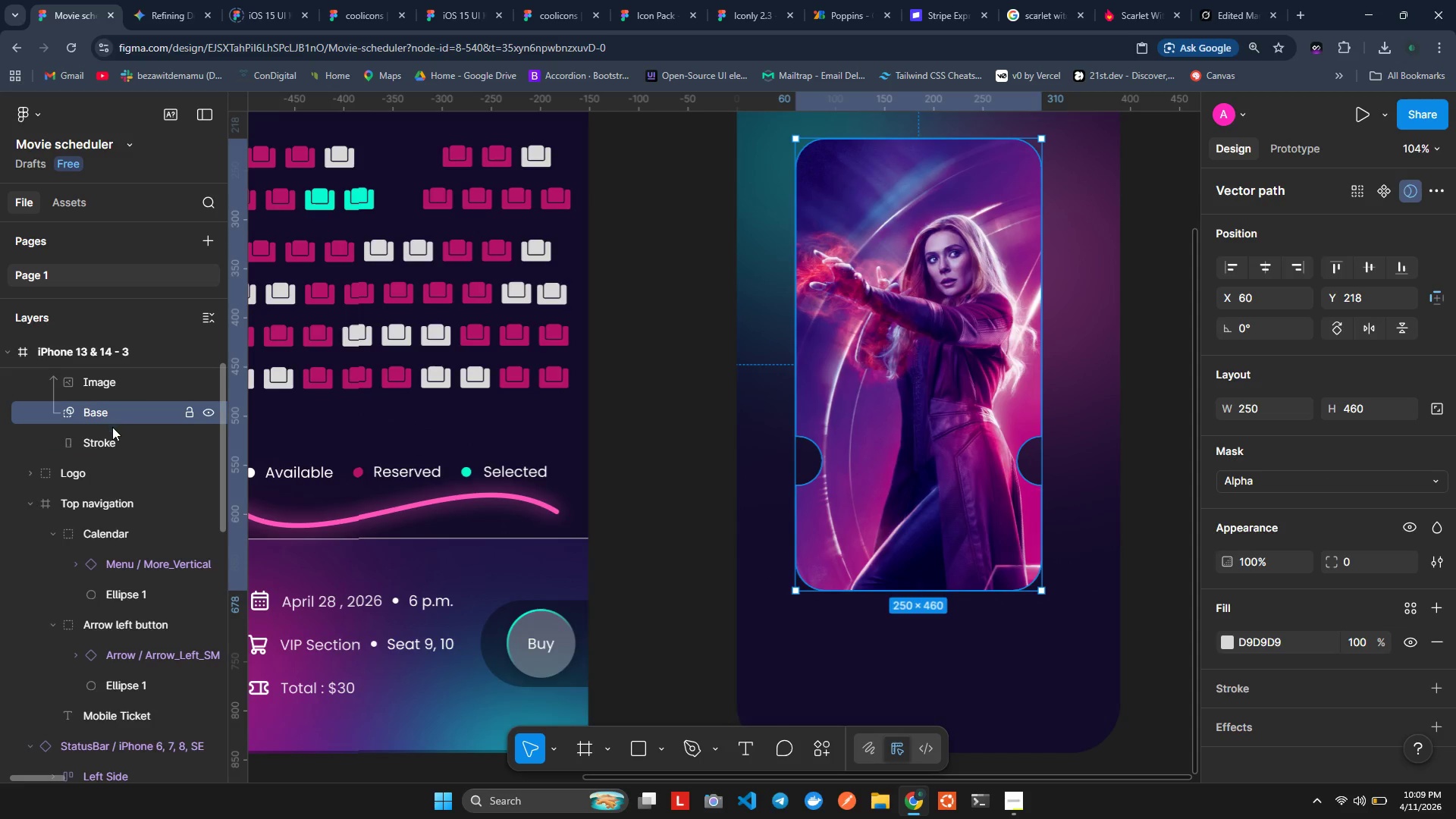 
left_click([113, 431])
 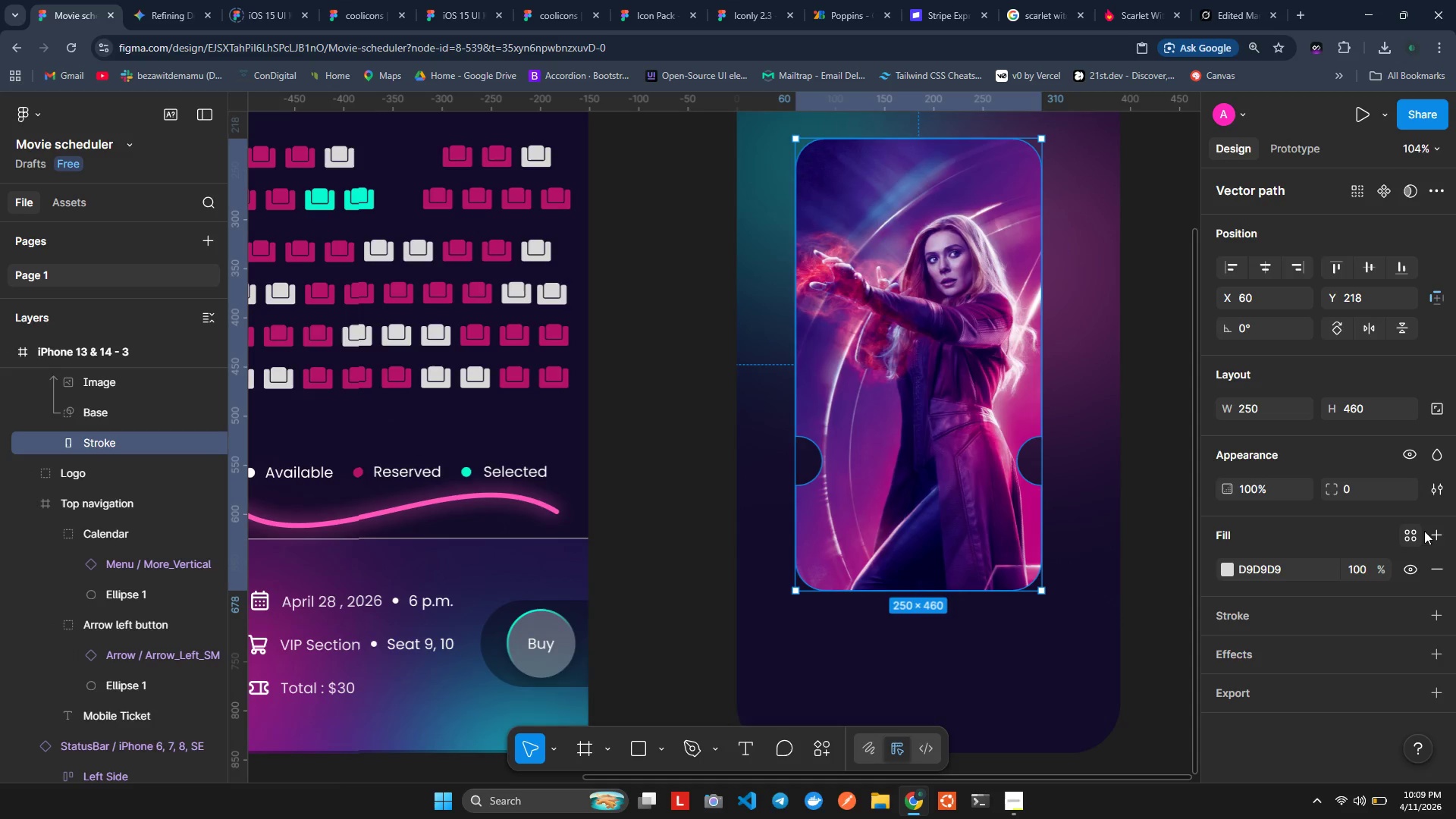 
left_click([1417, 563])
 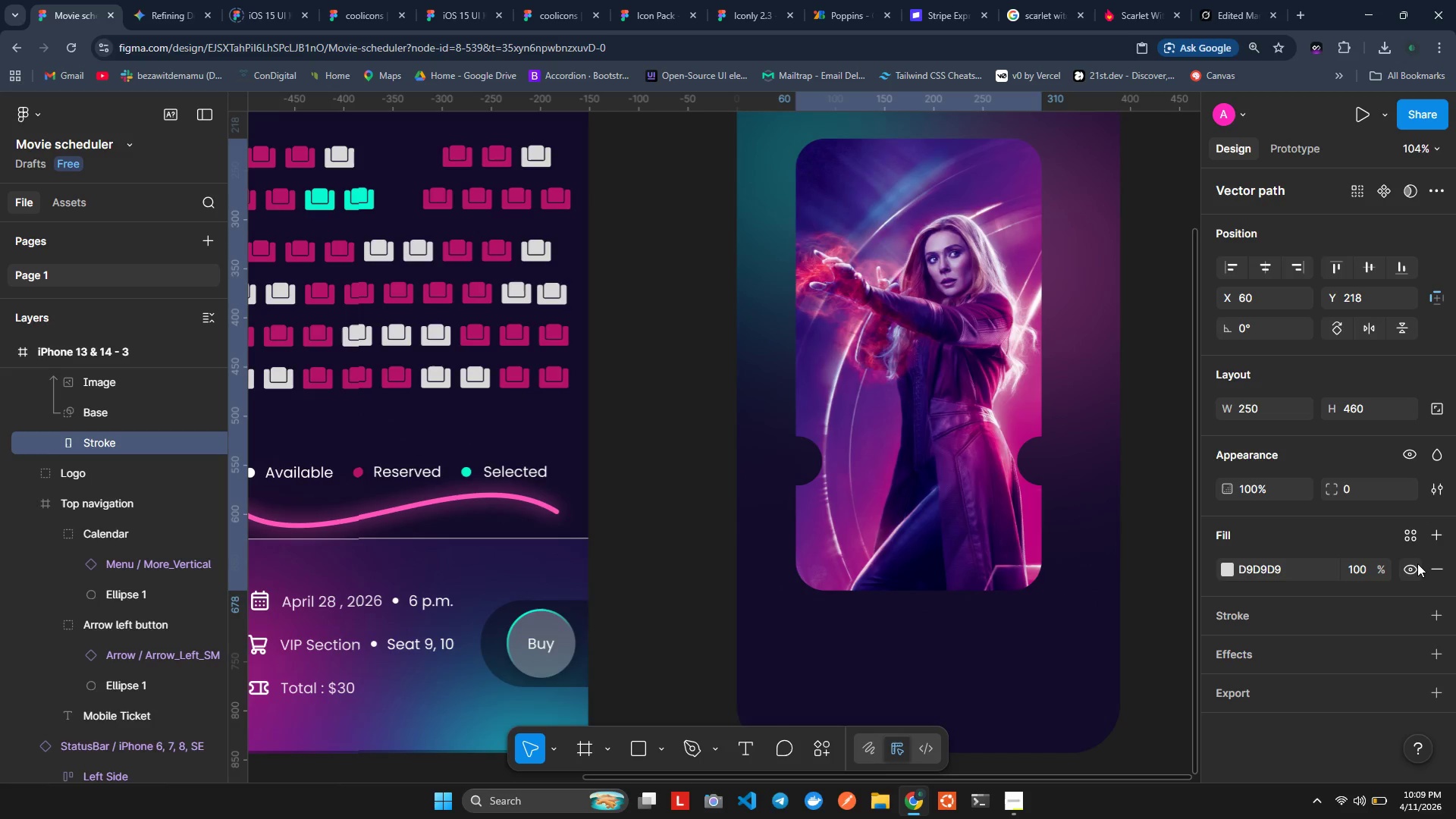 
double_click([1417, 563])
 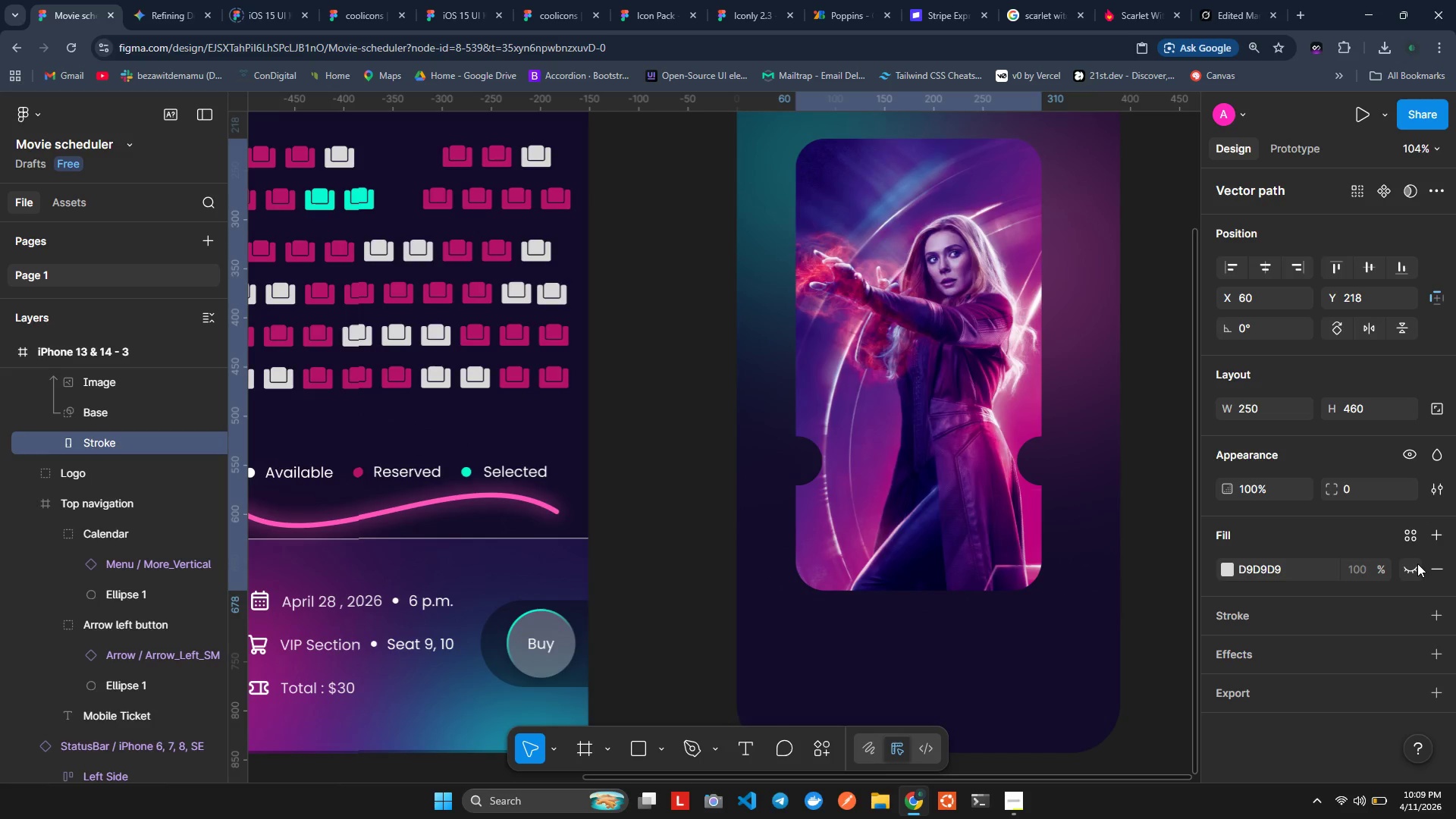 
triple_click([1417, 563])
 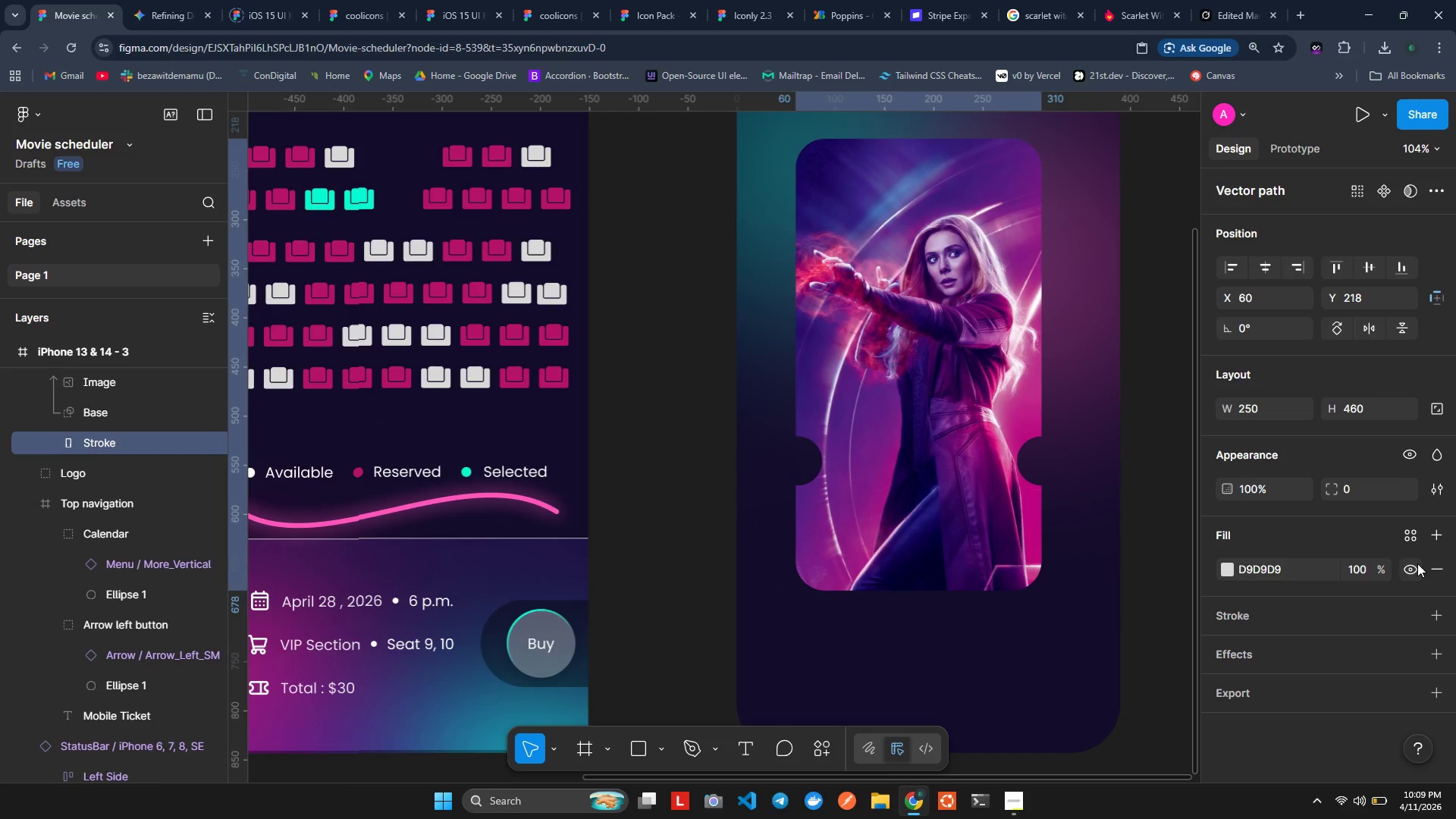 
triple_click([1417, 563])
 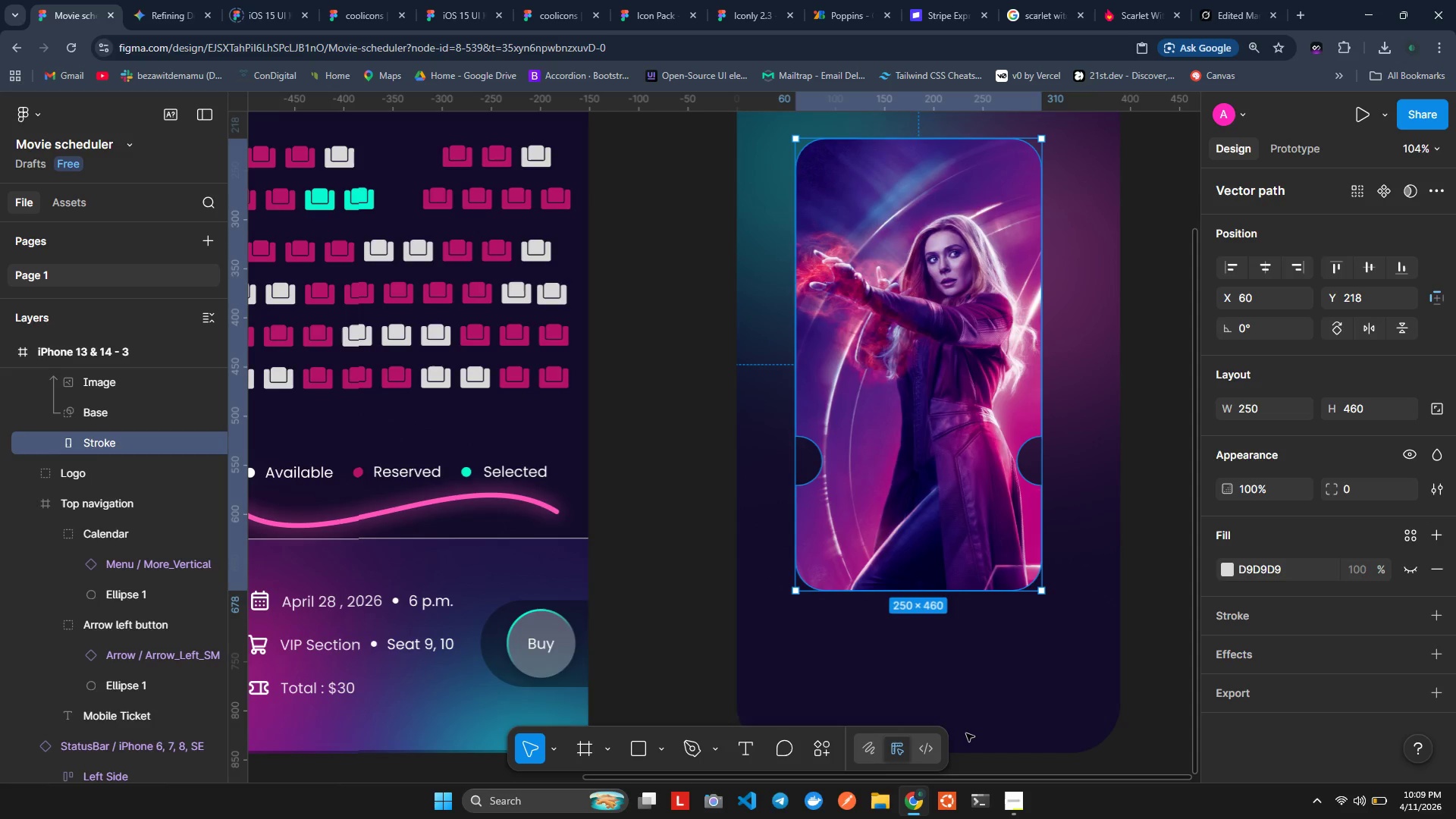 
wait(9.25)
 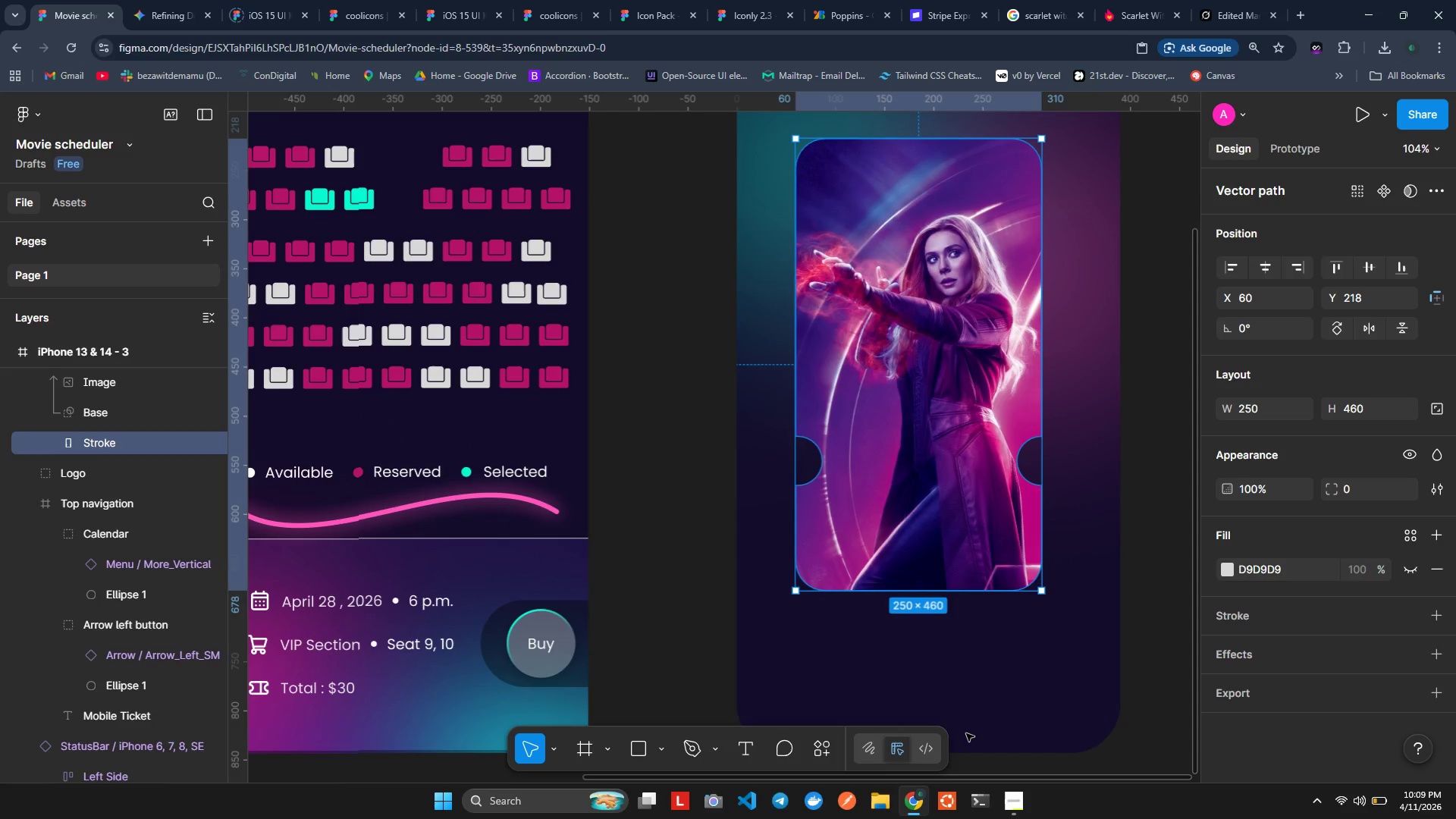 
left_click([1240, 617])
 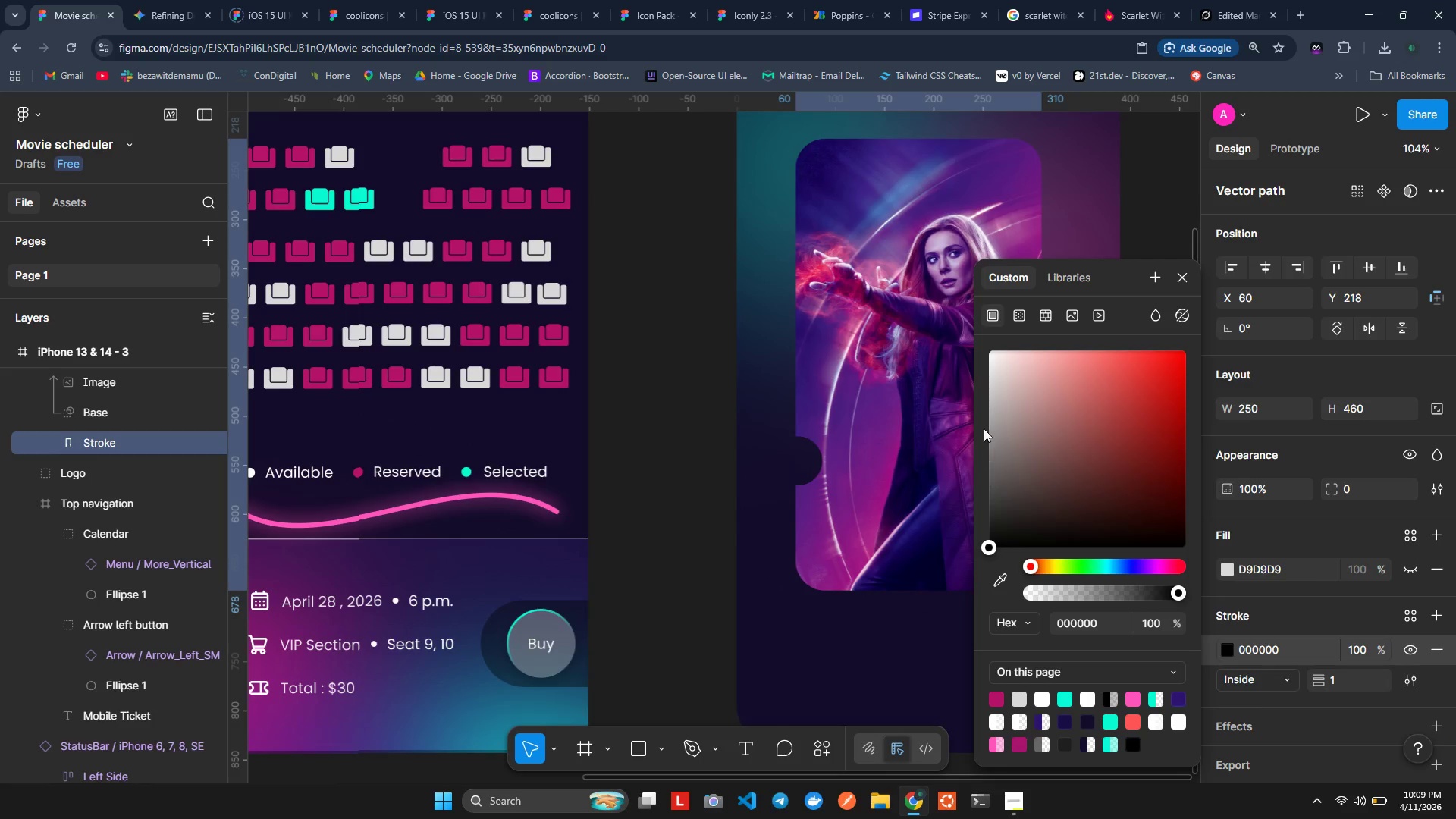 
left_click_drag(start_coordinate=[997, 369], to_coordinate=[981, 336])
 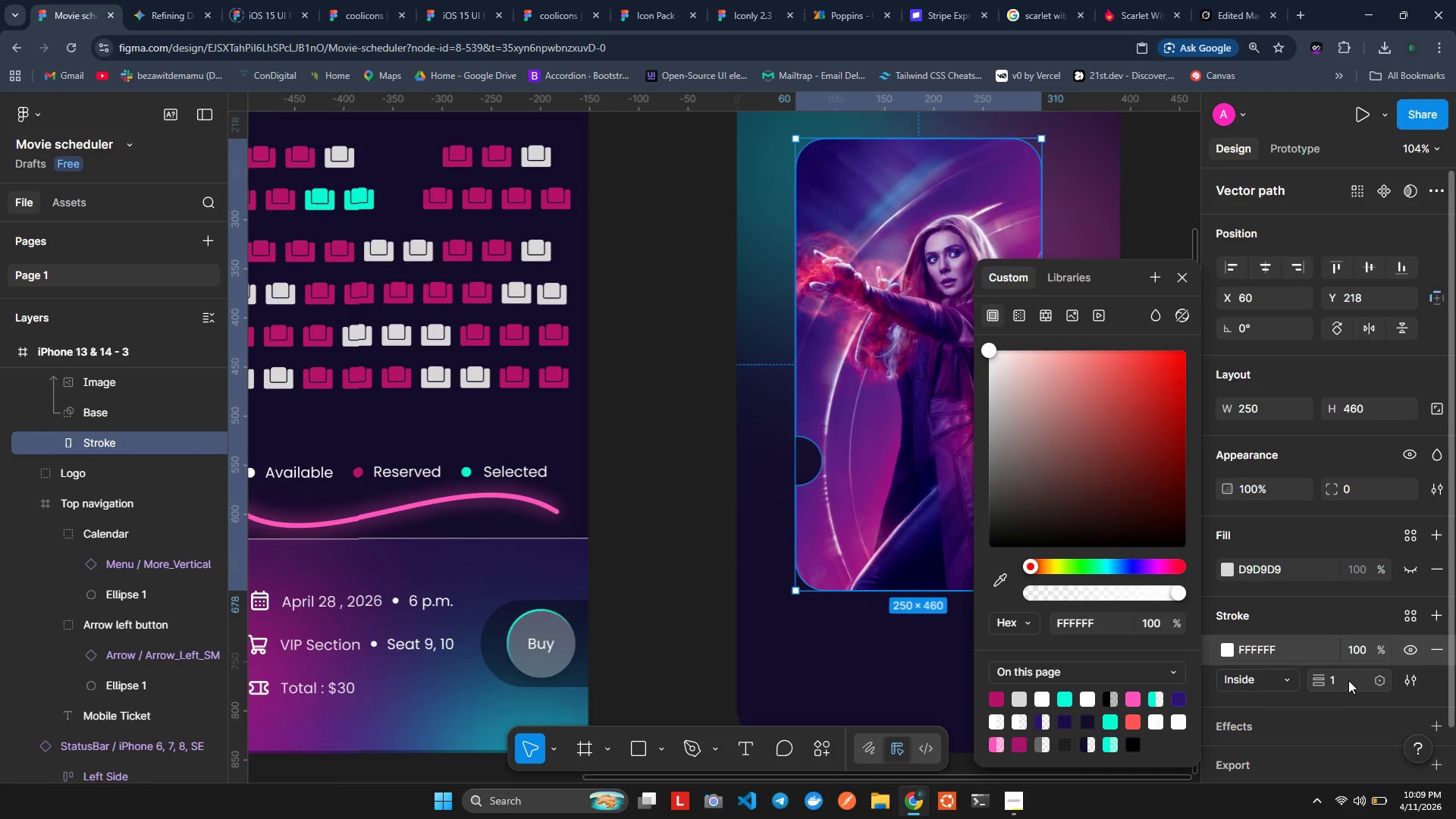 
left_click([1346, 678])
 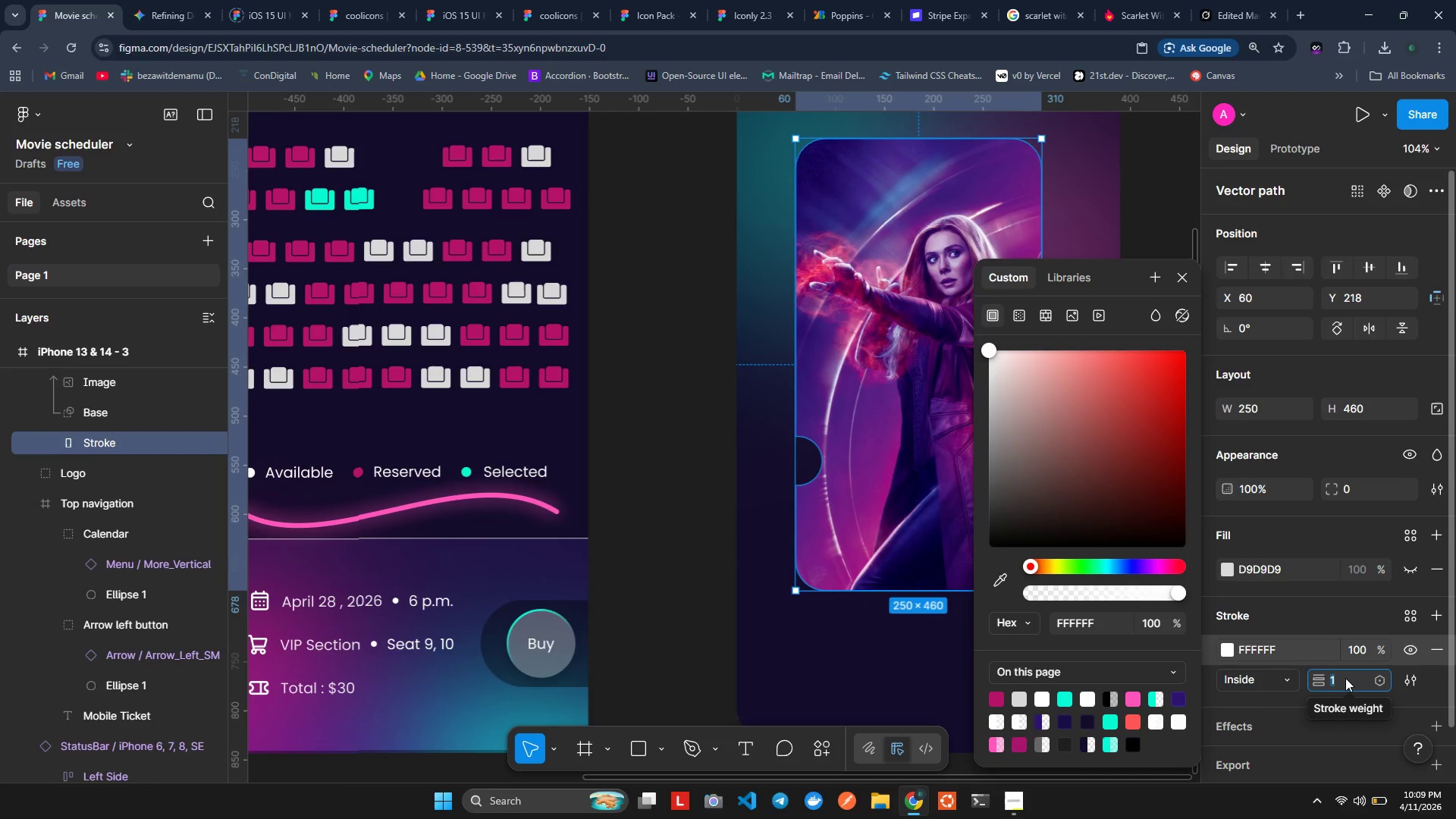 
key(2)
 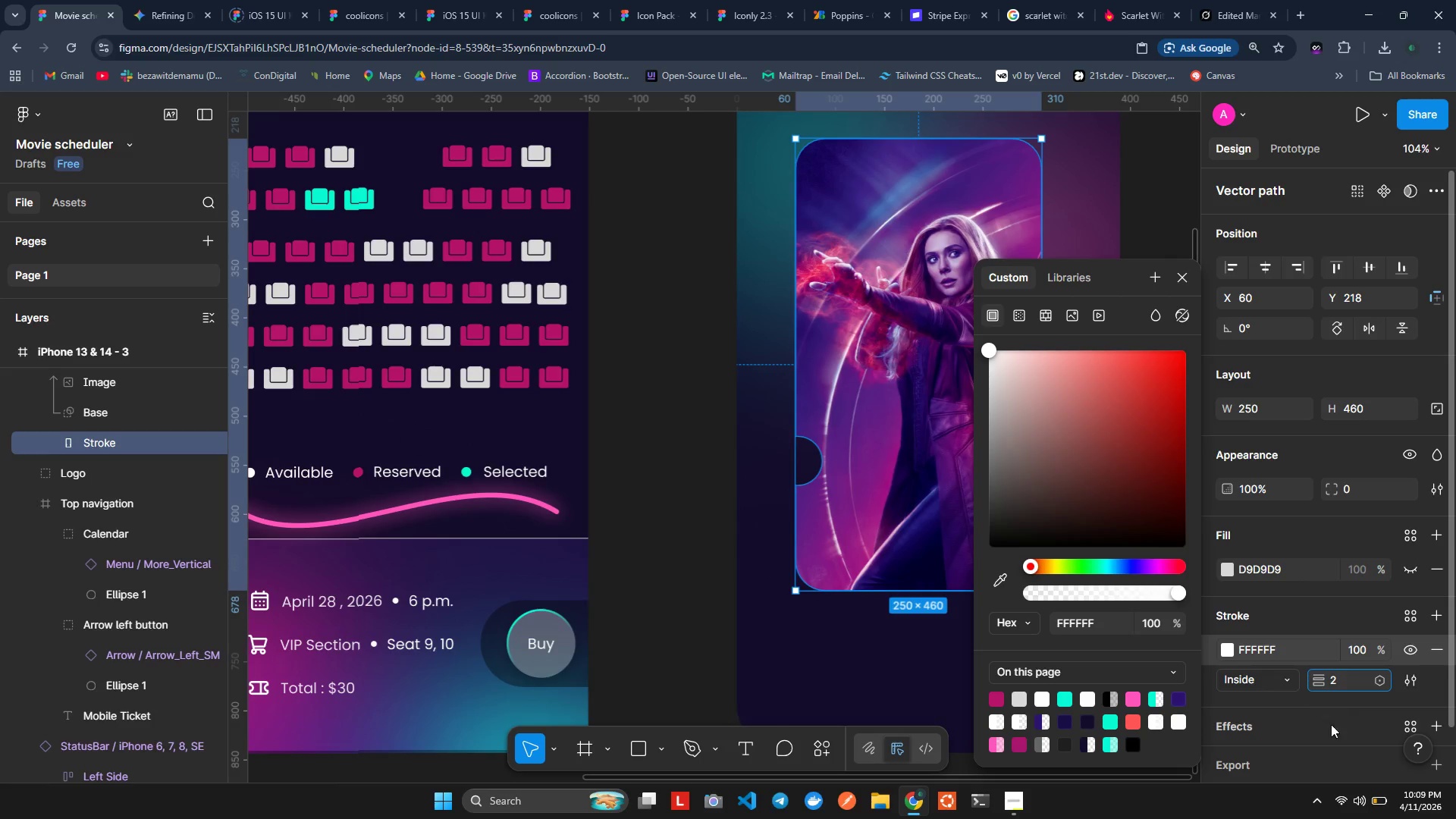 
left_click([1331, 738])
 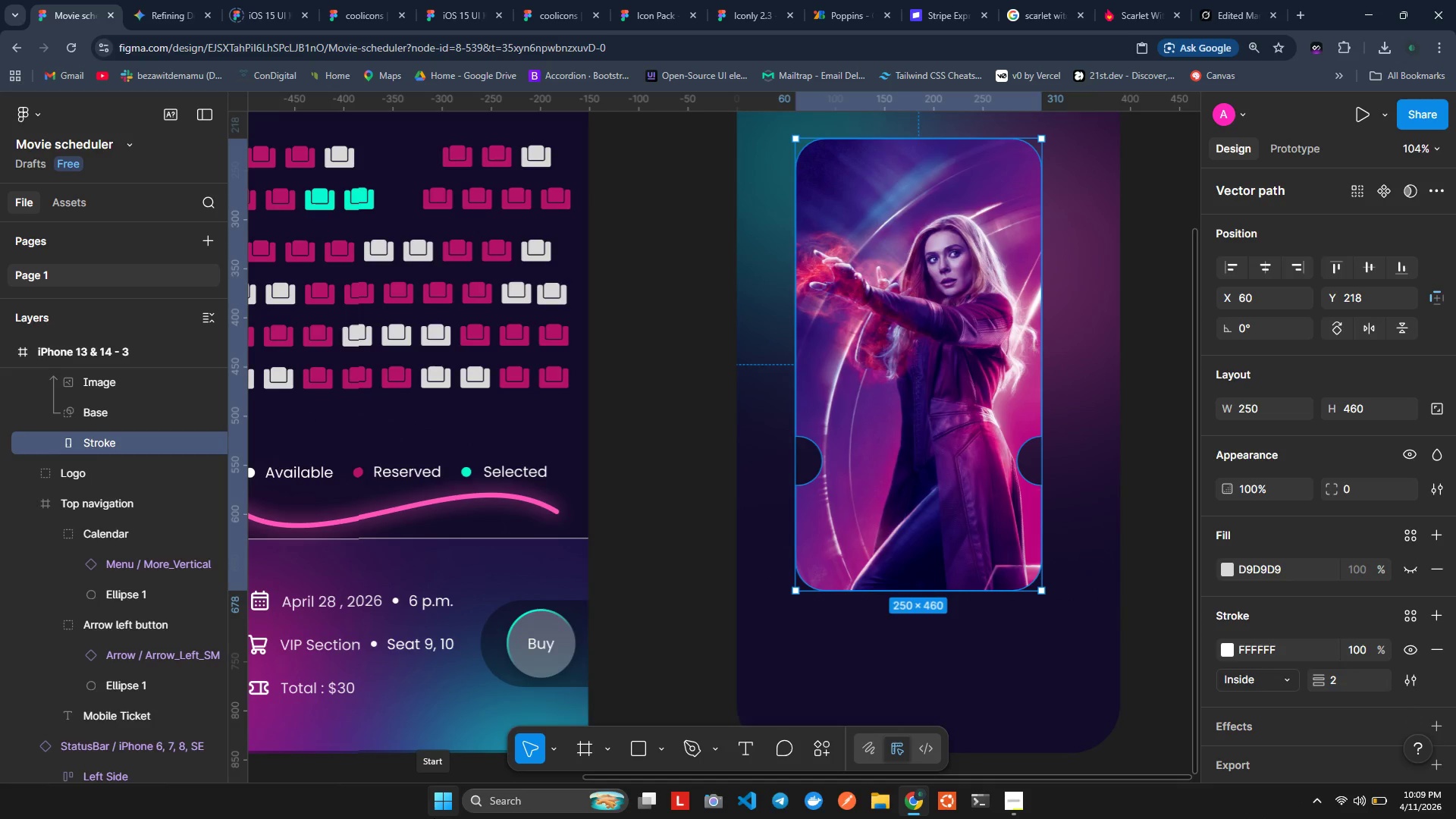 
wait(12.72)
 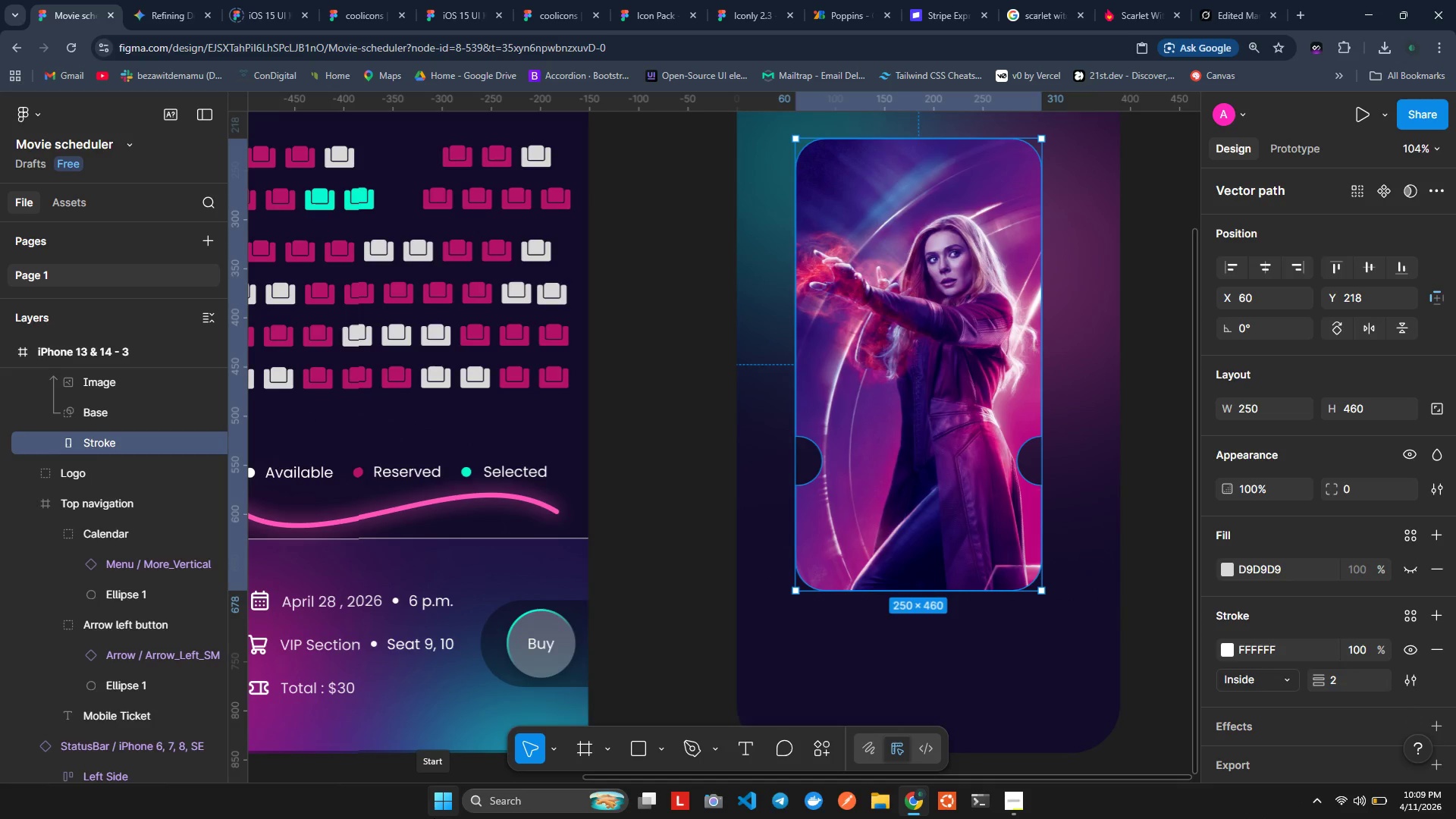 
right_click([995, 552])
 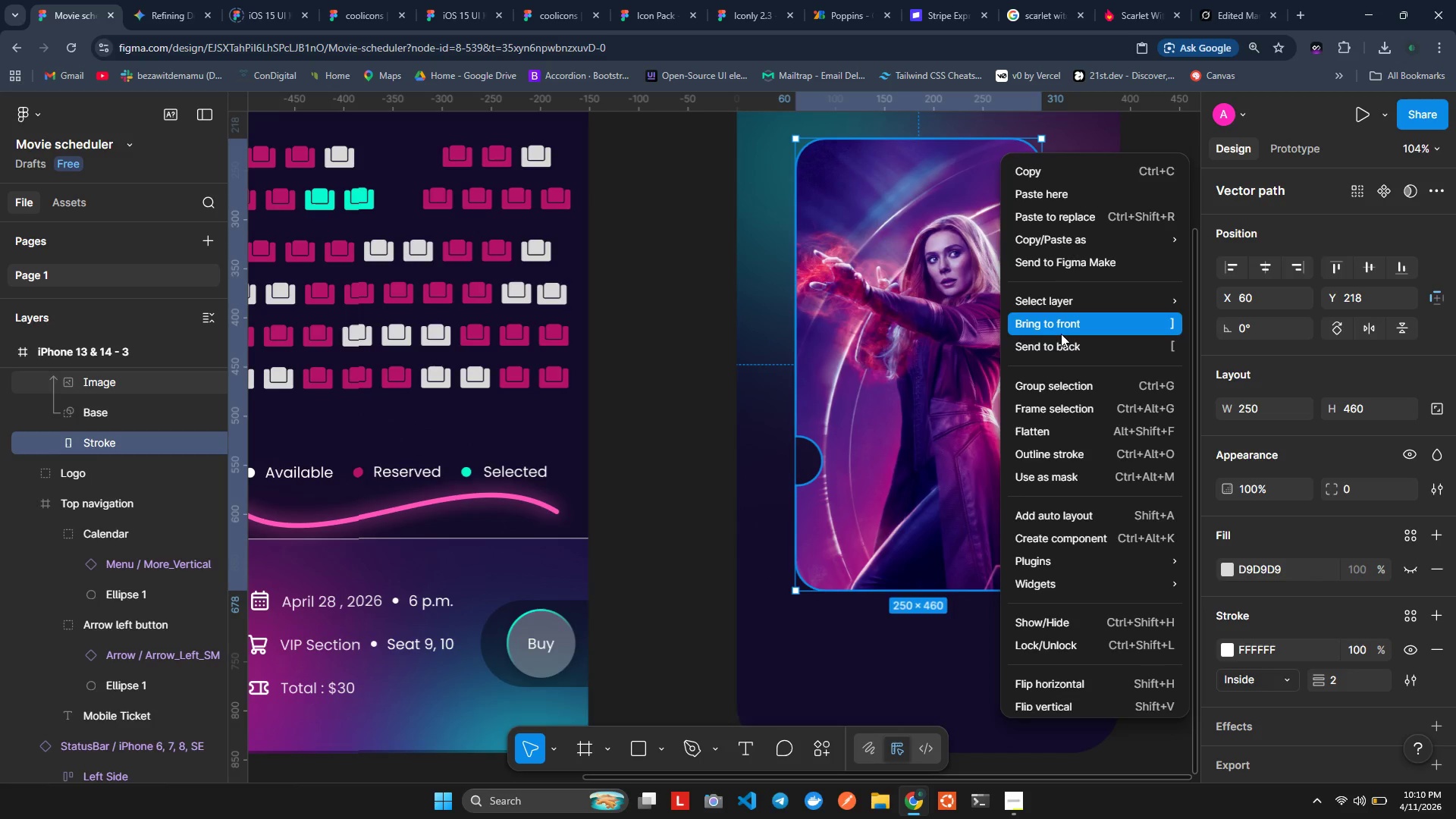 
left_click([1061, 334])
 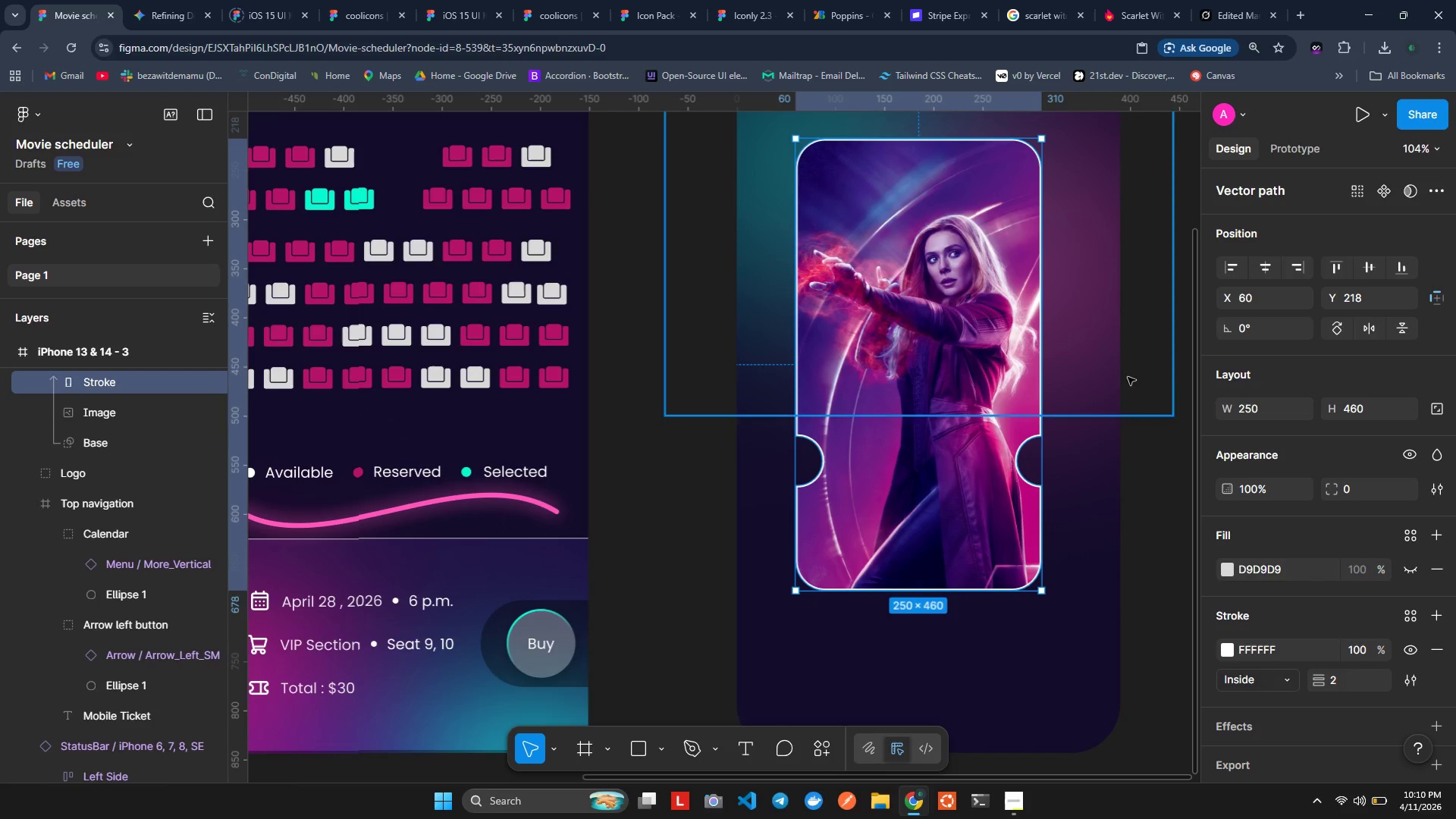 
left_click([1128, 378])
 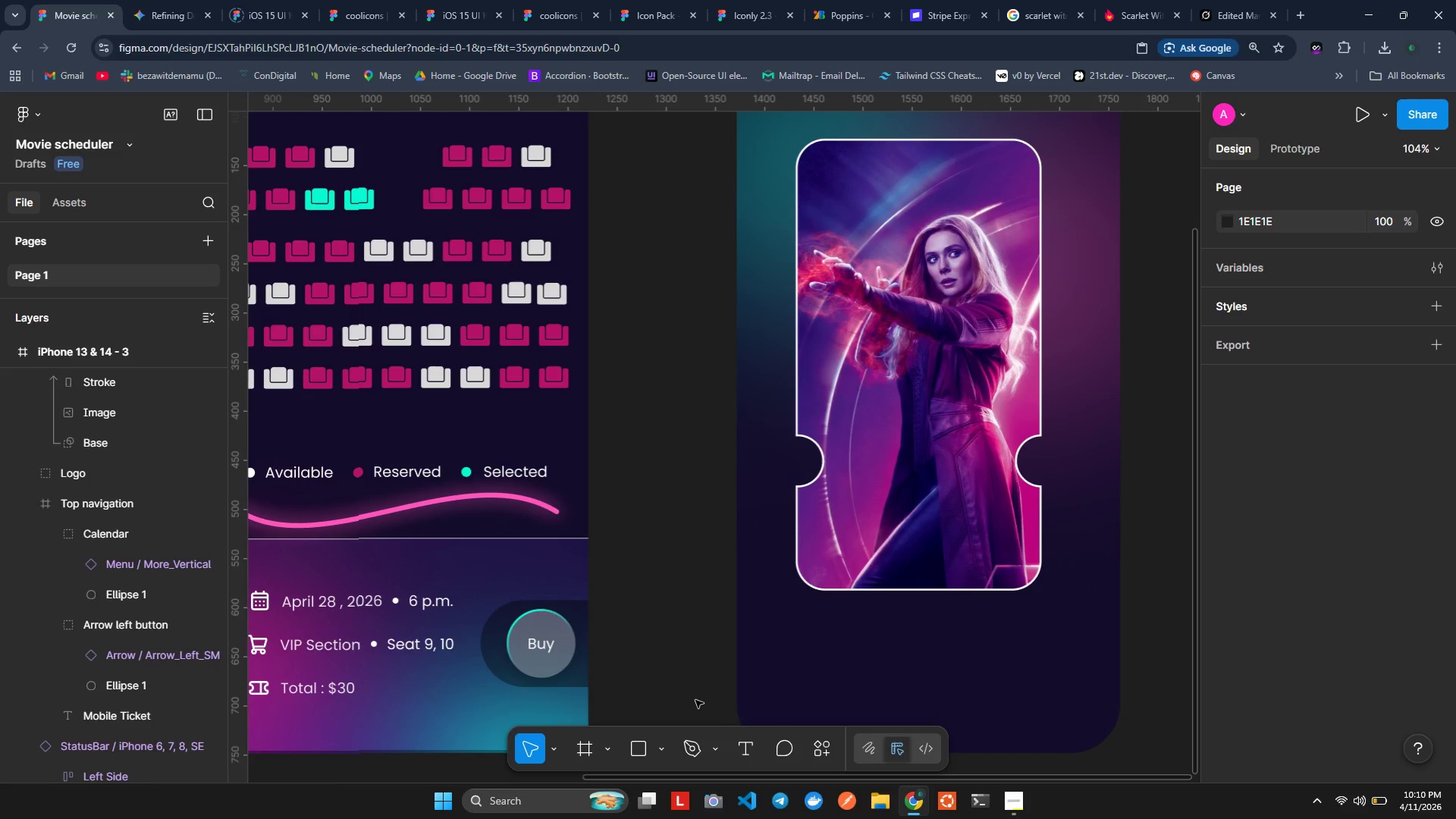 
wait(9.08)
 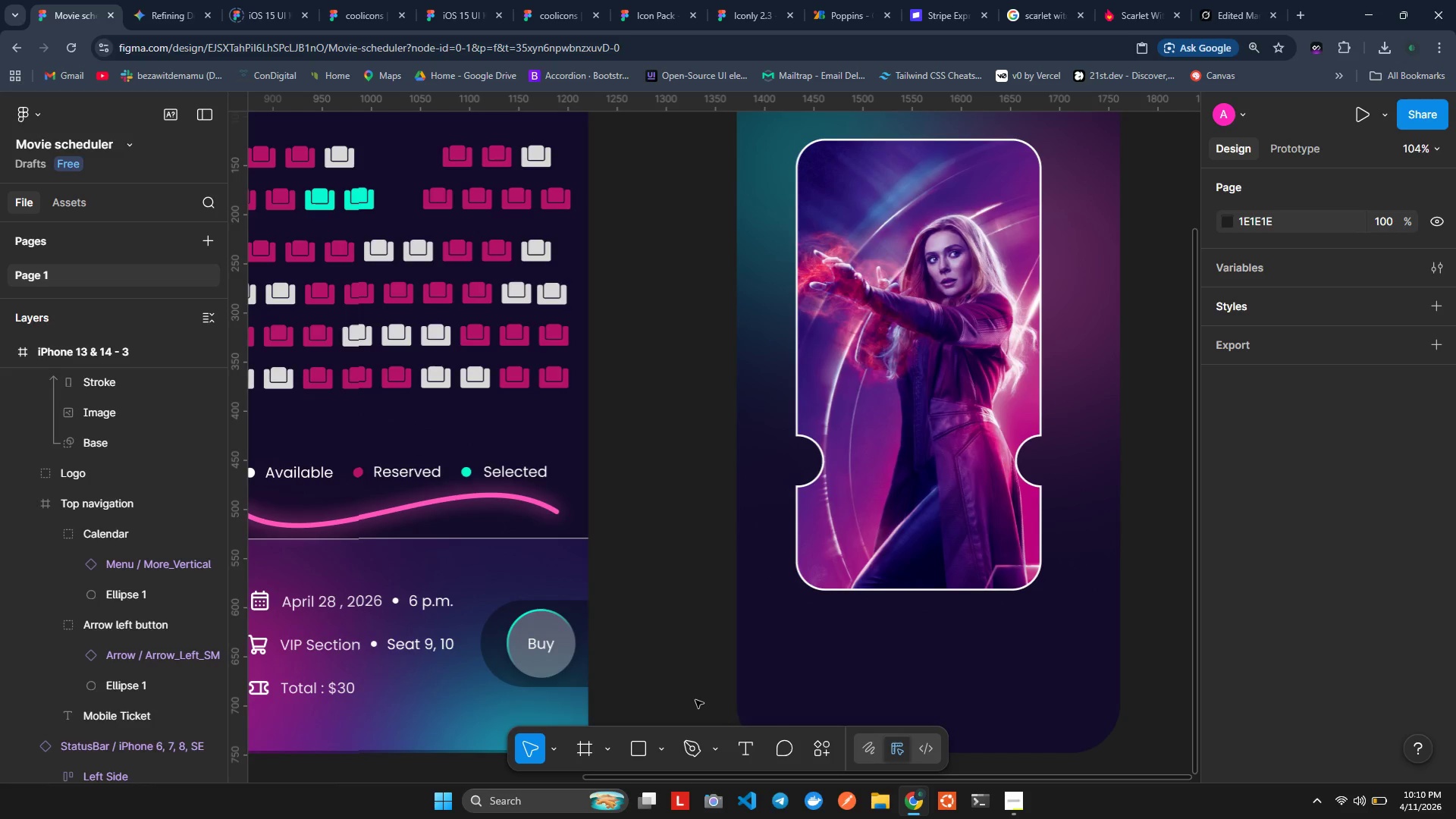 
scroll: coordinate [895, 377], scroll_direction: up, amount: 2.0
 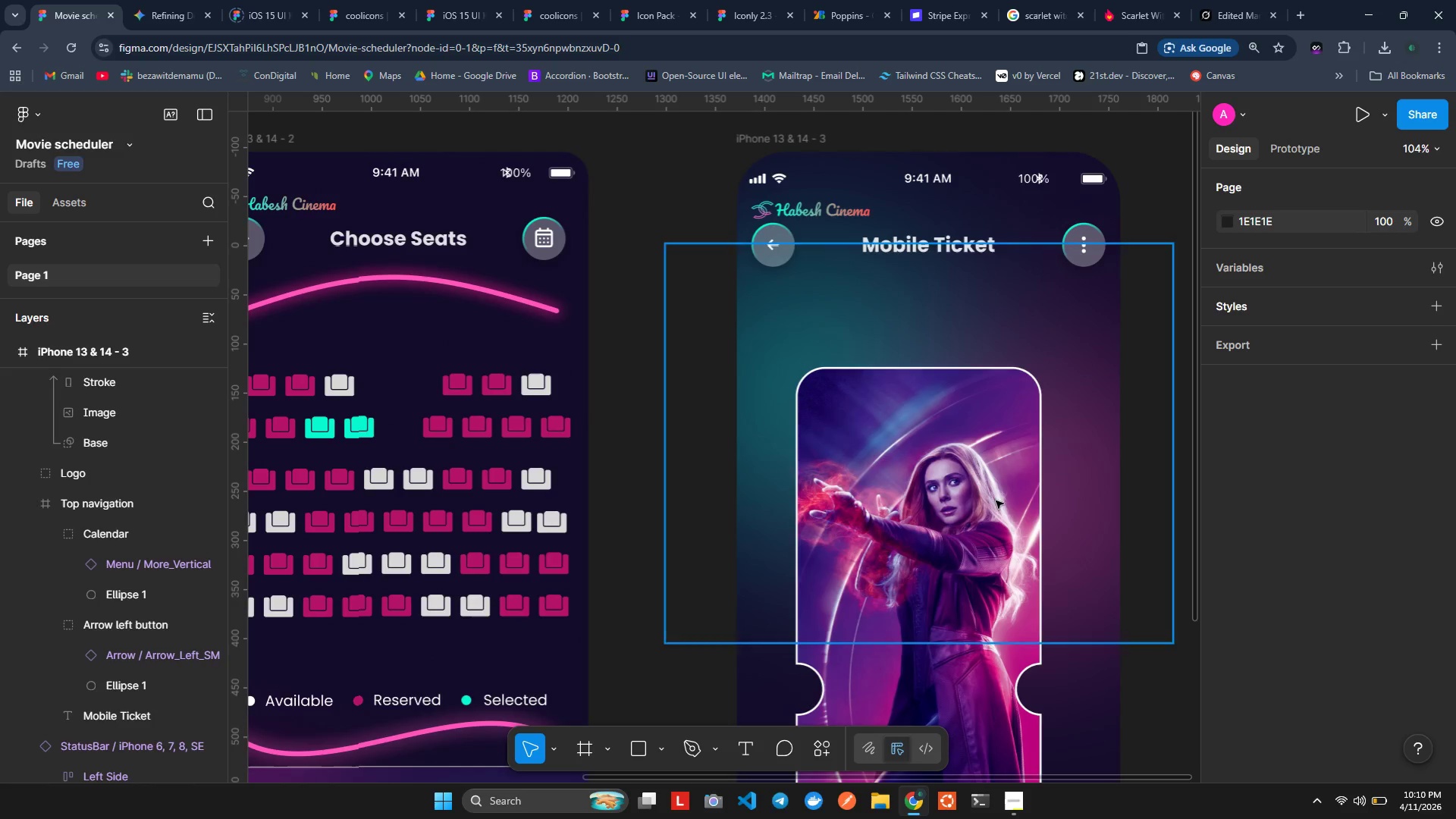 
left_click([977, 512])
 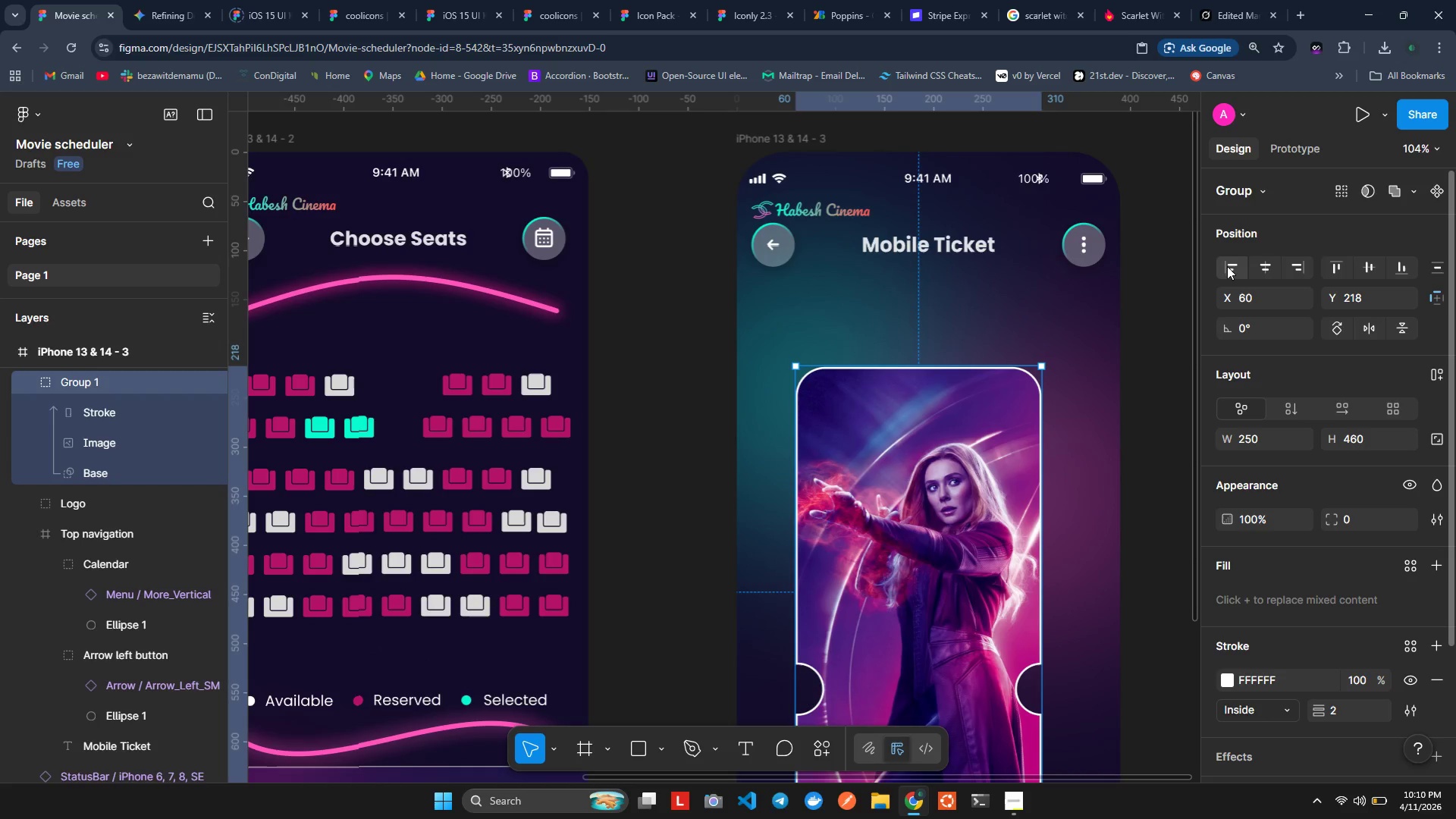 
left_click([1259, 259])
 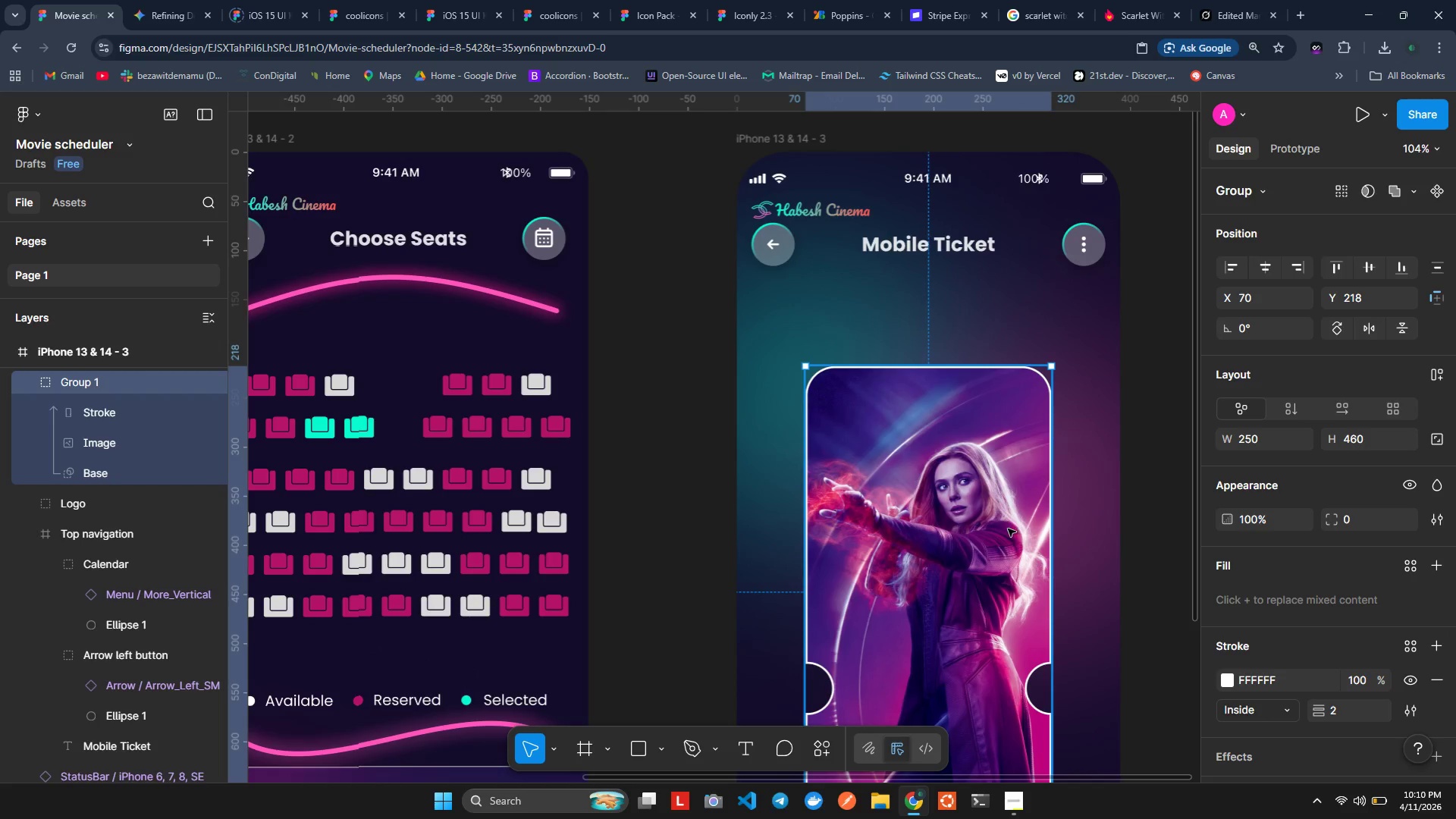 
left_click_drag(start_coordinate=[959, 546], to_coordinate=[955, 481])
 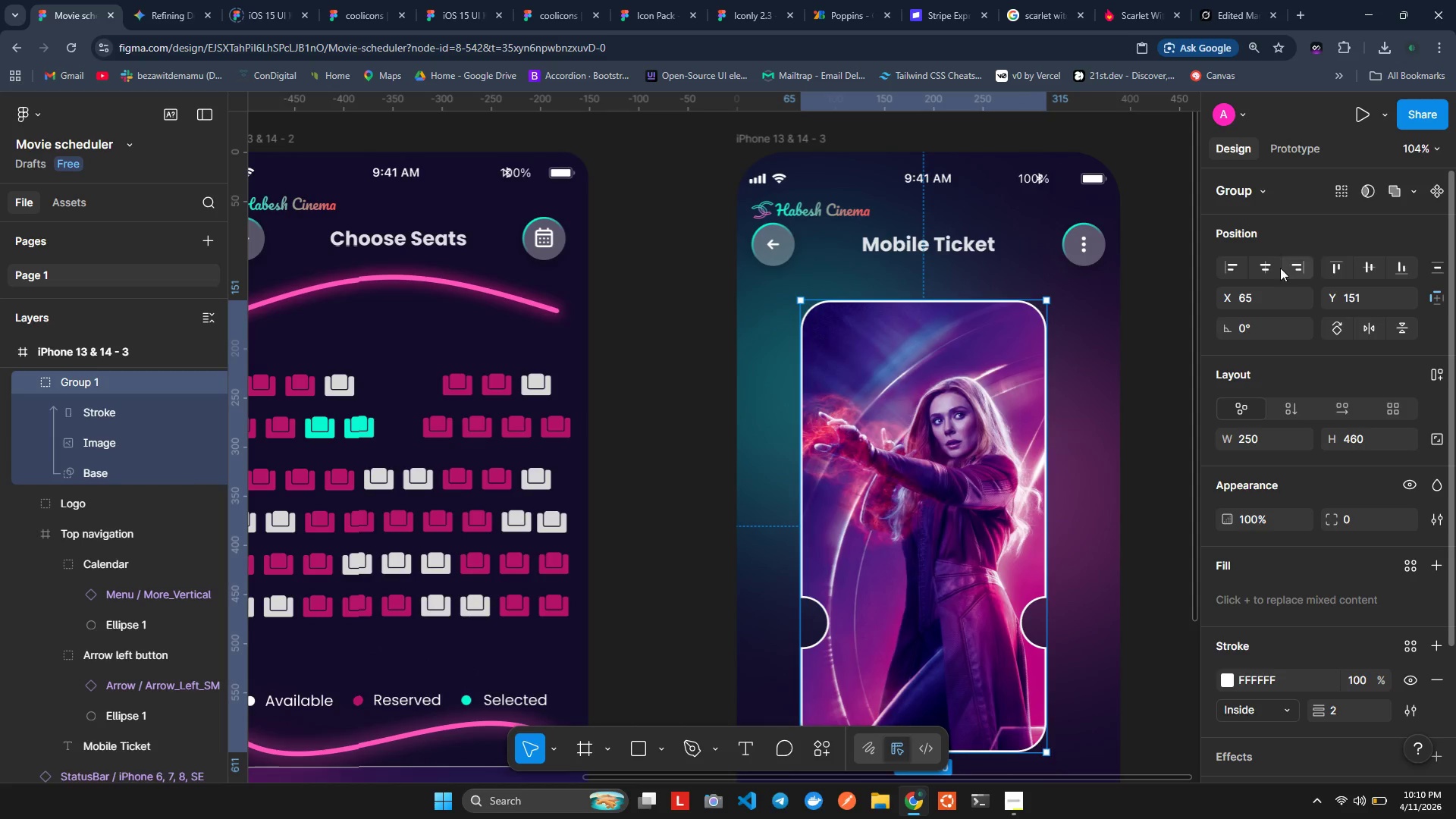 
left_click([1273, 267])
 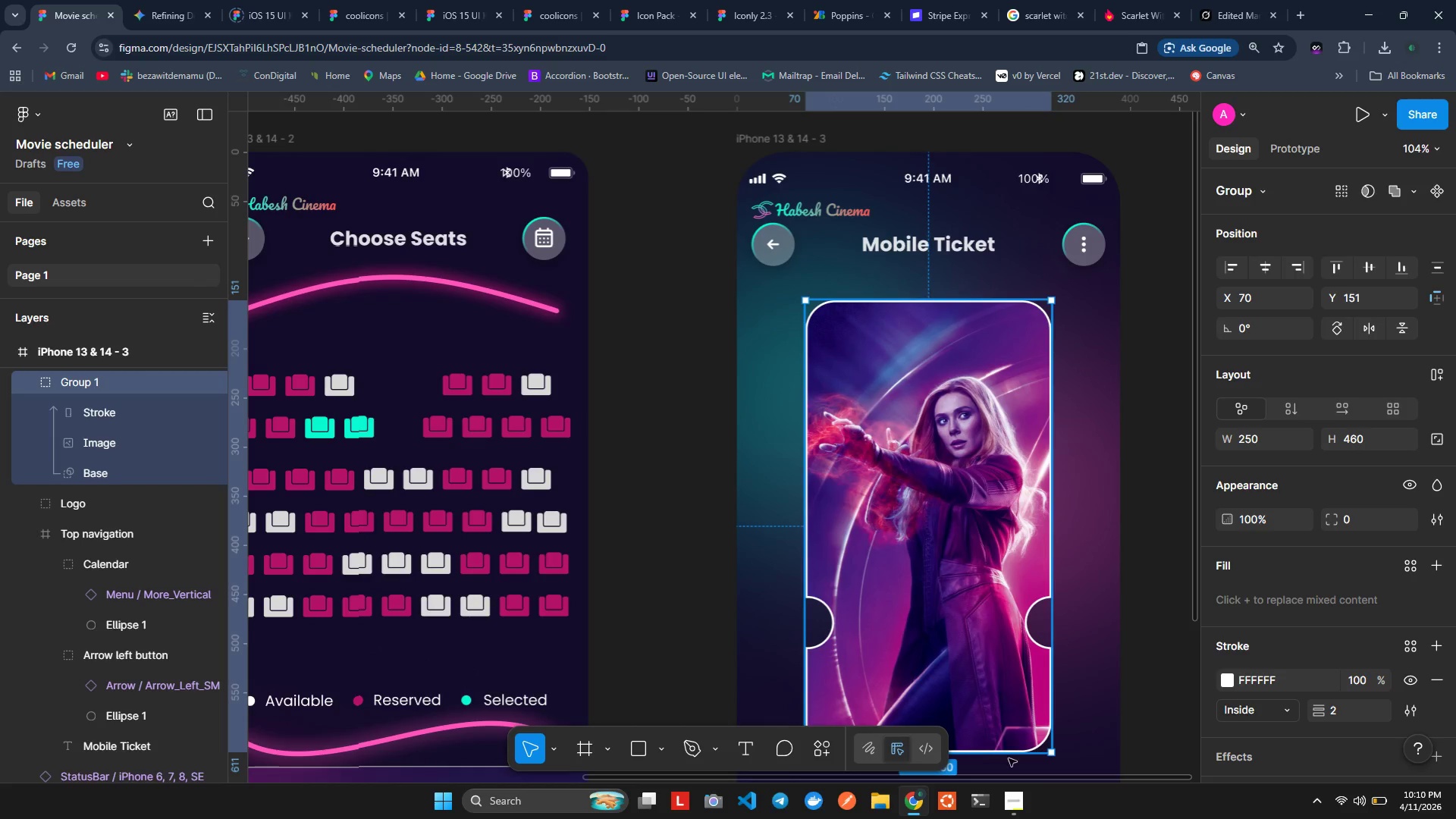 
scroll: coordinate [1115, 686], scroll_direction: down, amount: 1.0
 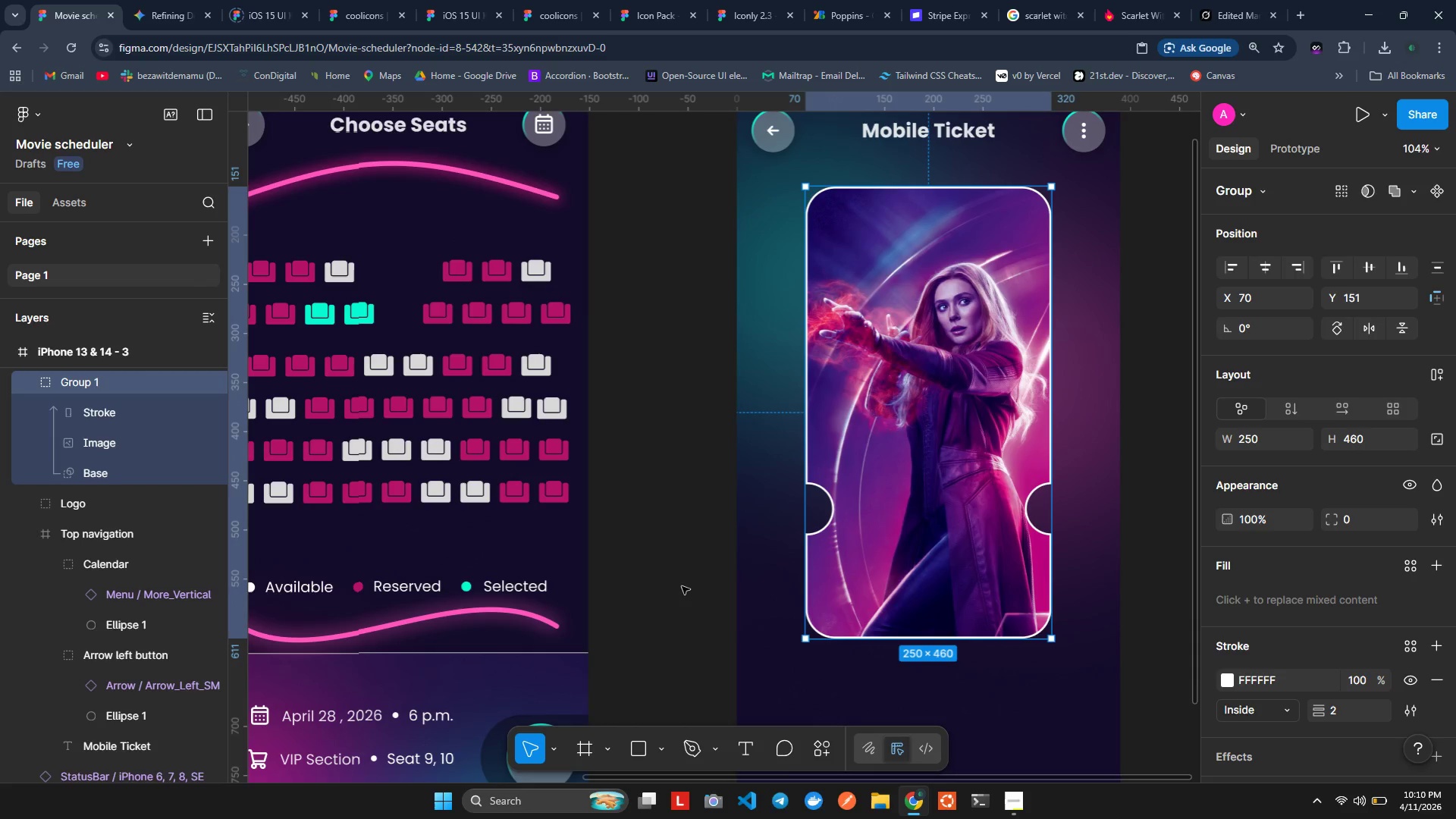 
left_click([697, 397])
 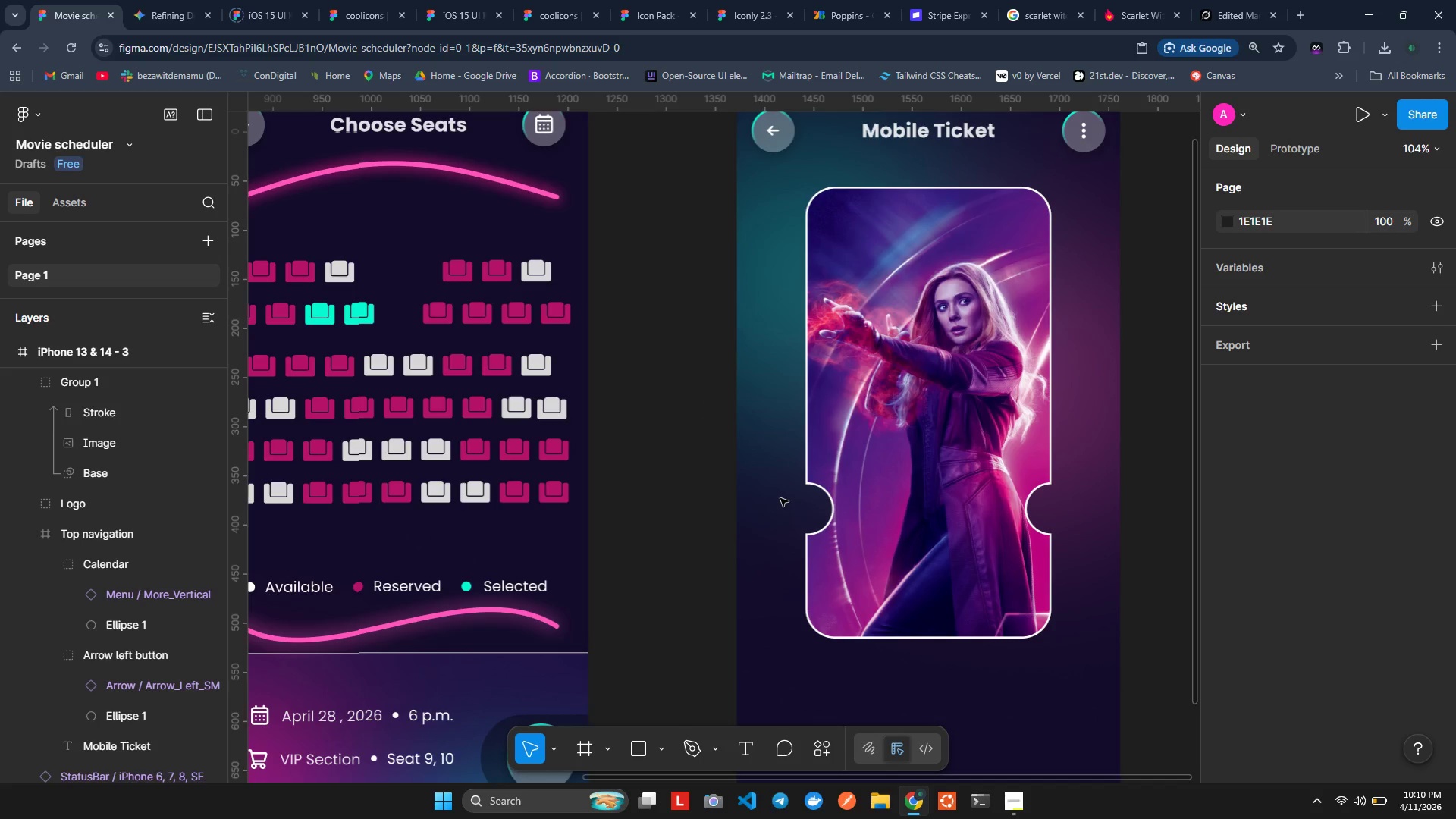 
wait(14.95)
 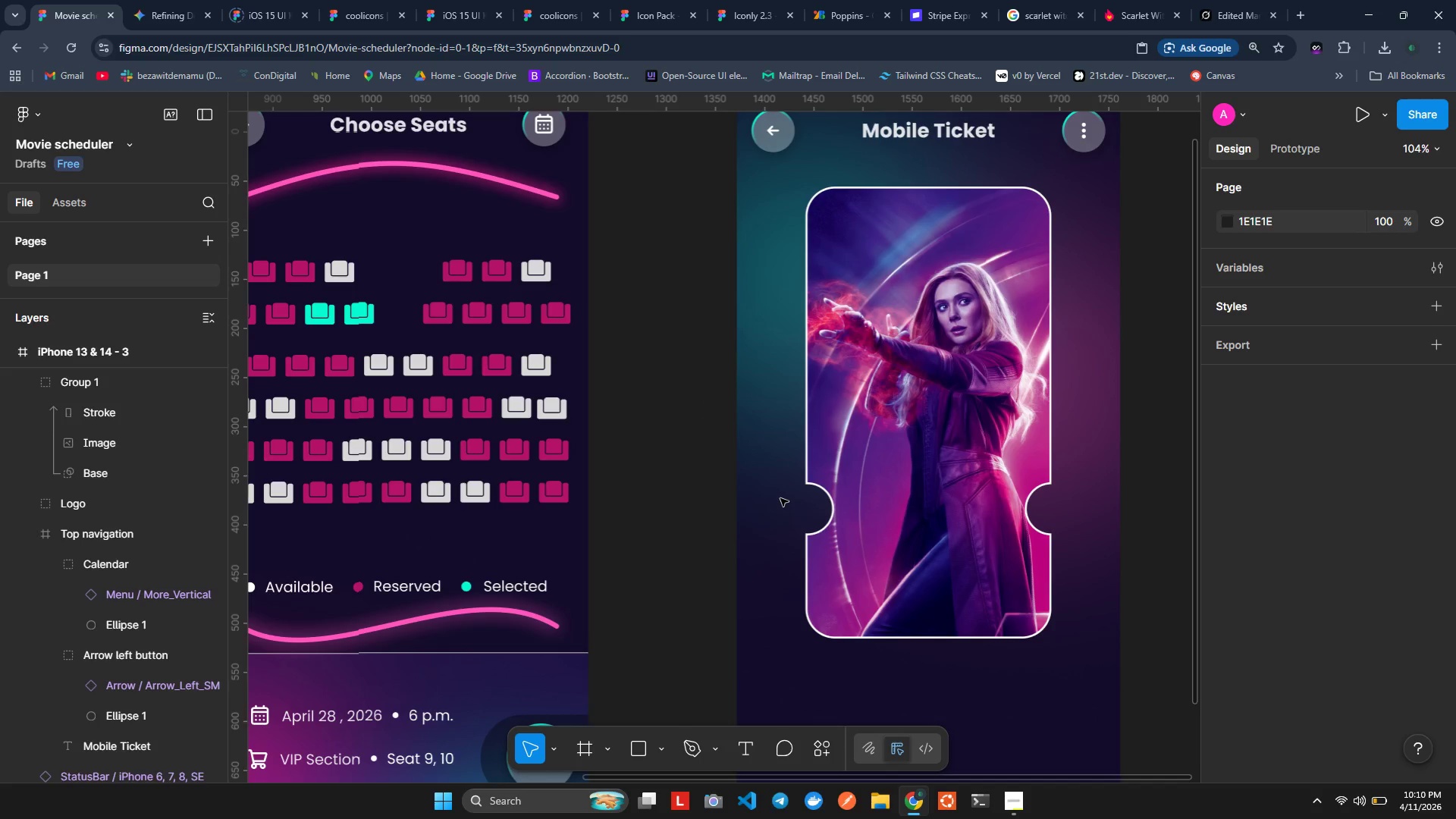 
left_click([638, 414])
 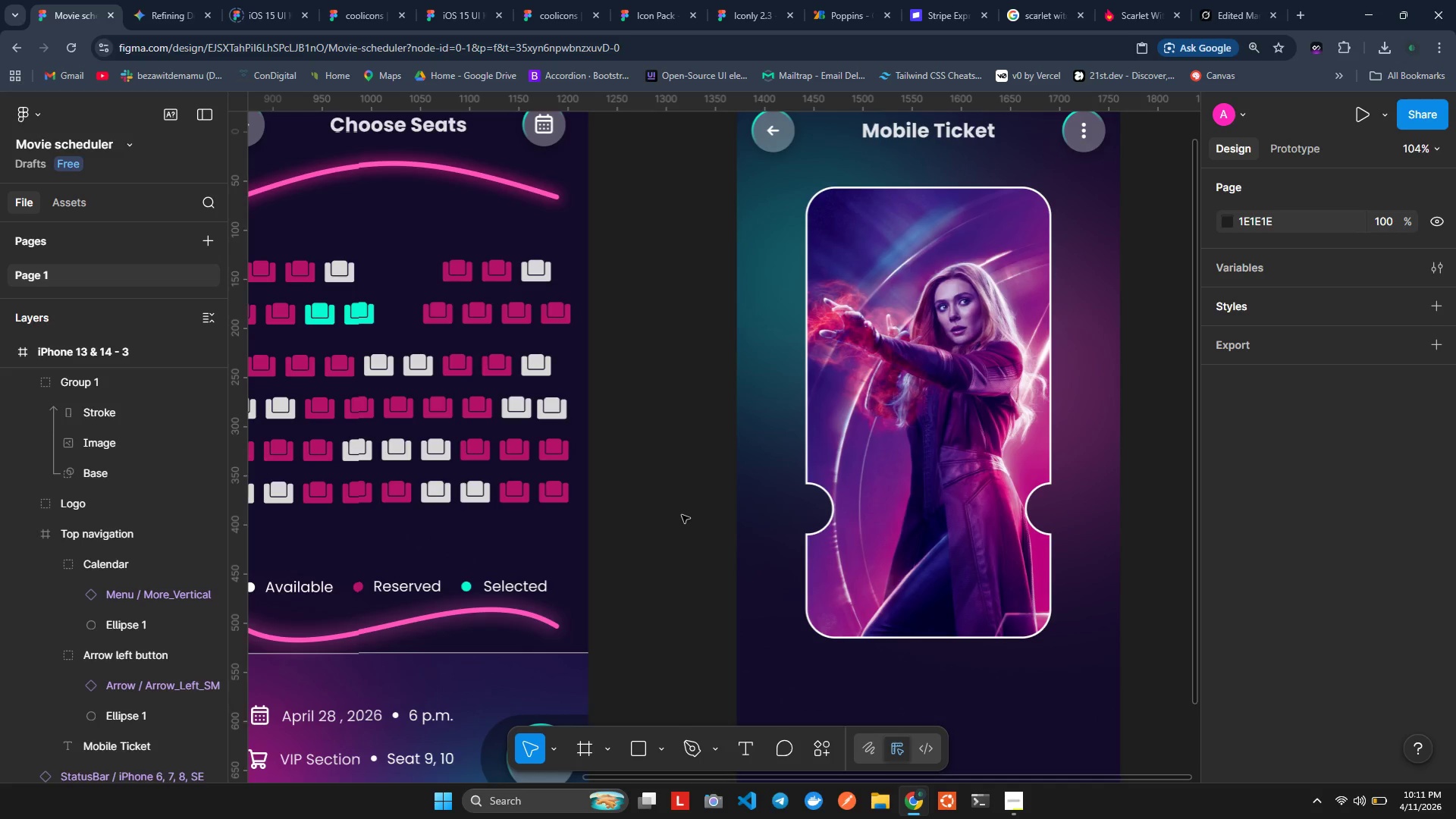 
wait(23.14)
 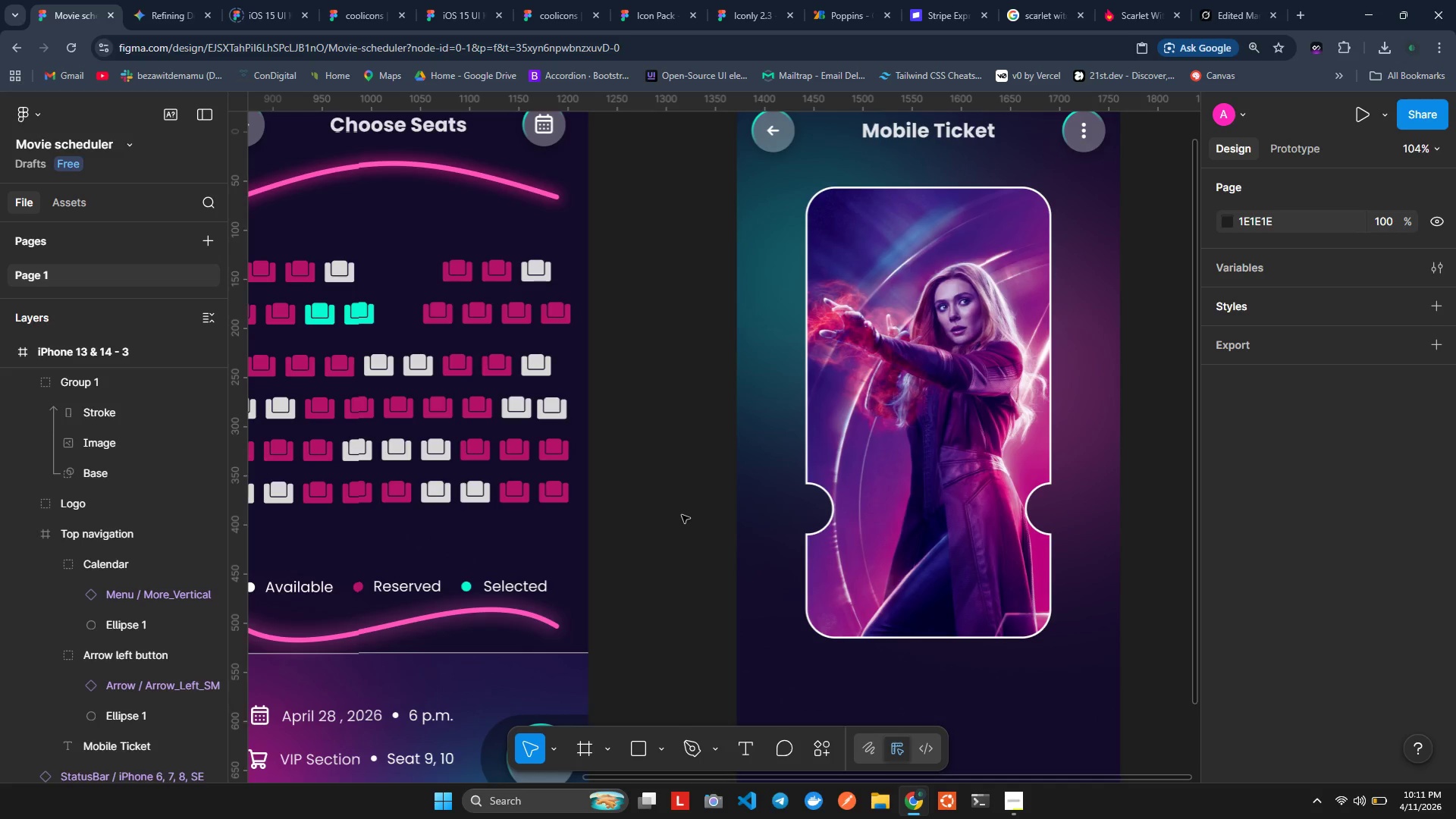 
key(Control+Z)
 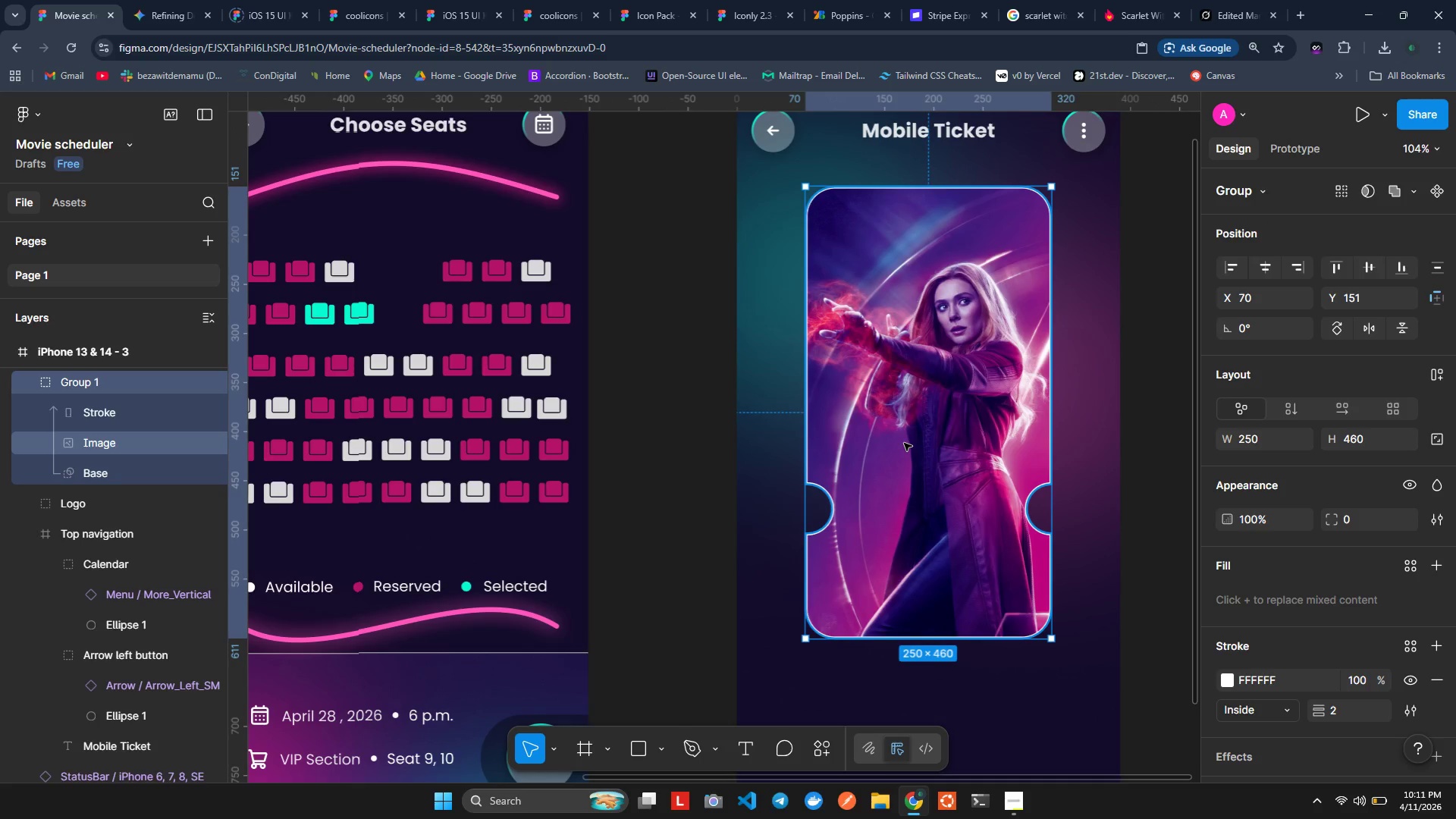 
key(Control+Z)
 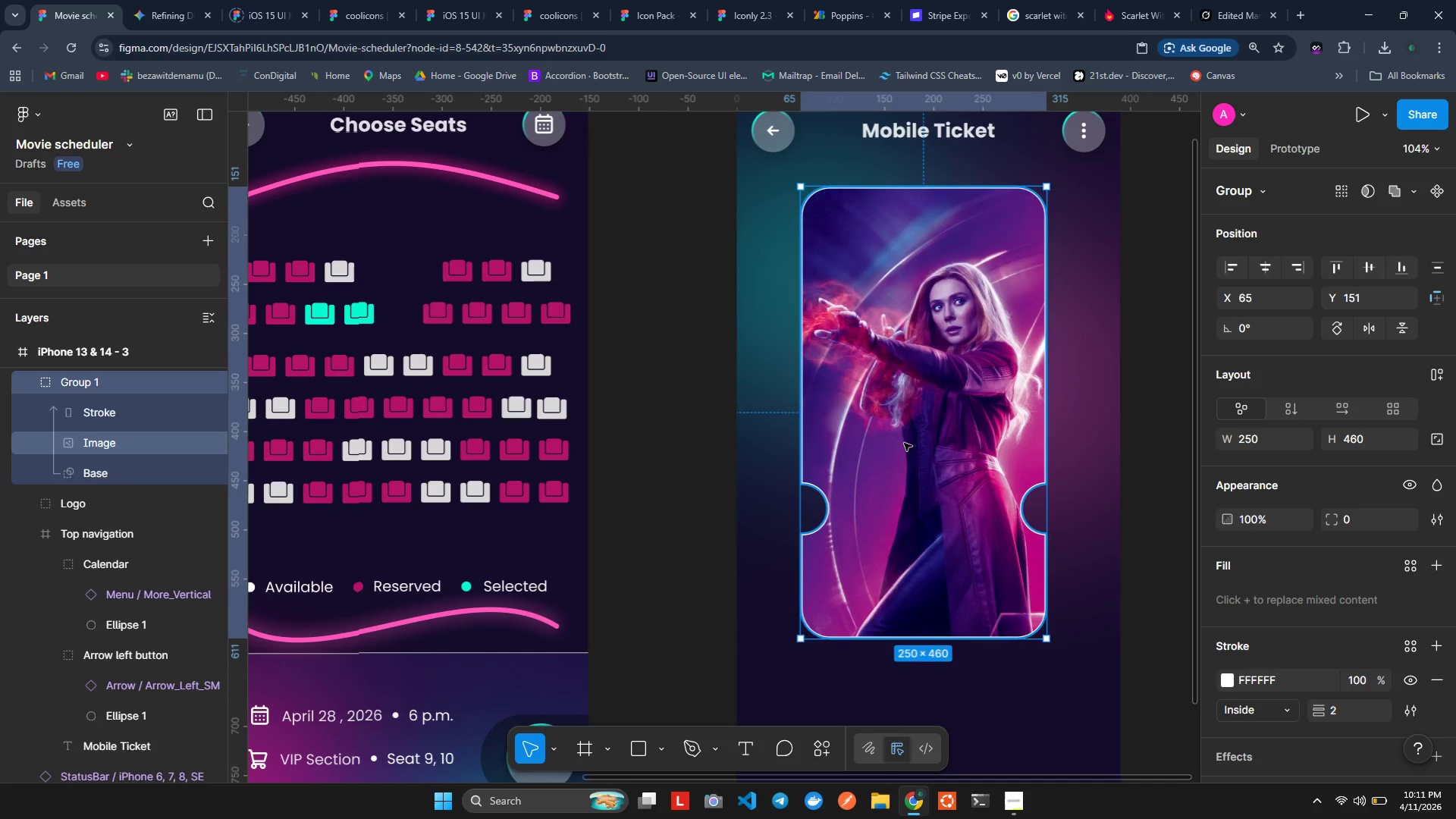 
key(Control+Z)
 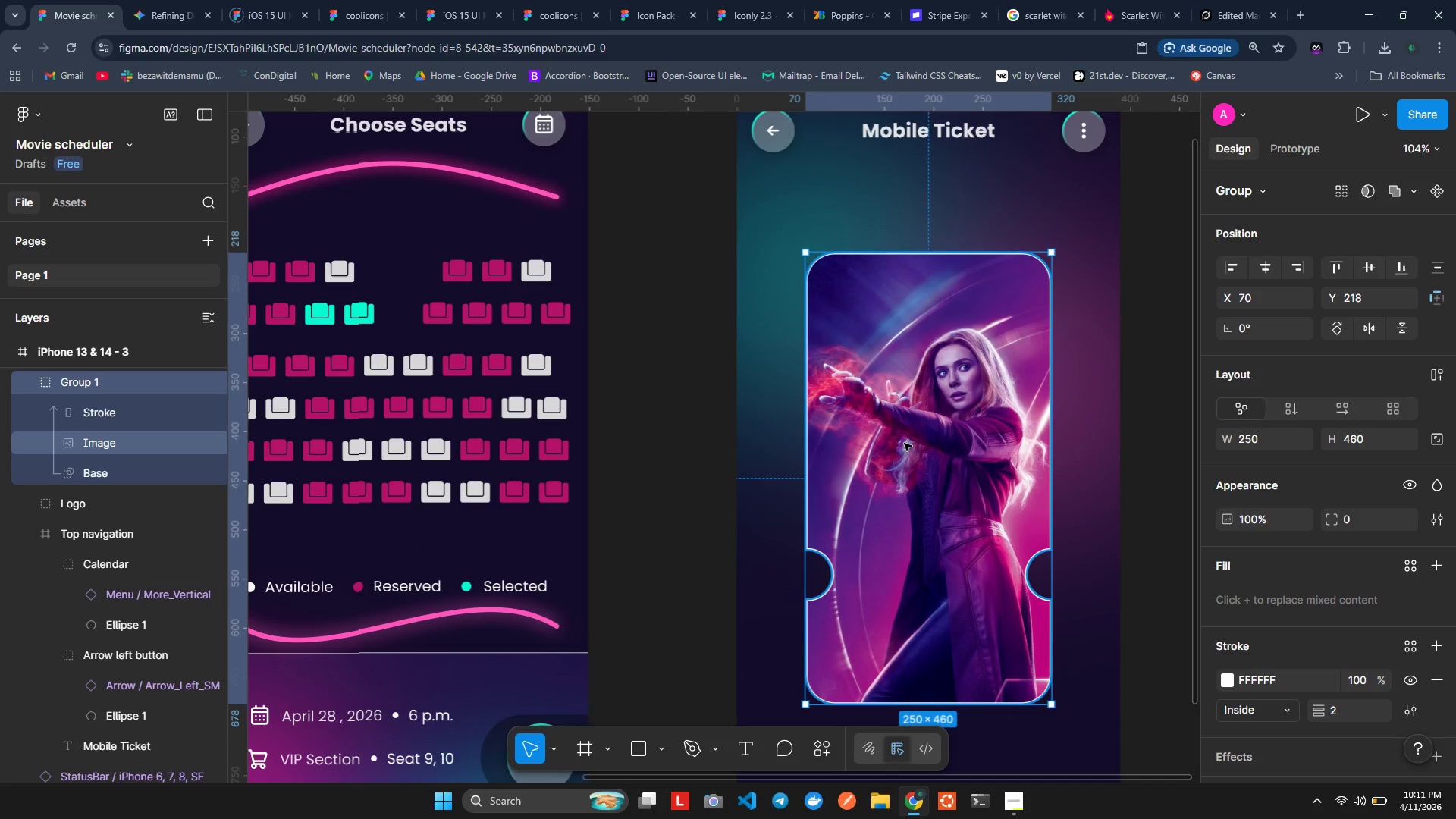 
key(Control+Z)
 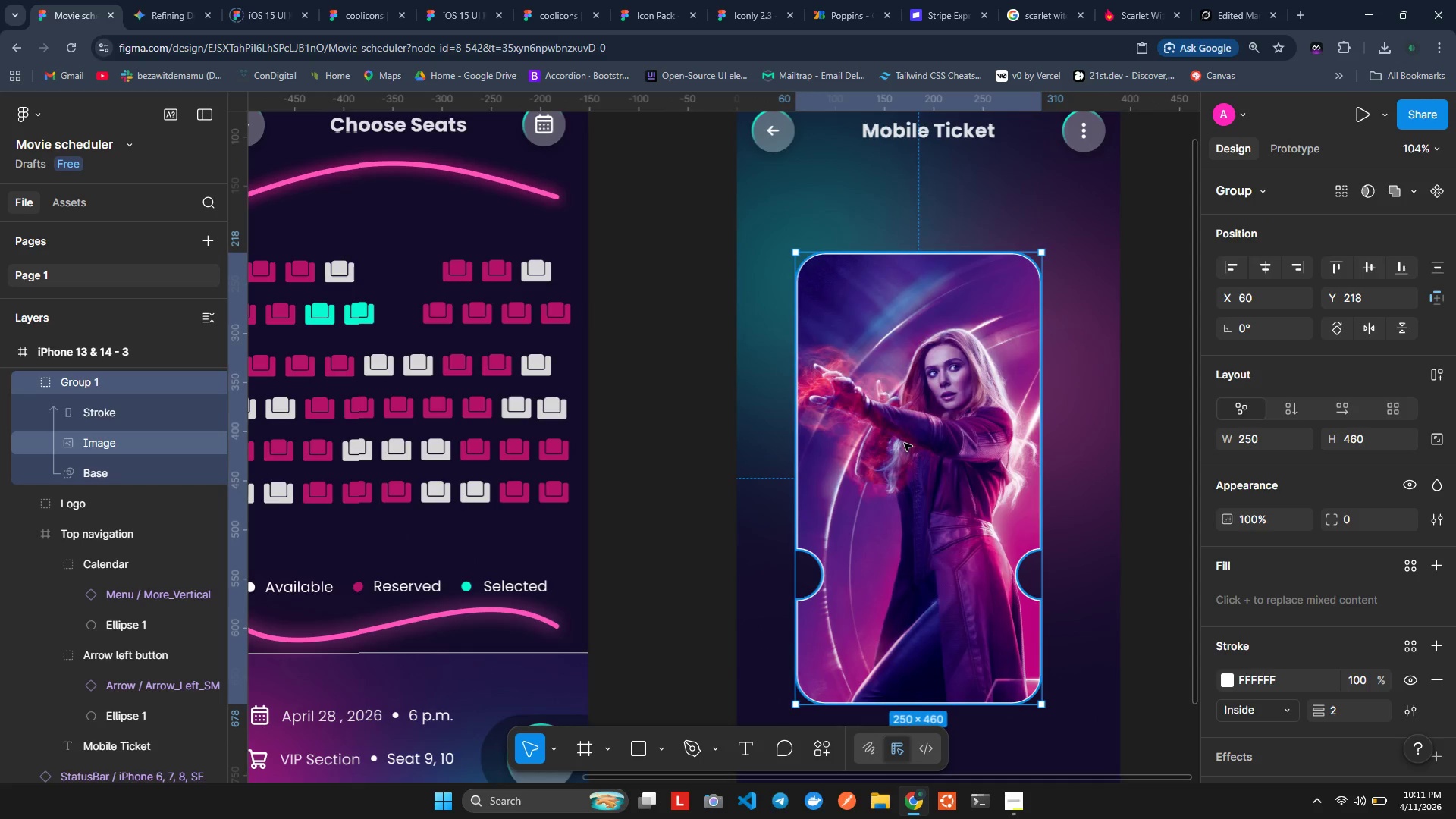 
key(Control+Z)
 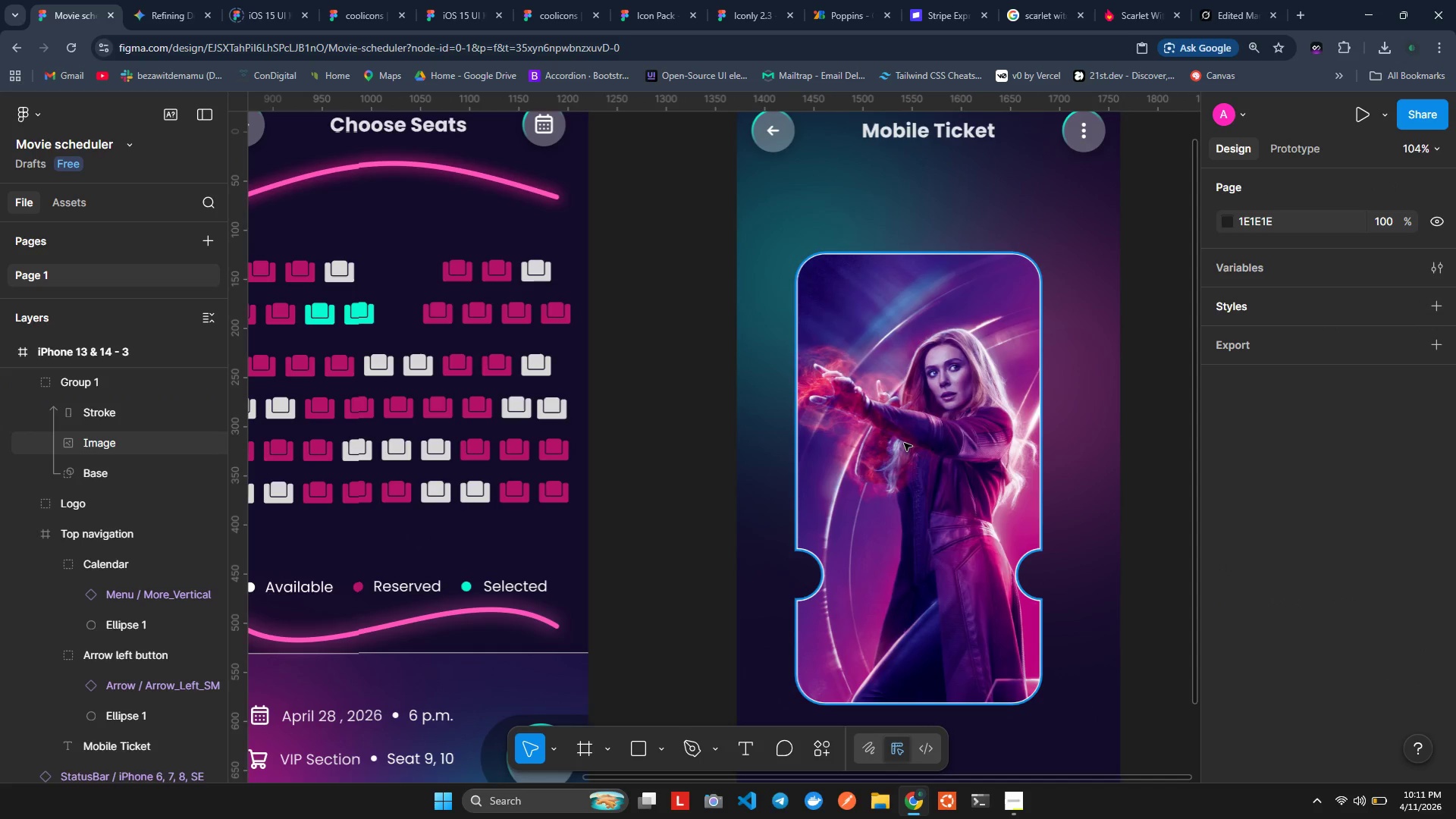 
key(Control+Z)
 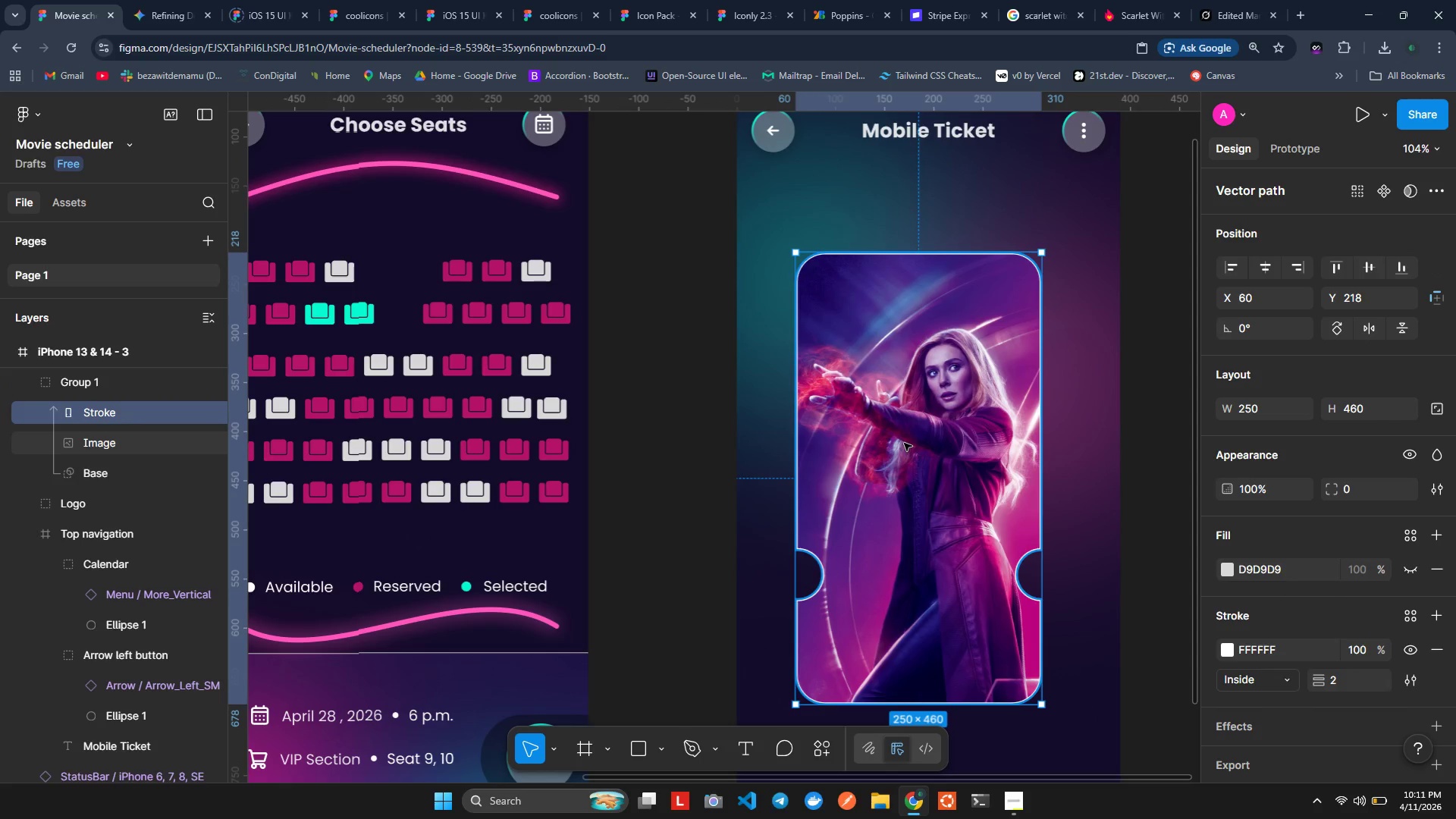 
key(Control+Z)
 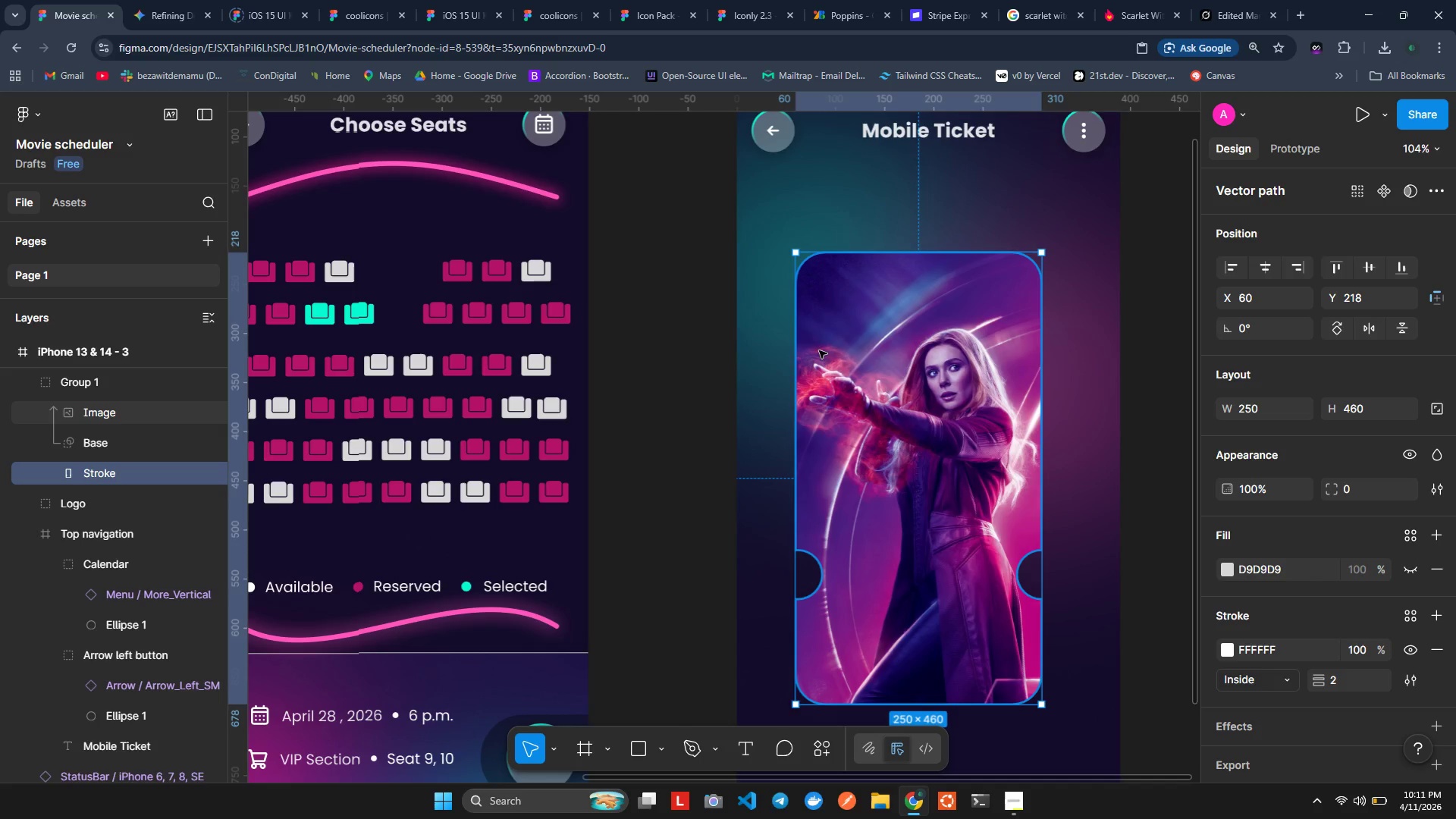 
left_click([780, 349])
 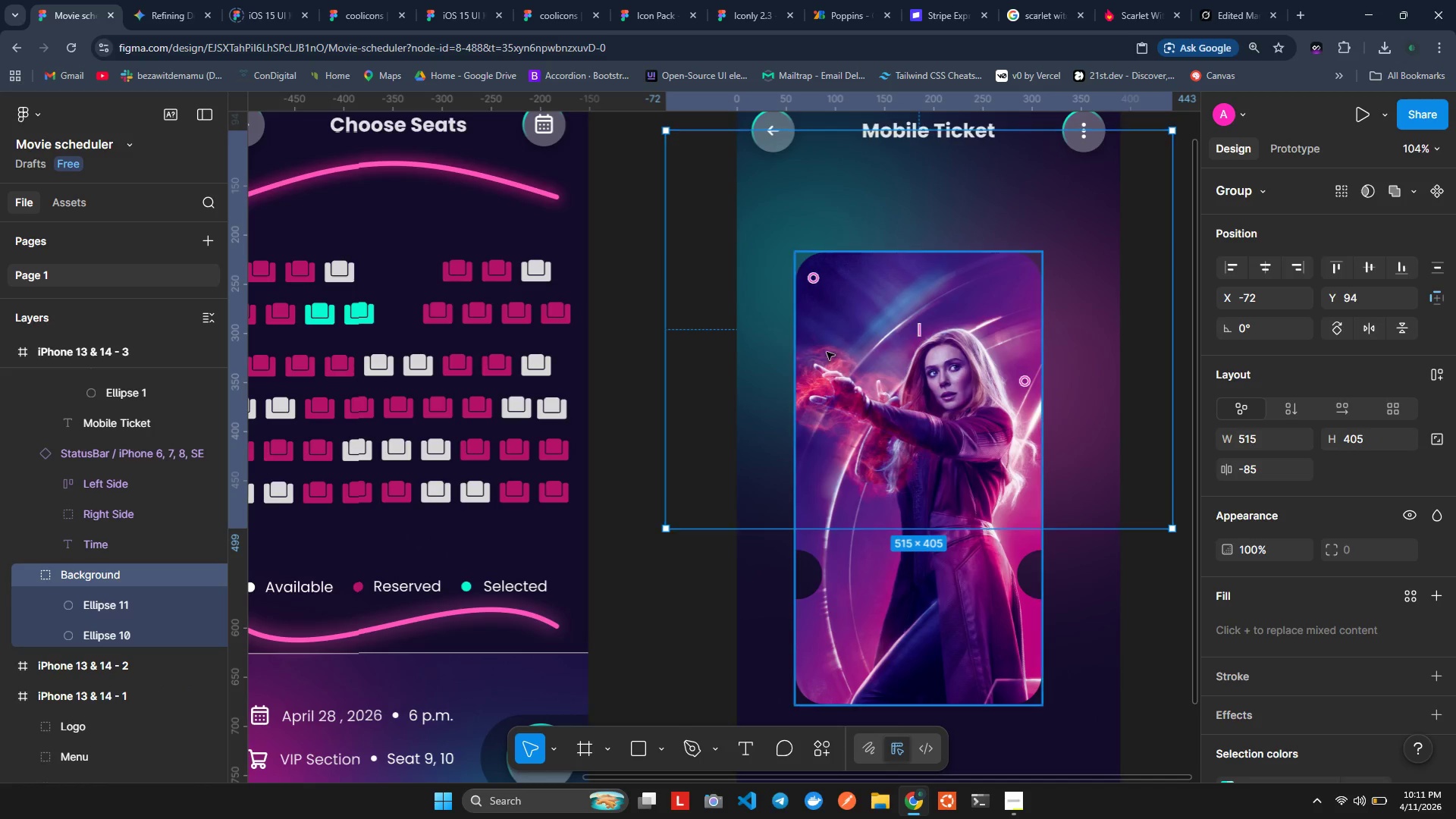 
left_click([831, 353])
 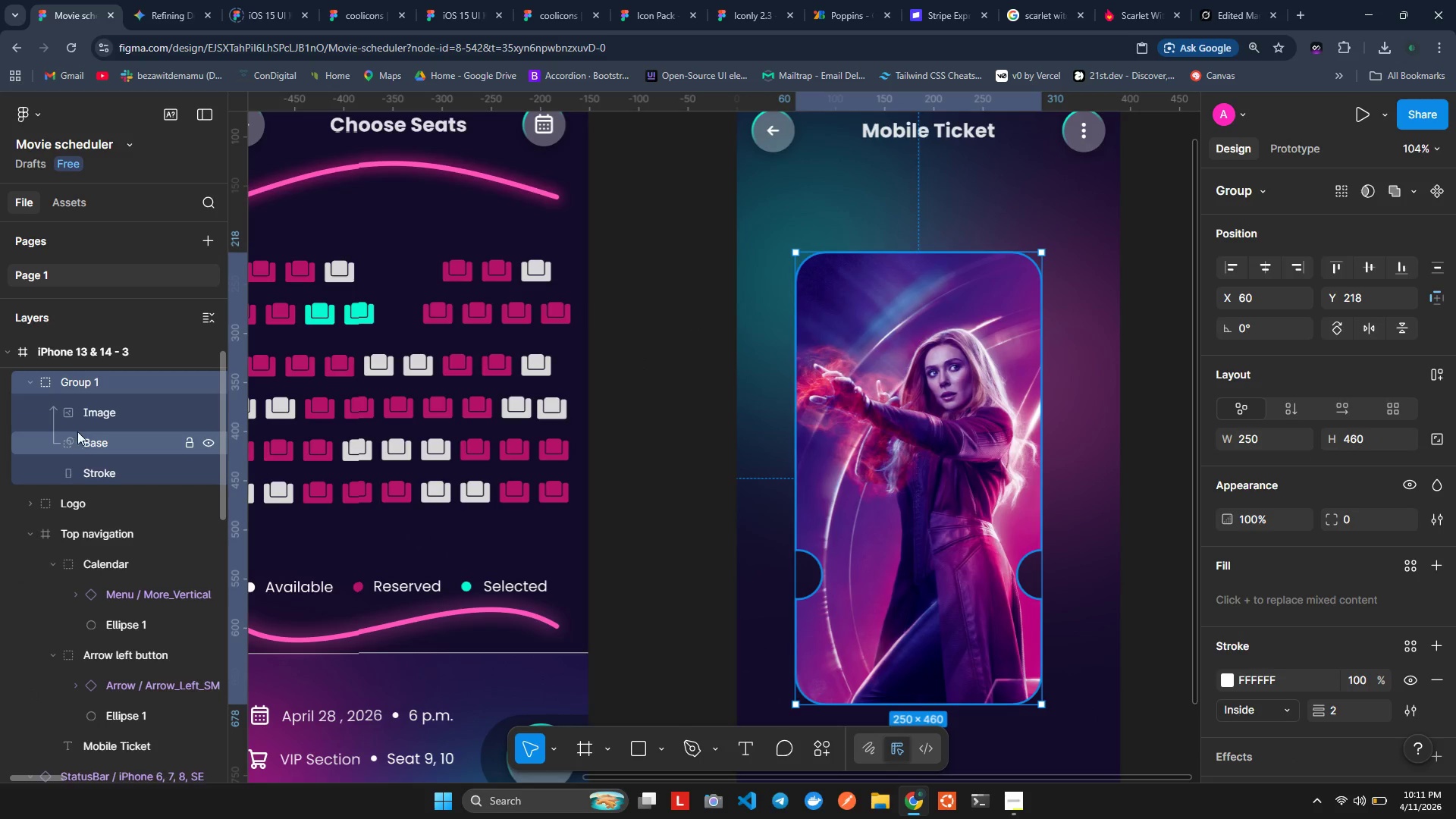 
left_click([117, 477])
 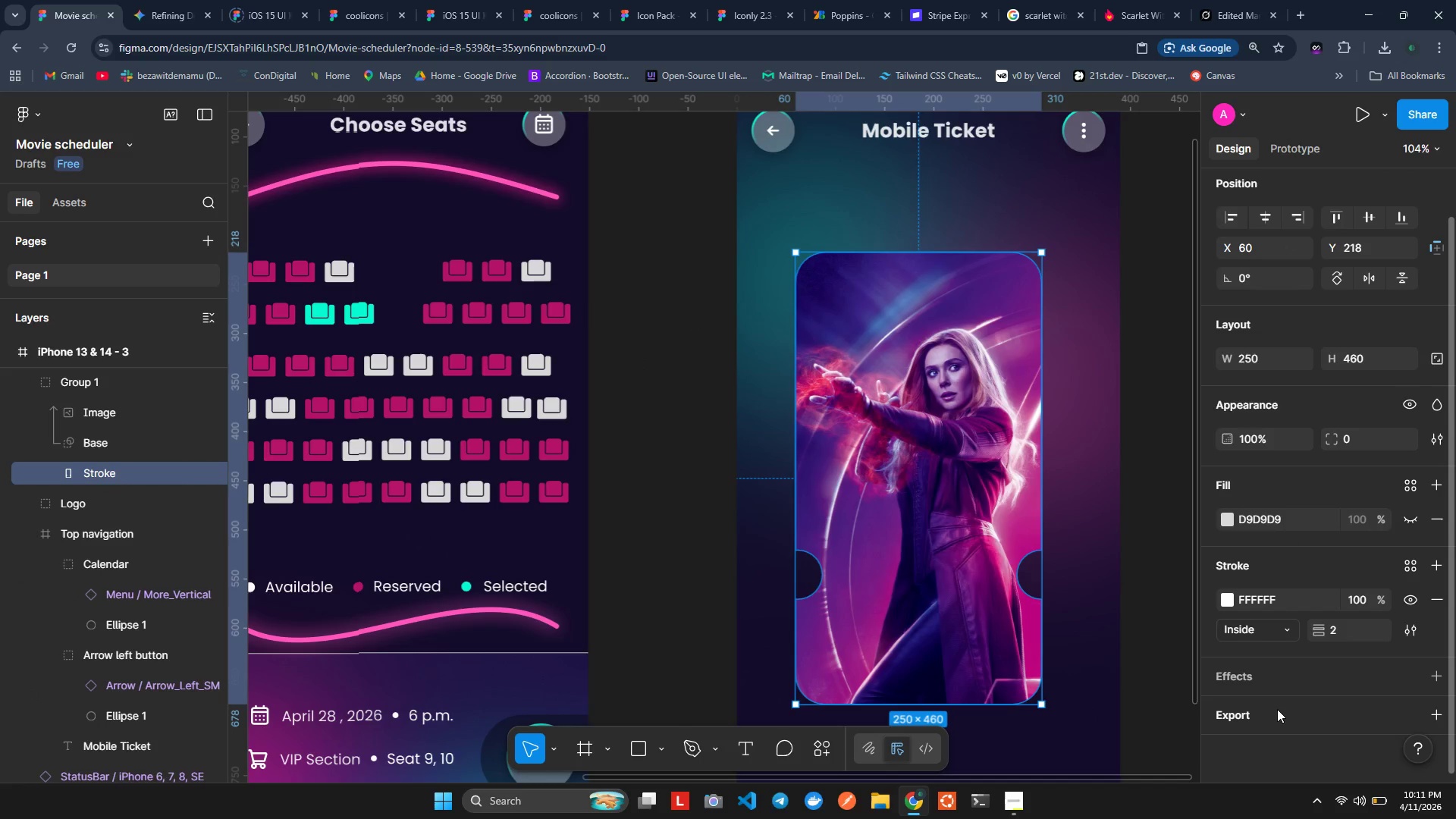 
left_click([1253, 623])
 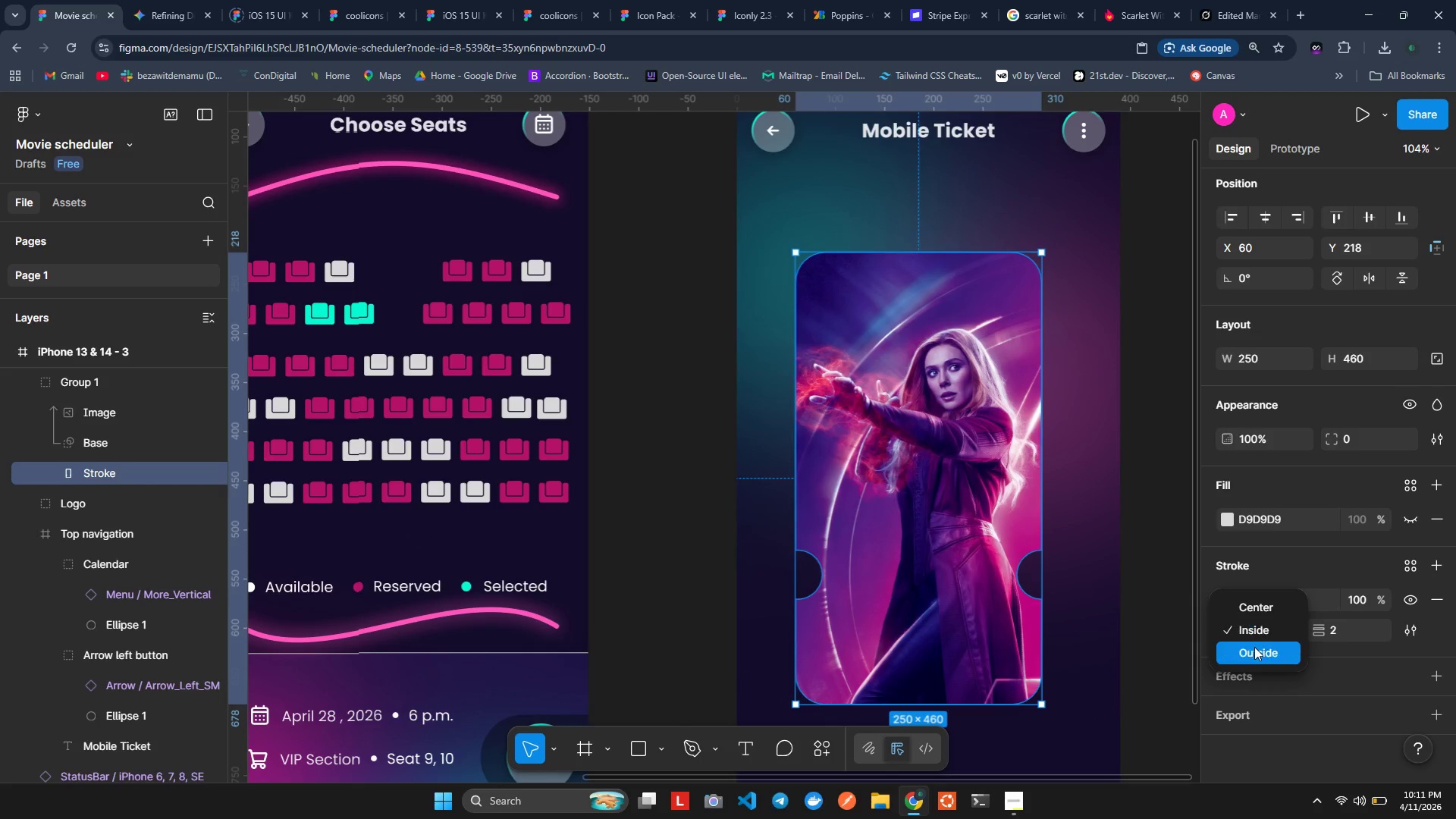 
left_click([1254, 647])
 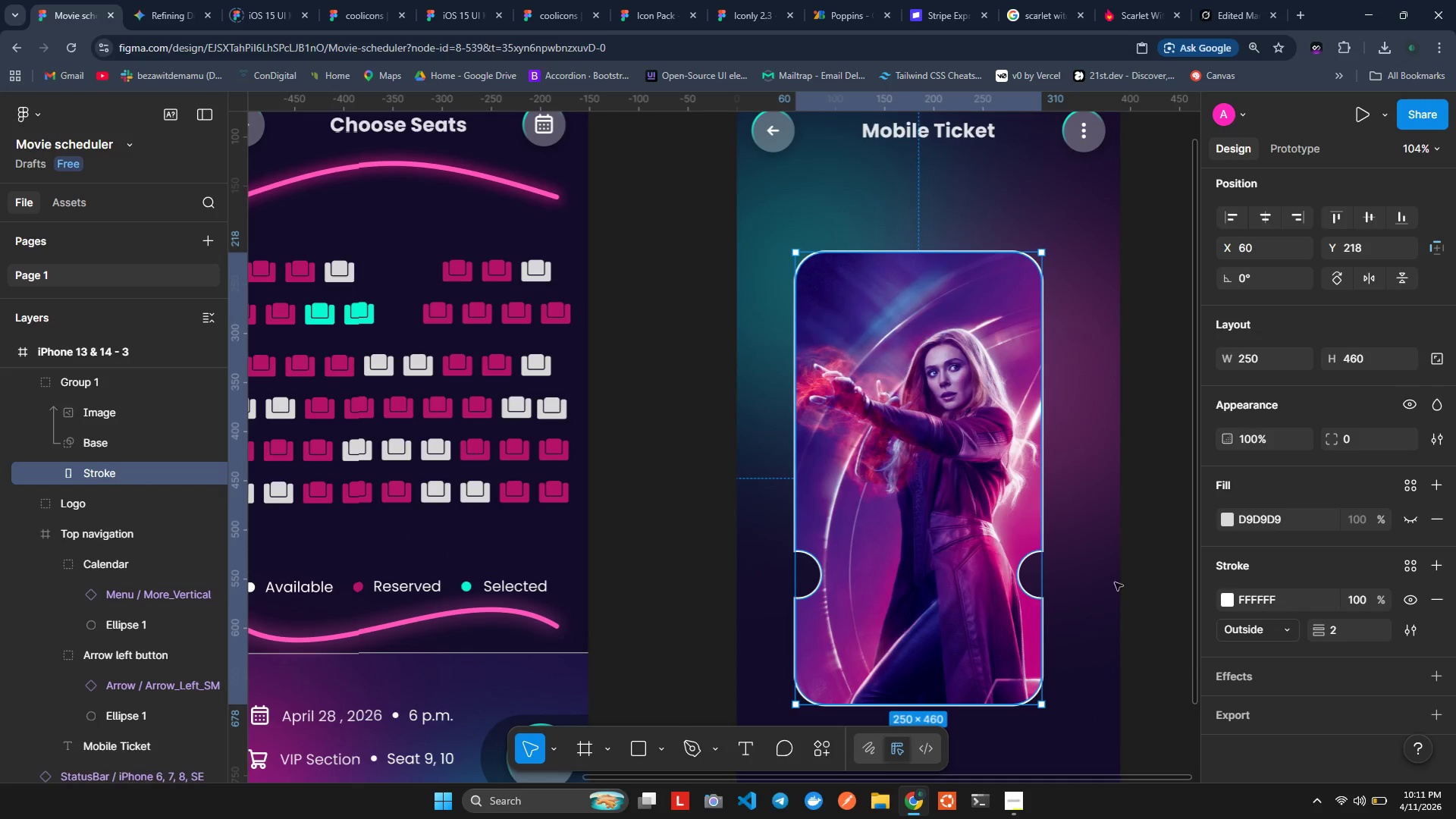 
left_click([1127, 566])
 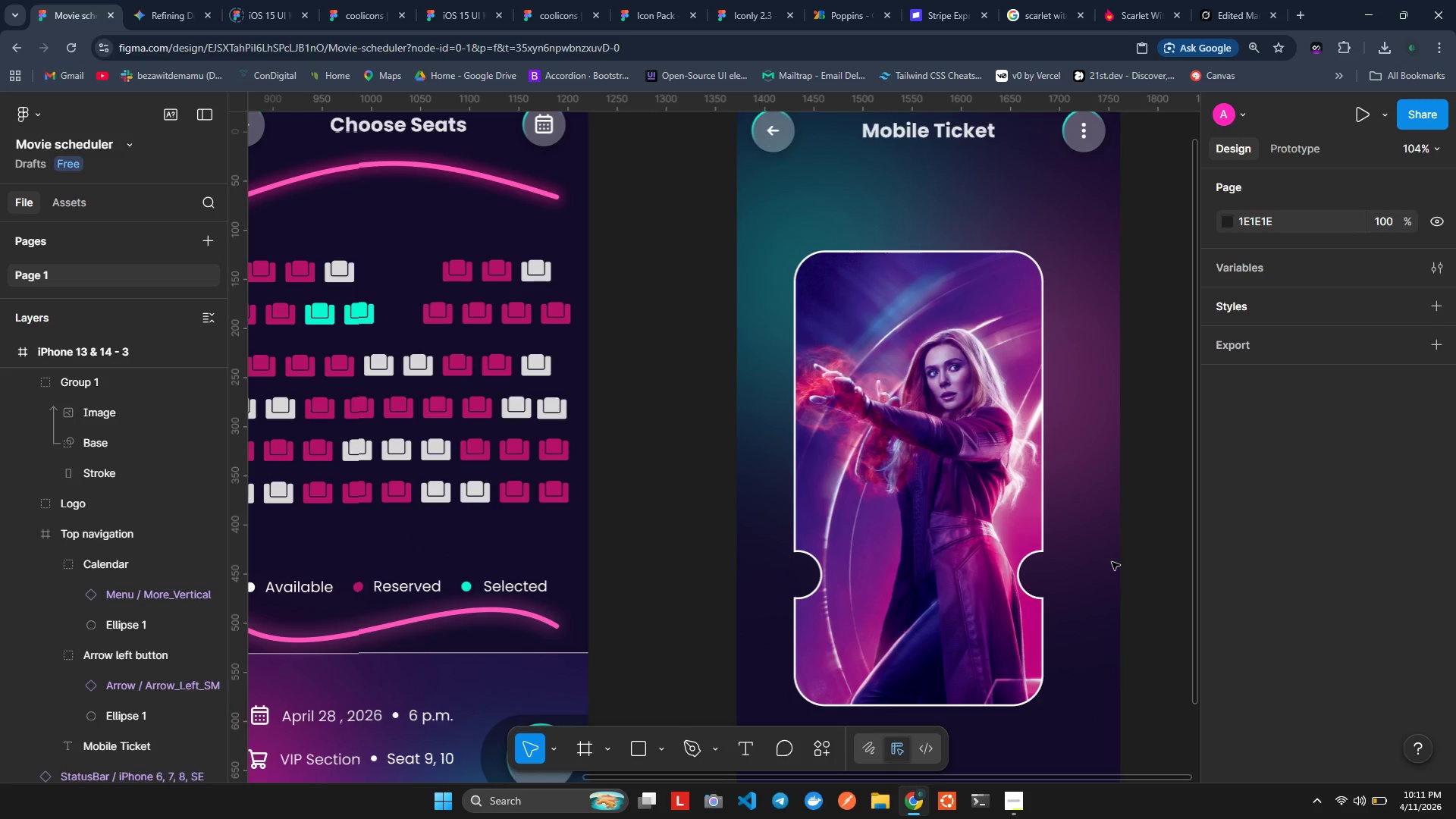 
wait(23.02)
 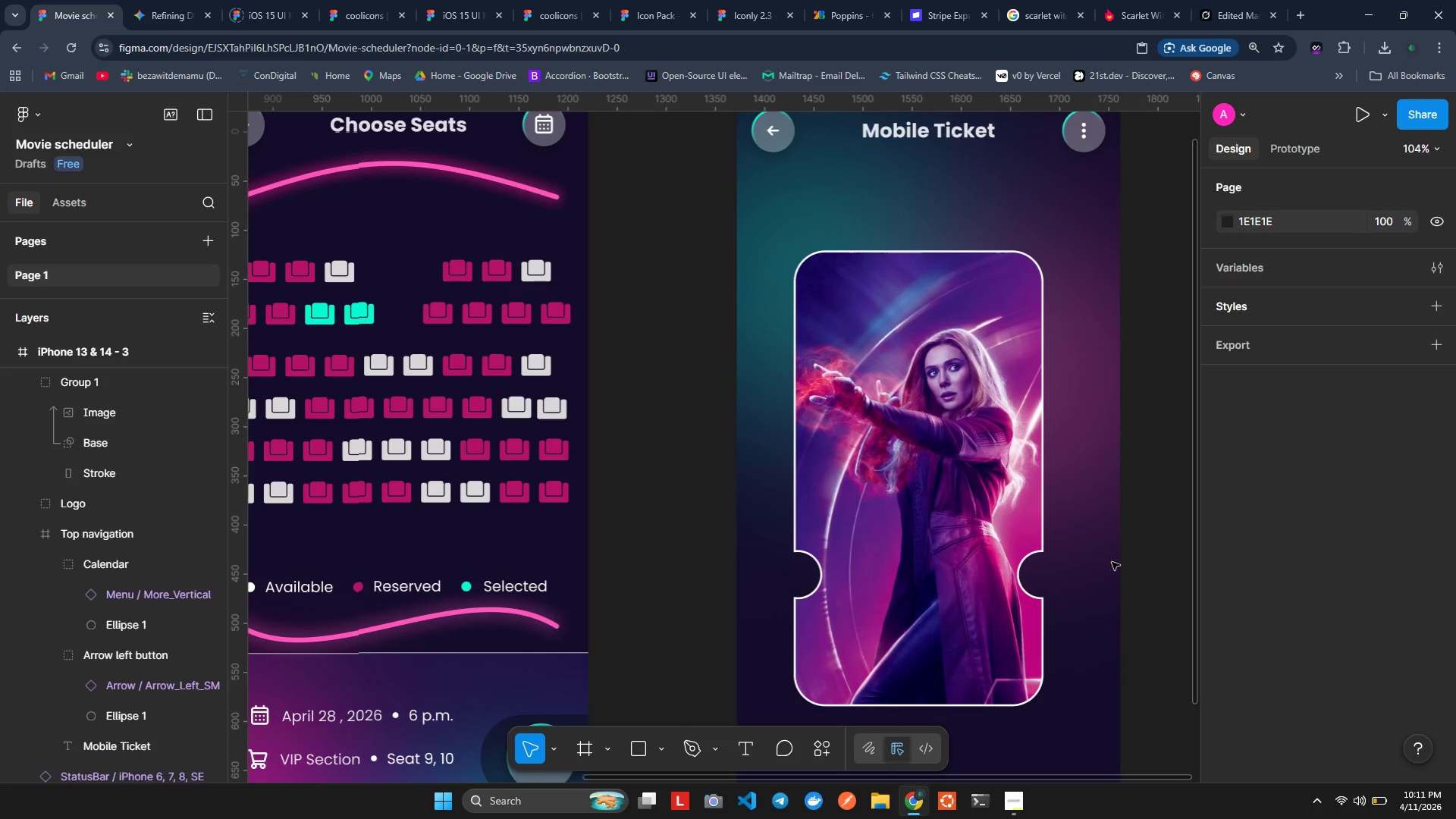 
key(ArrowLeft)
 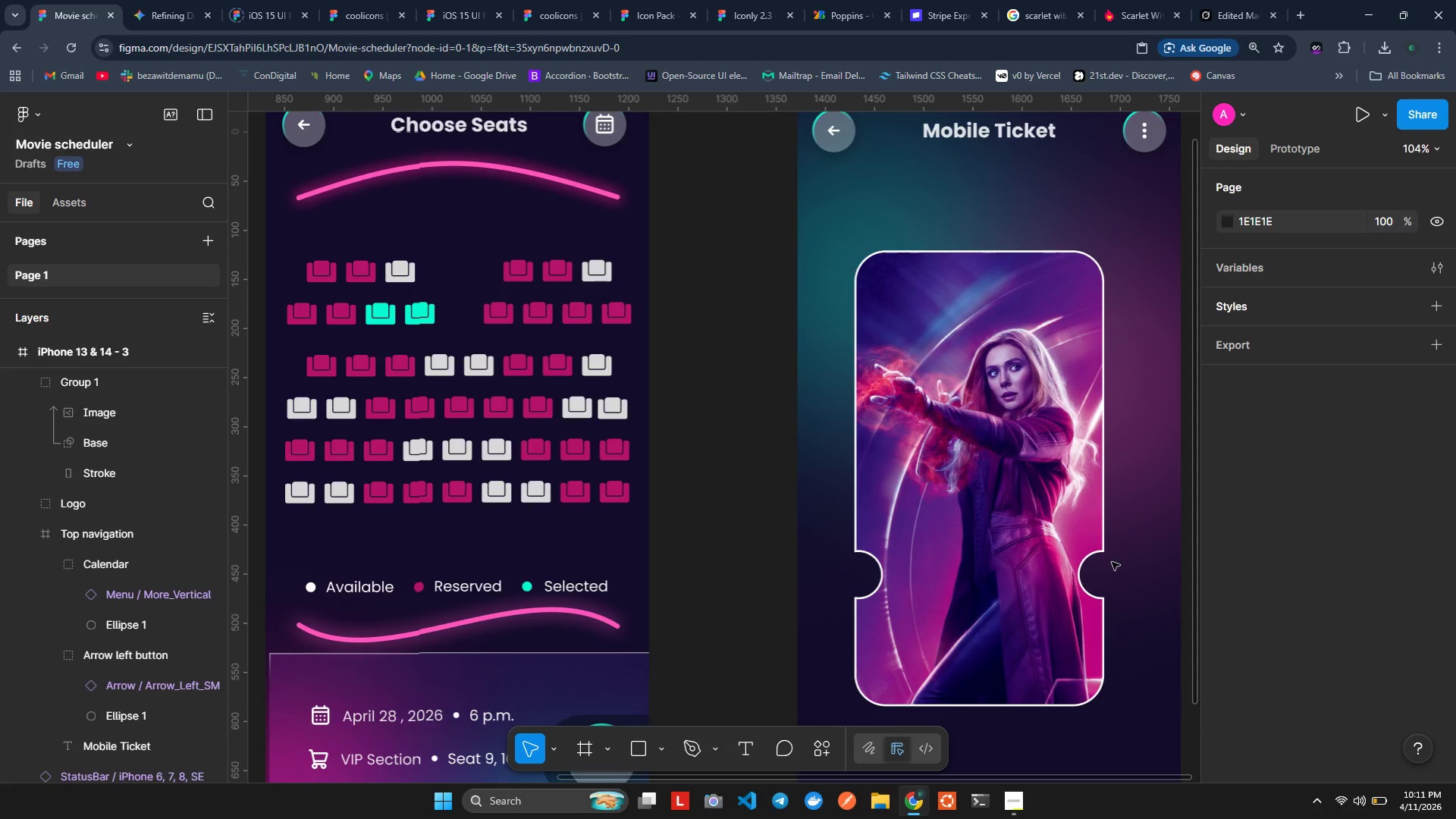 
key(ArrowLeft)
 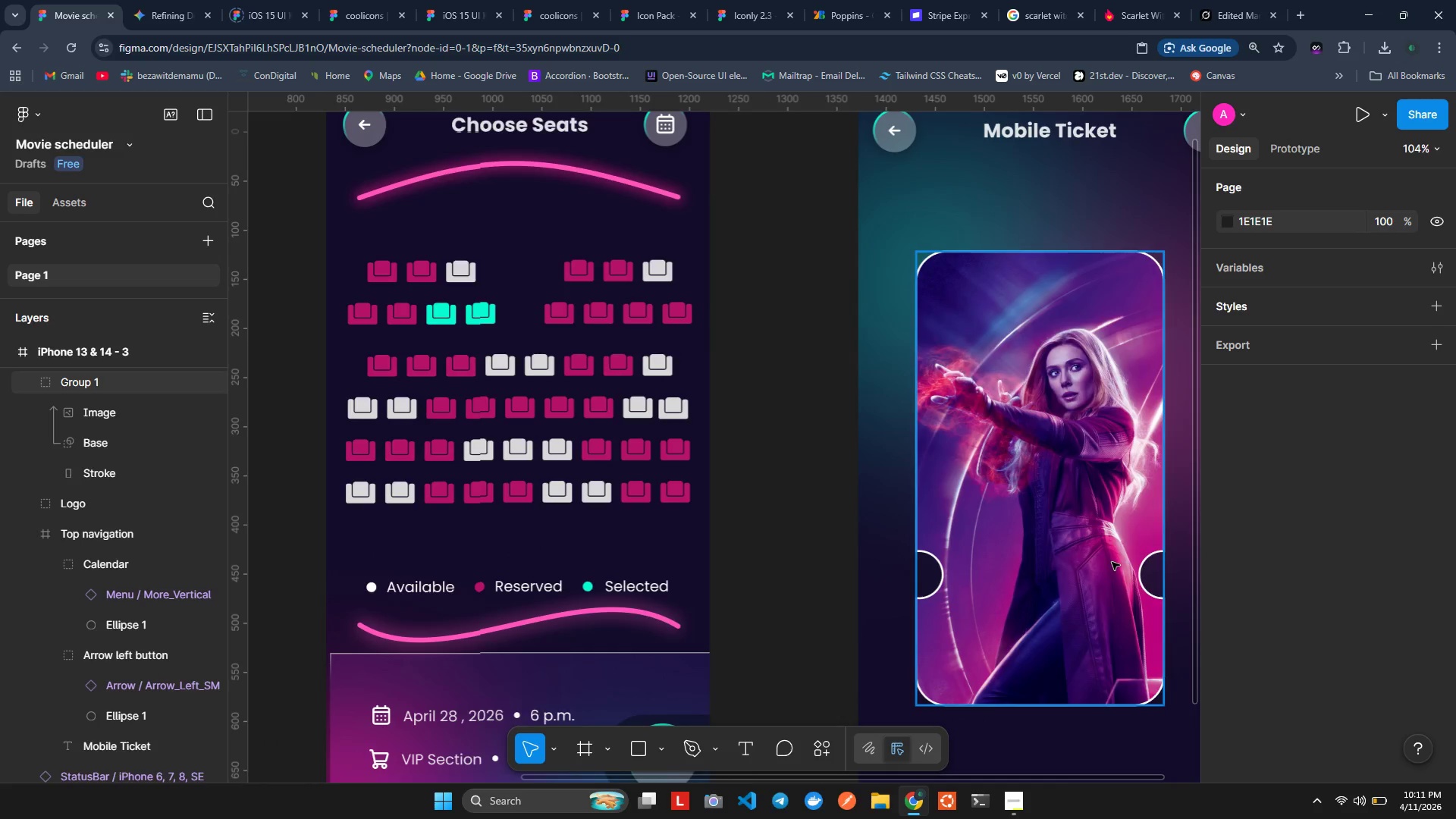 
key(ArrowLeft)
 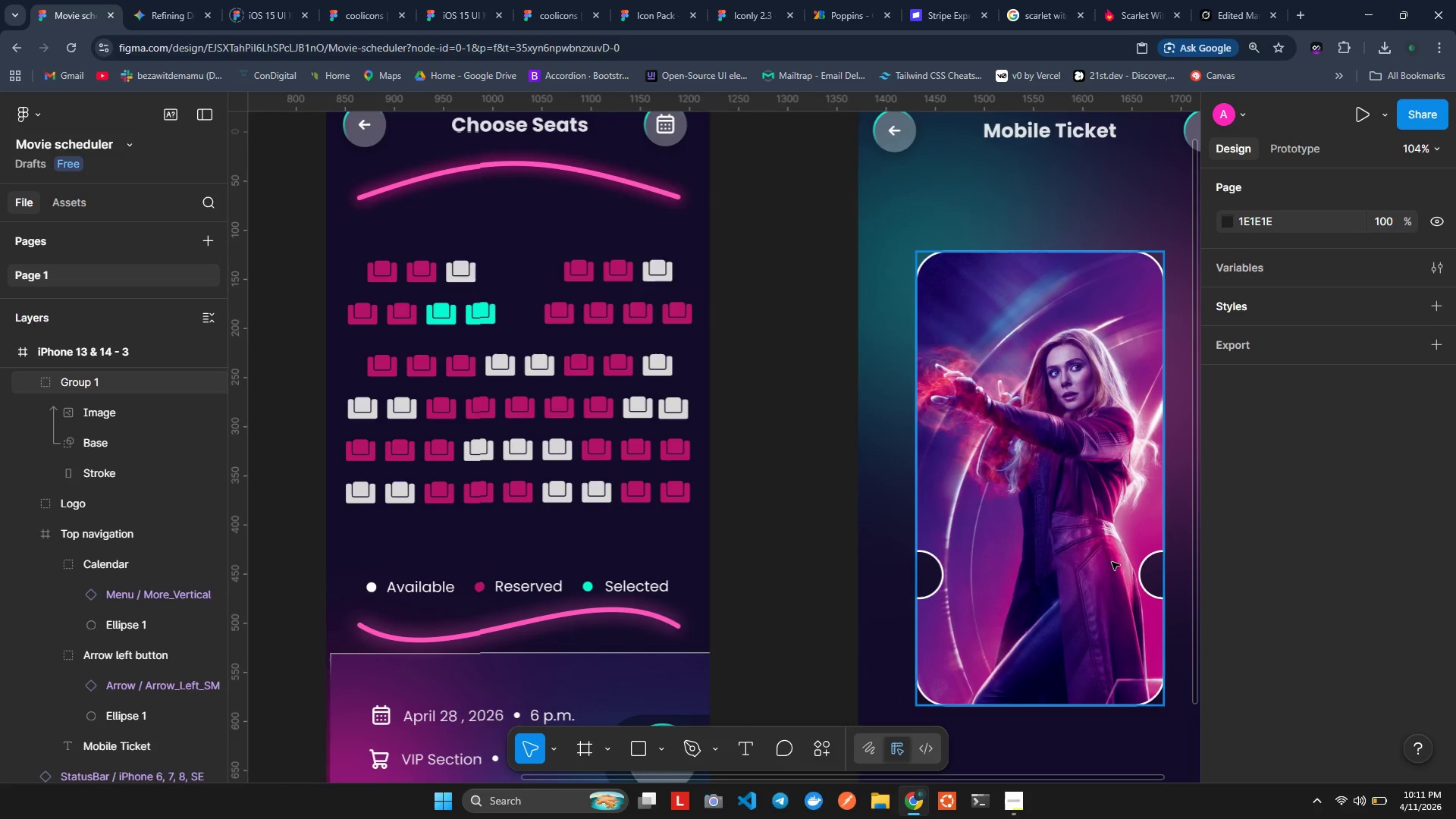 
key(ArrowRight)
 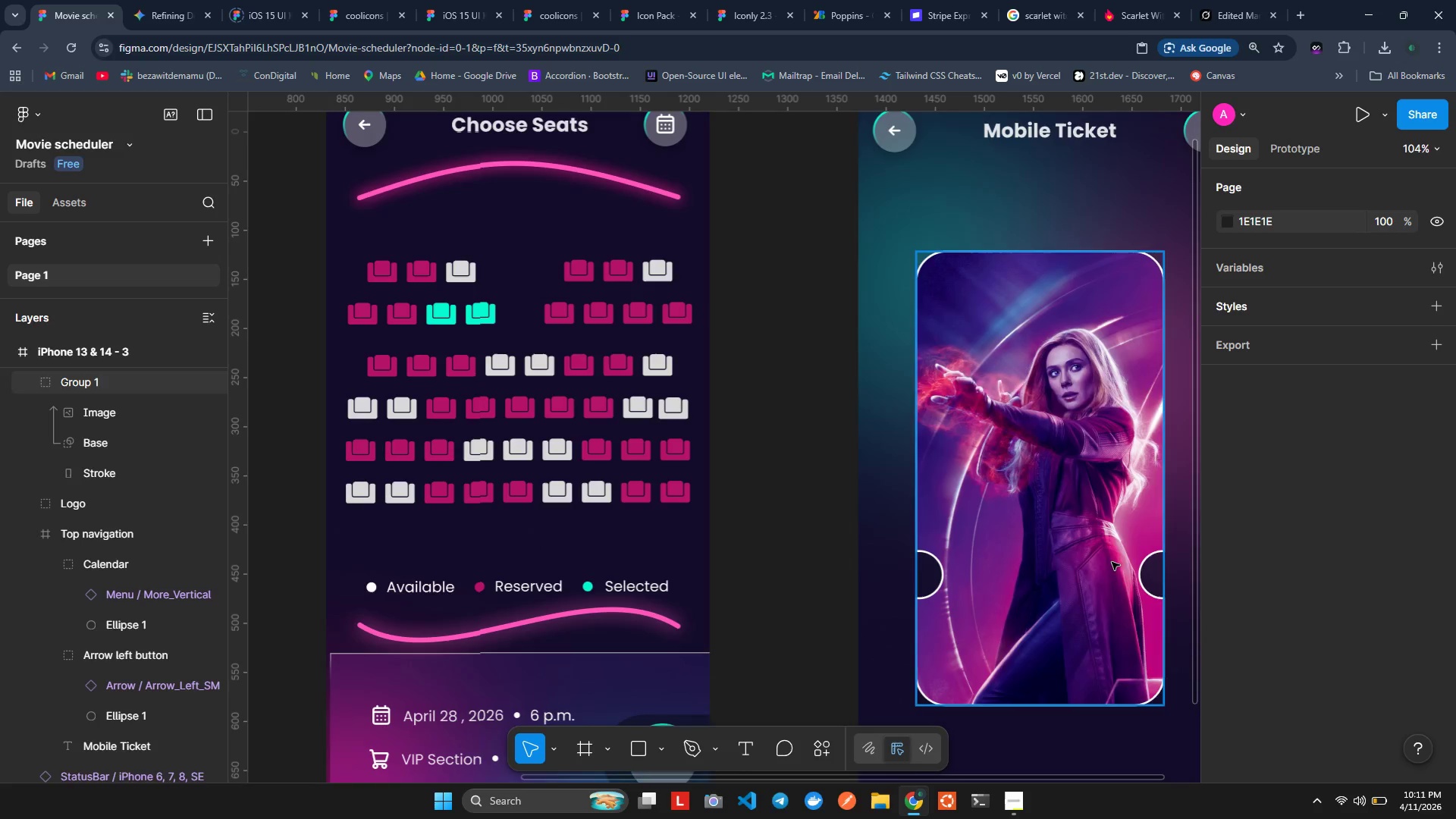 
key(ArrowRight)
 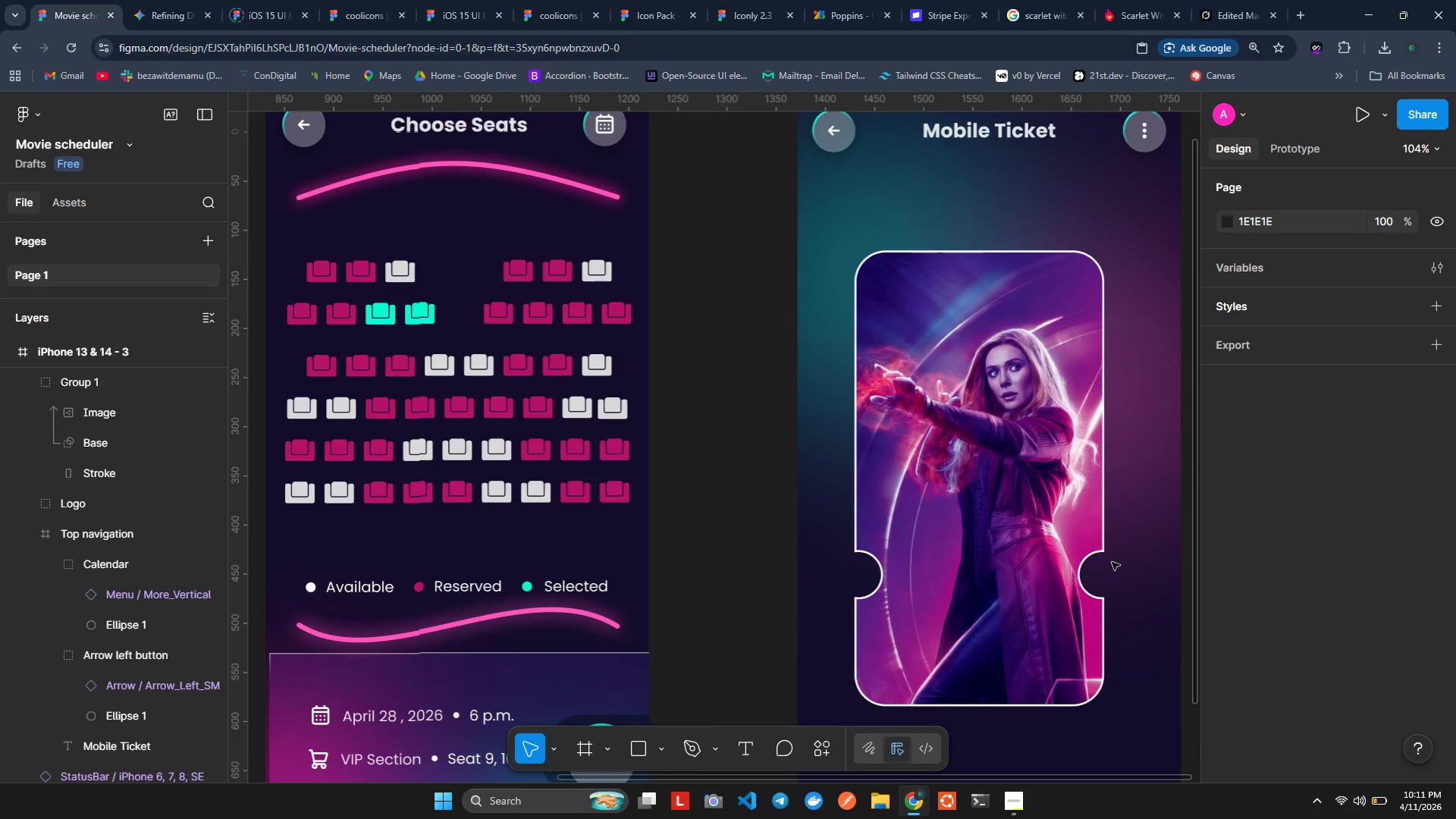 
wait(8.28)
 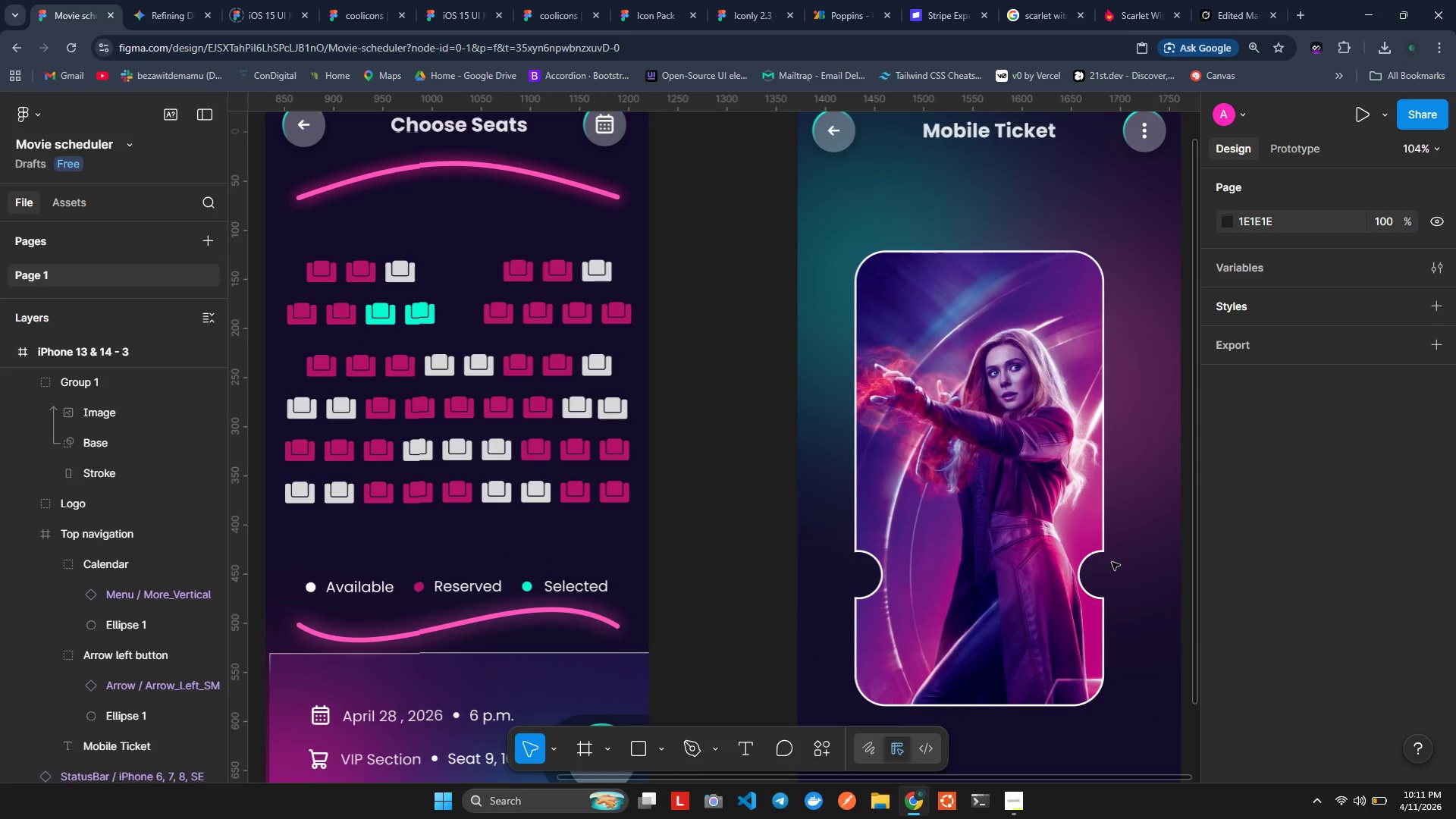 
left_click([66, 473])
 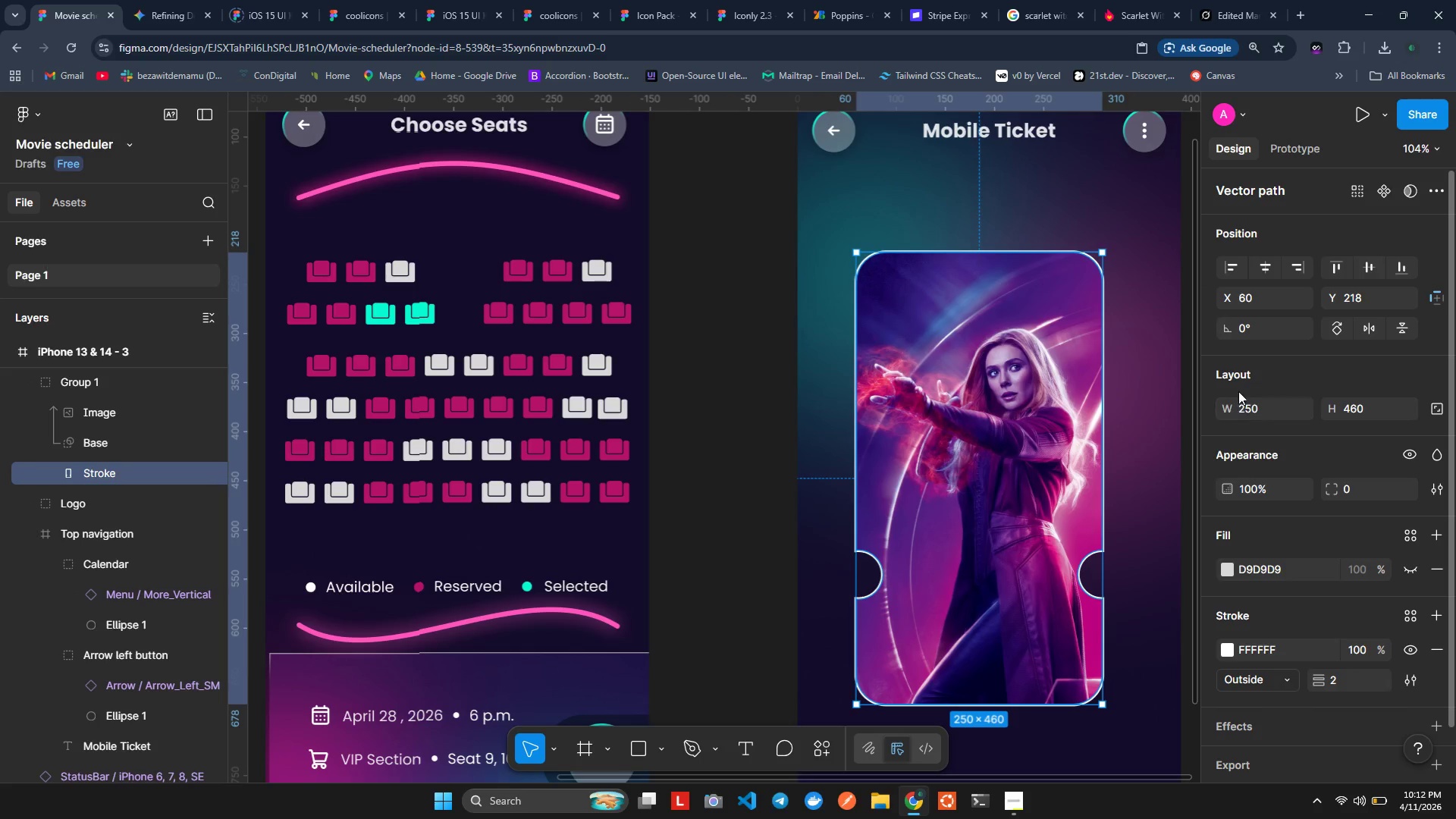 
scroll: coordinate [1289, 497], scroll_direction: down, amount: 3.0
 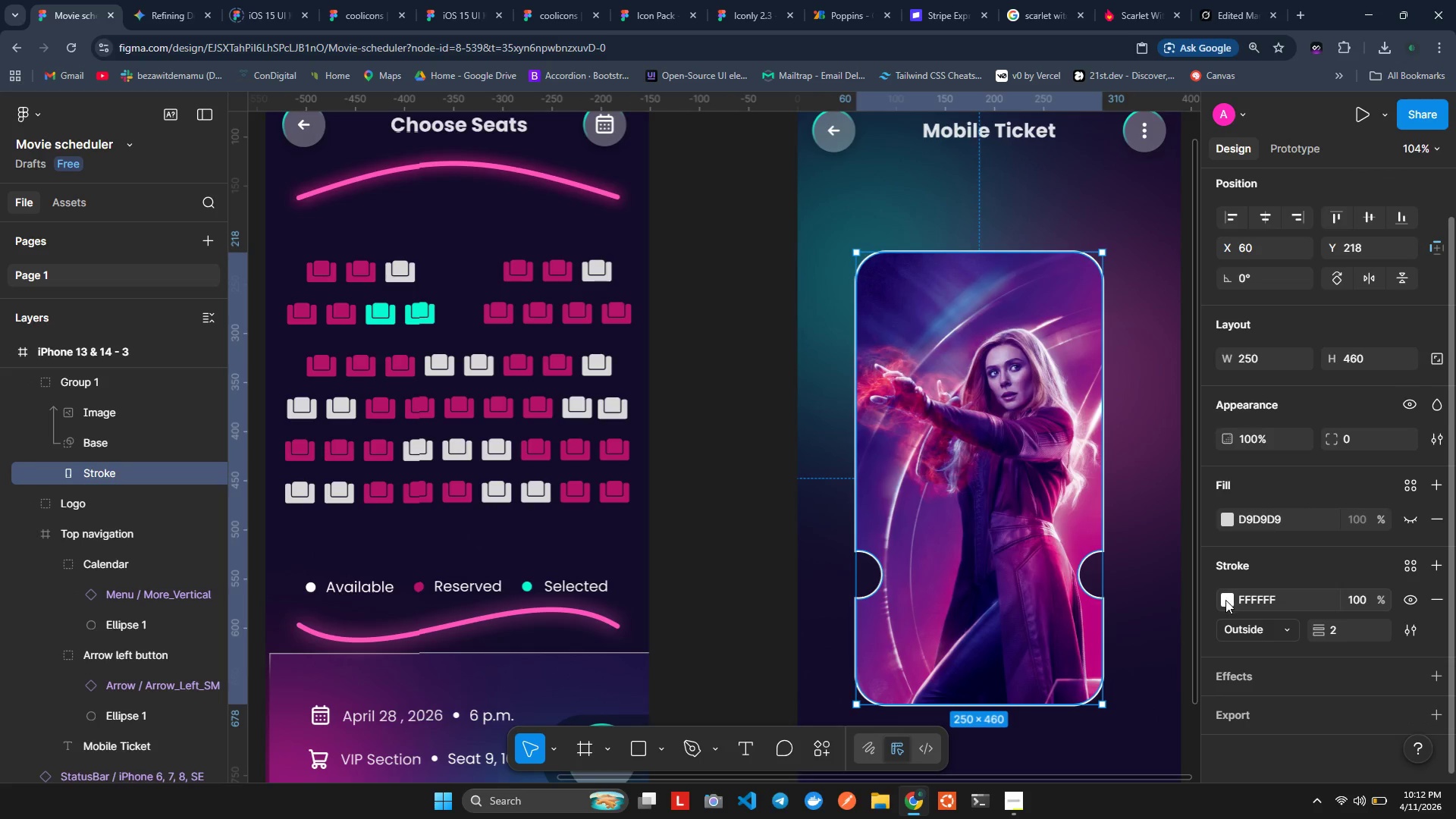 
left_click([1225, 600])
 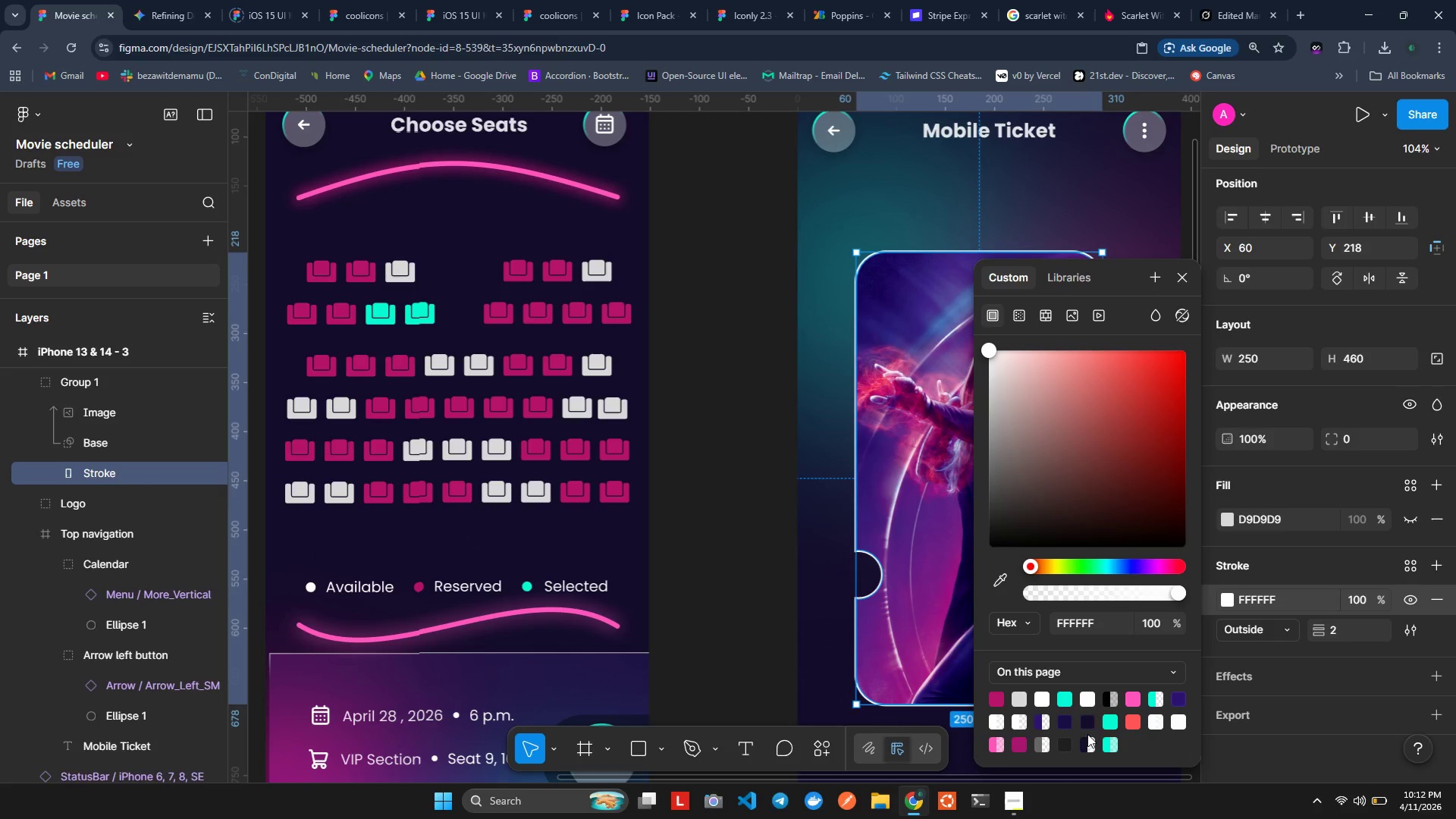 
left_click([1064, 703])
 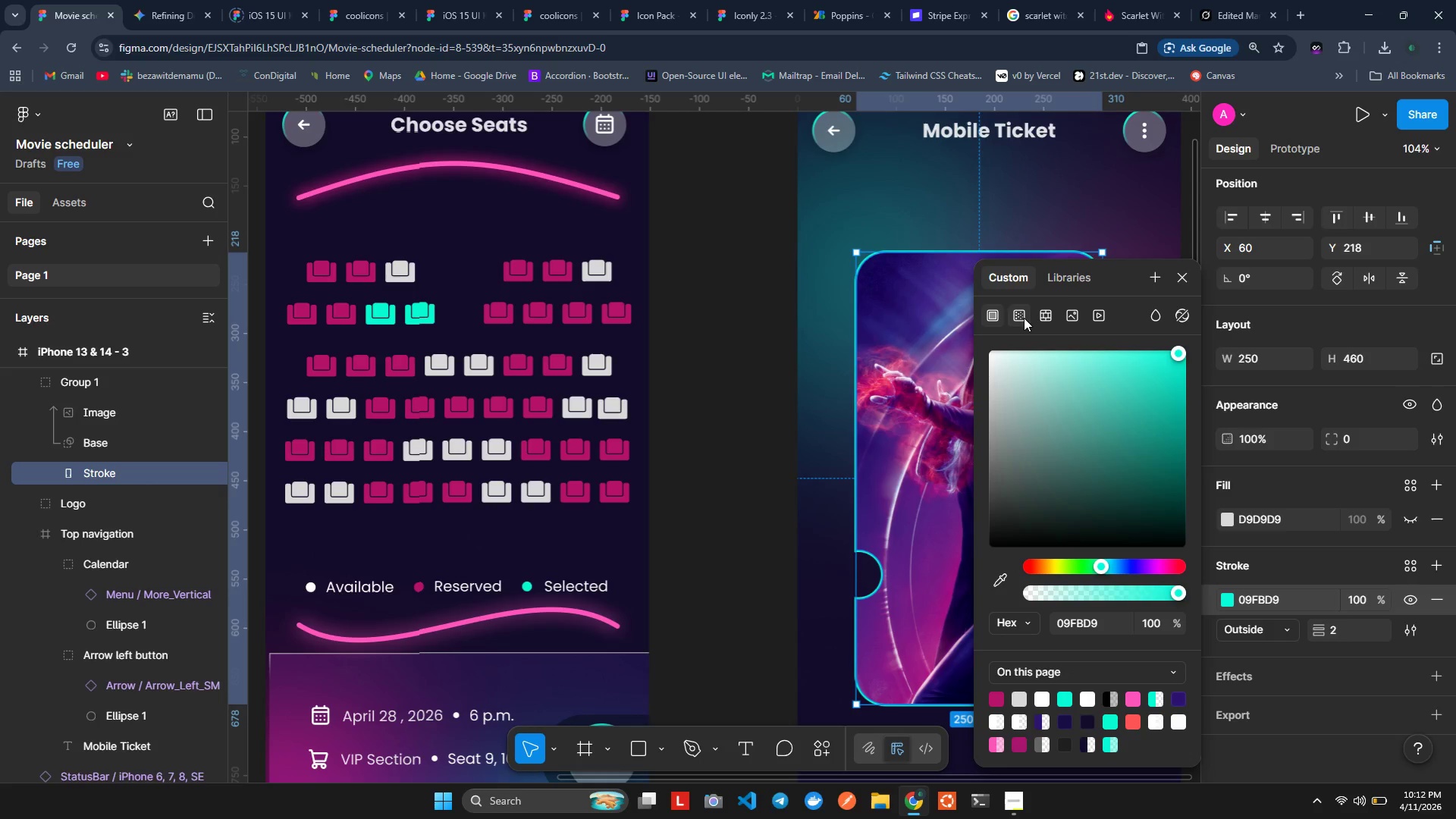 
wait(5.31)
 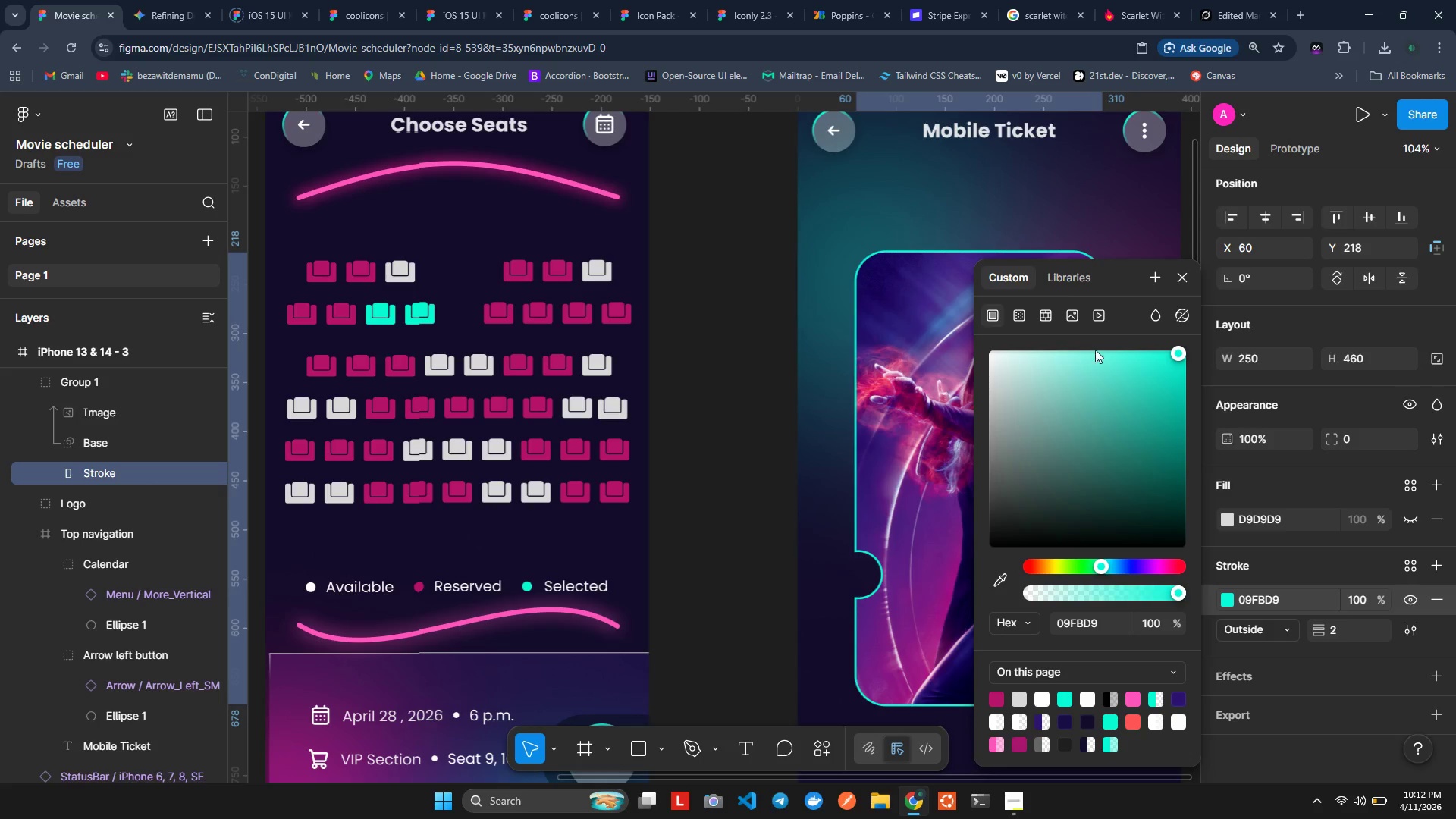 
left_click([1027, 313])
 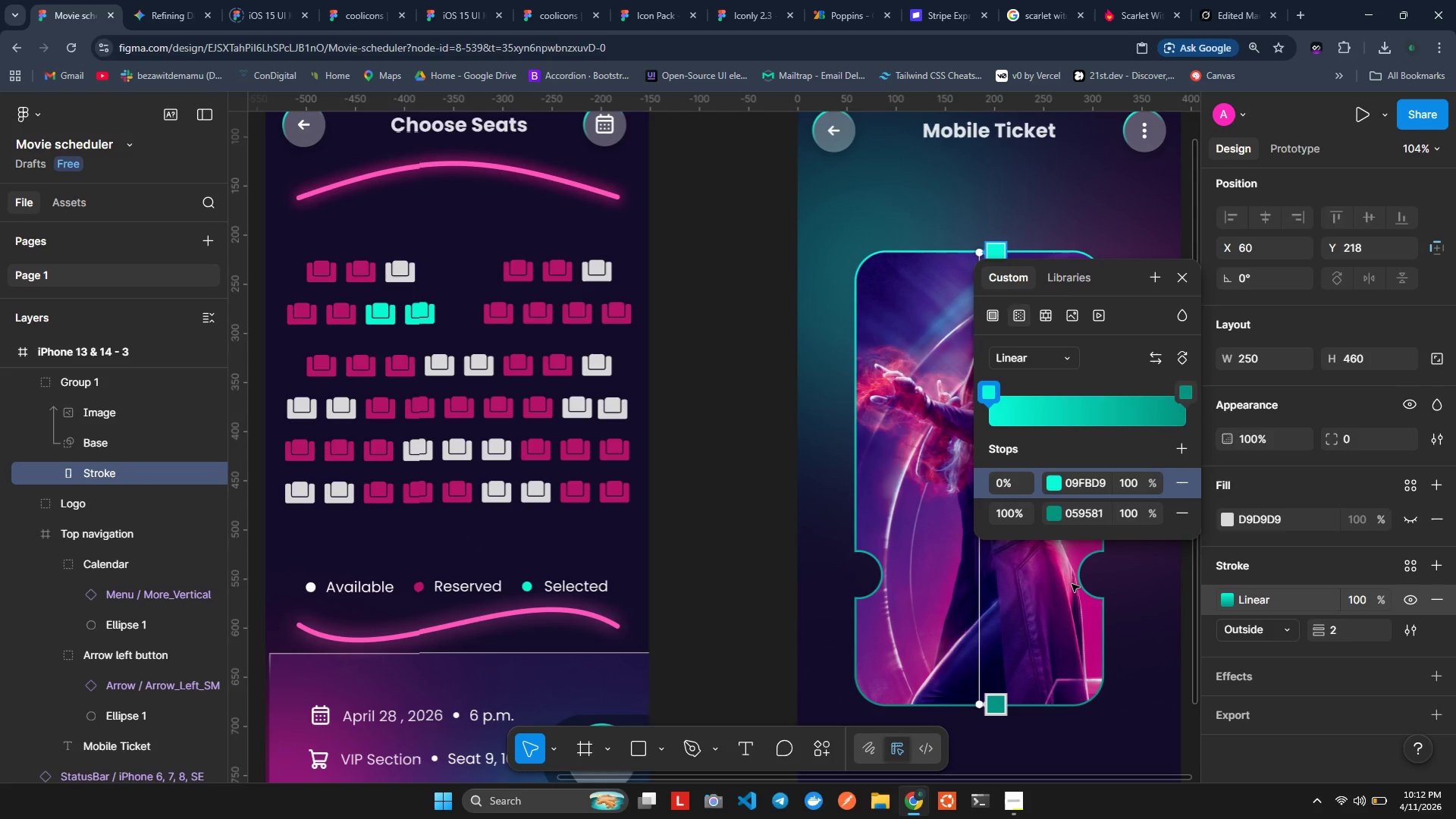 
wait(9.89)
 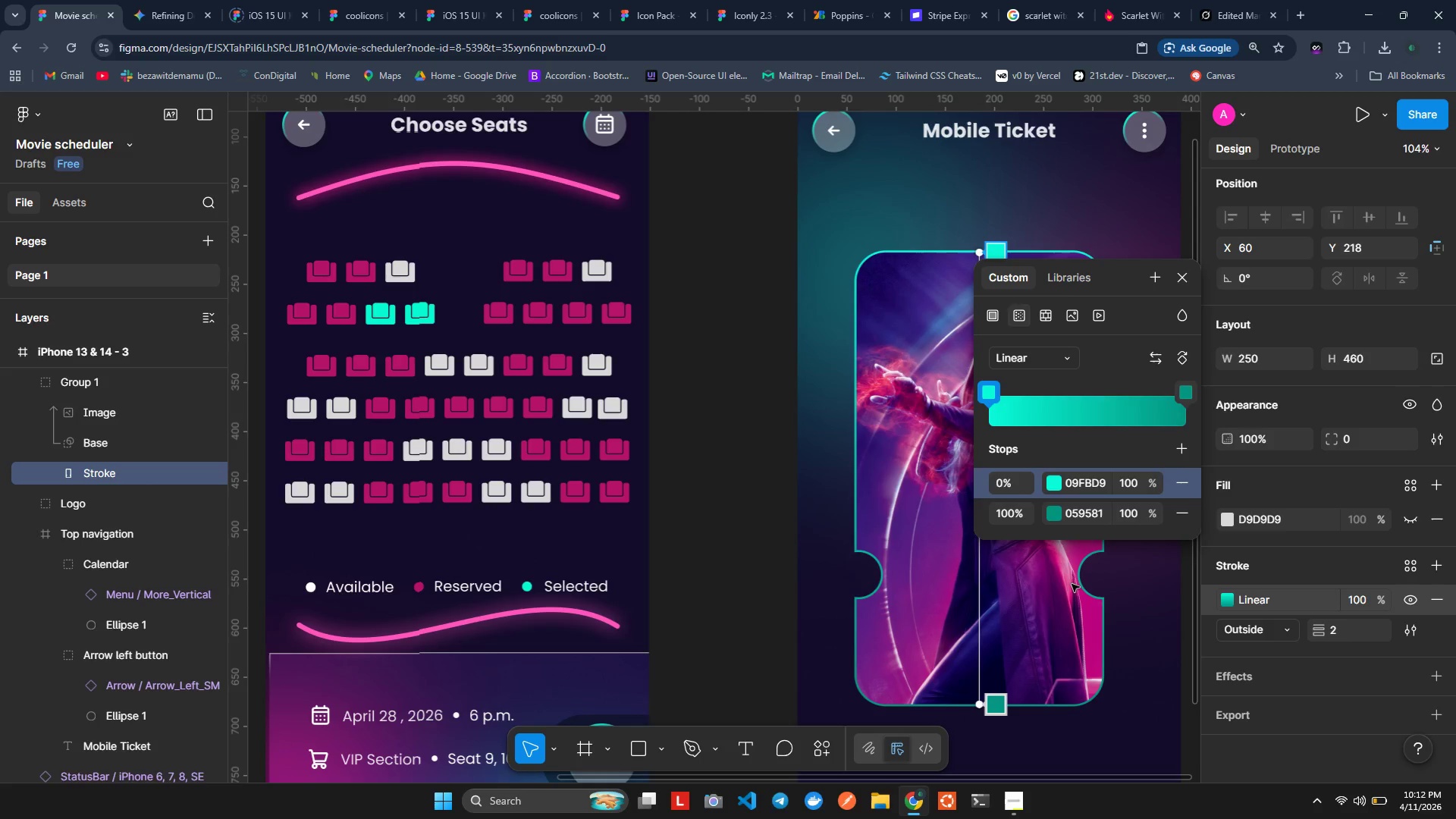 
left_click([1065, 515])
 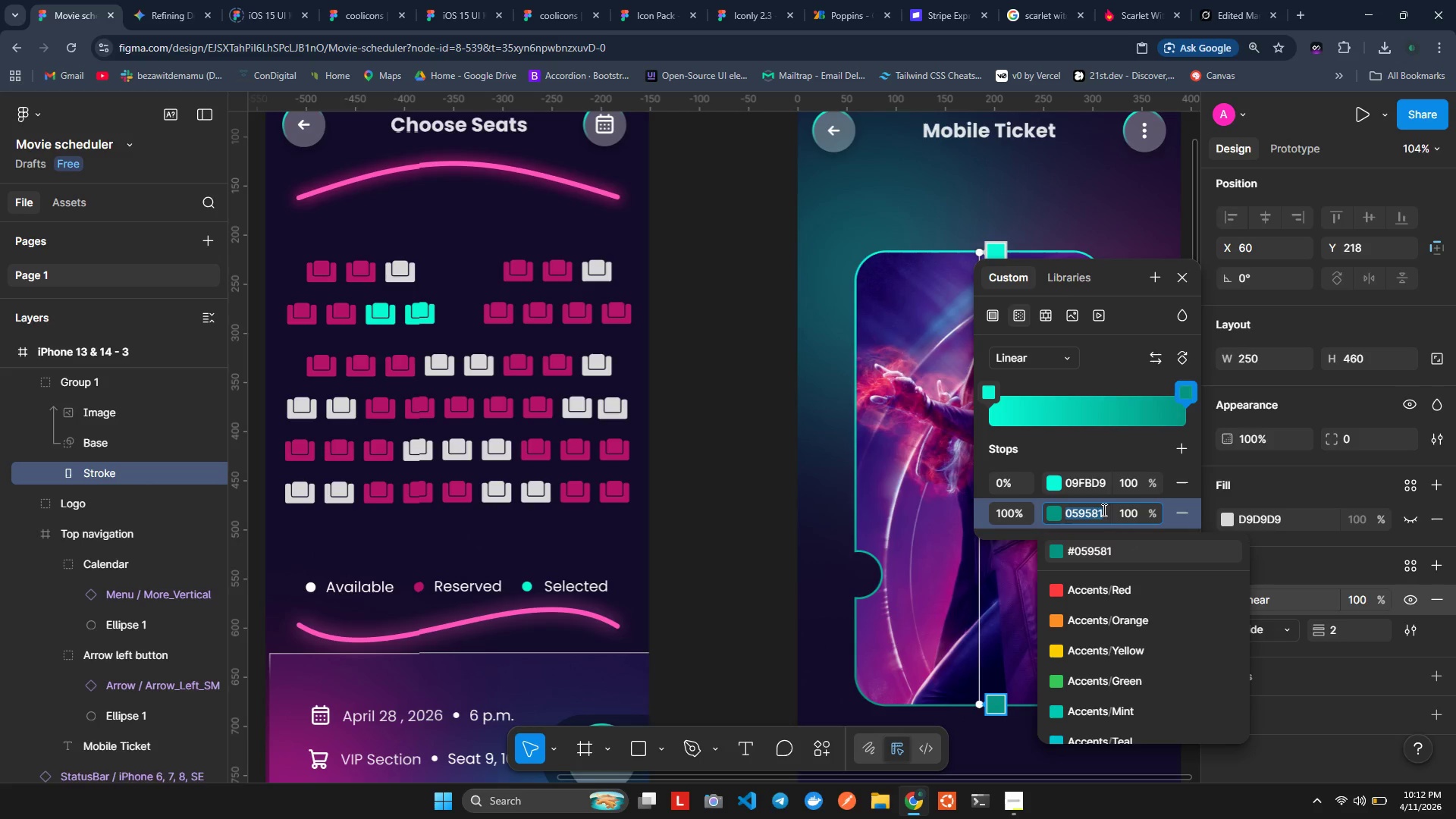 
left_click([1134, 513])
 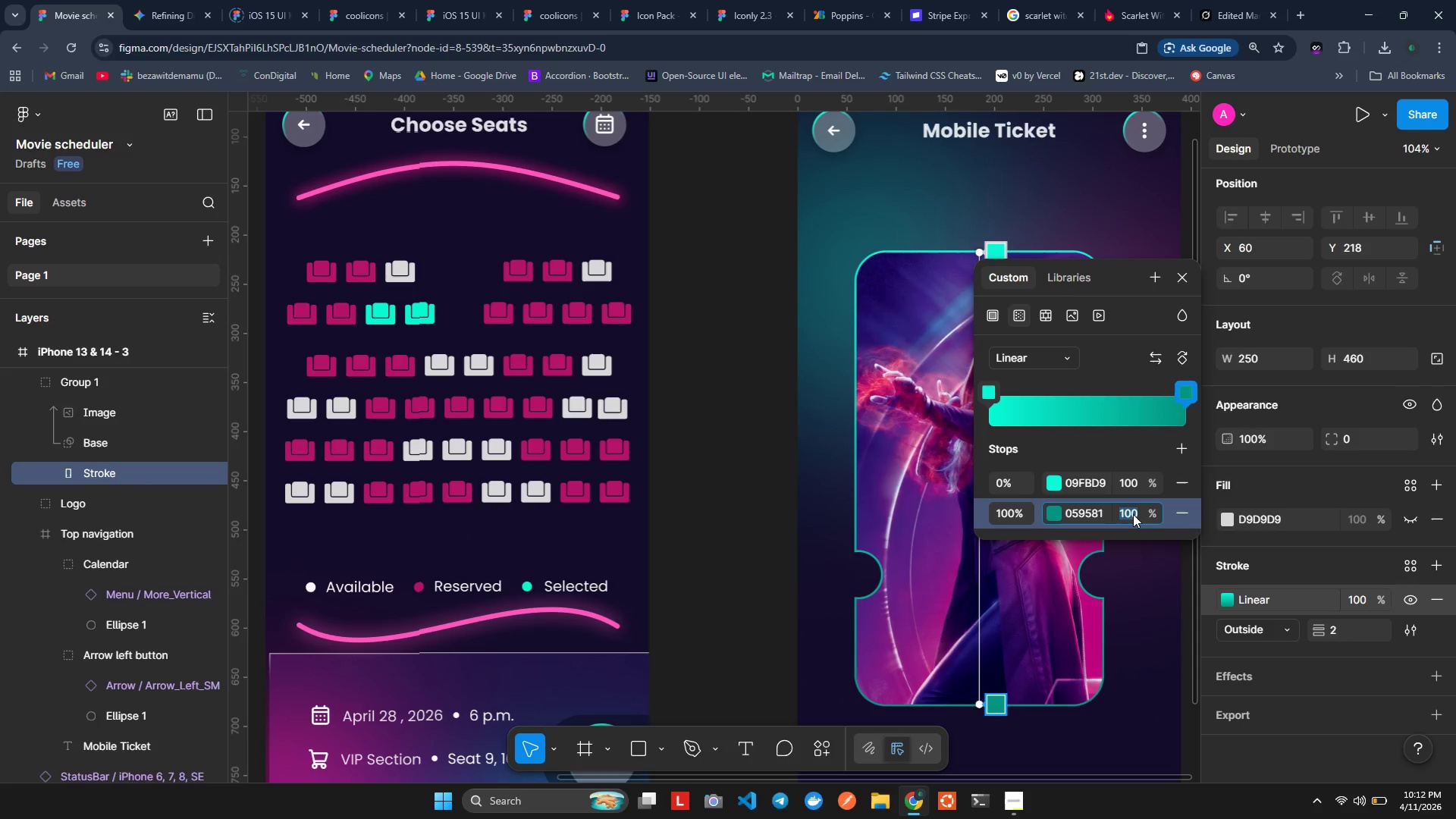 
key(0)
 